 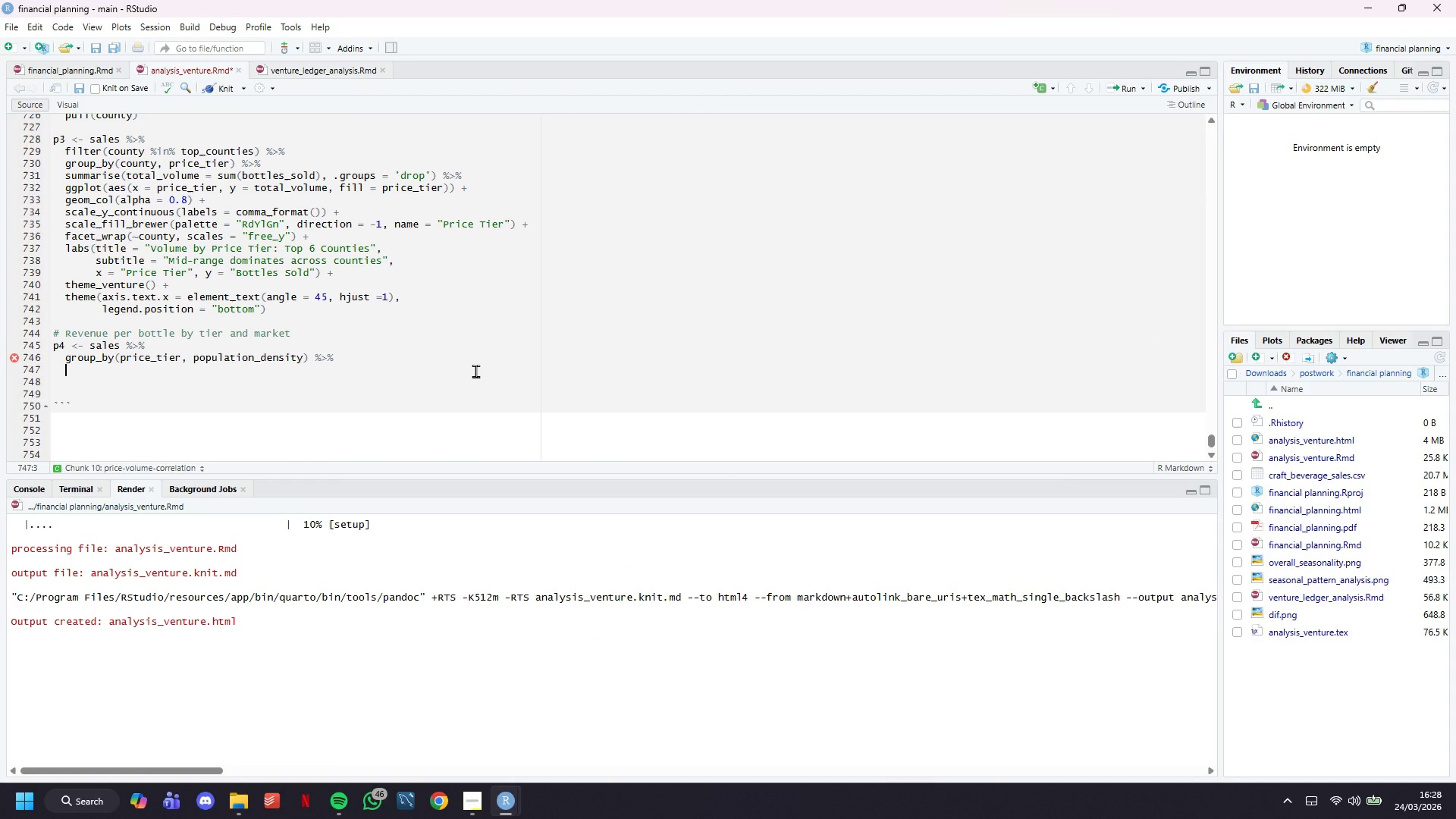 
hold_key(key=ShiftLeft, duration=0.33)
 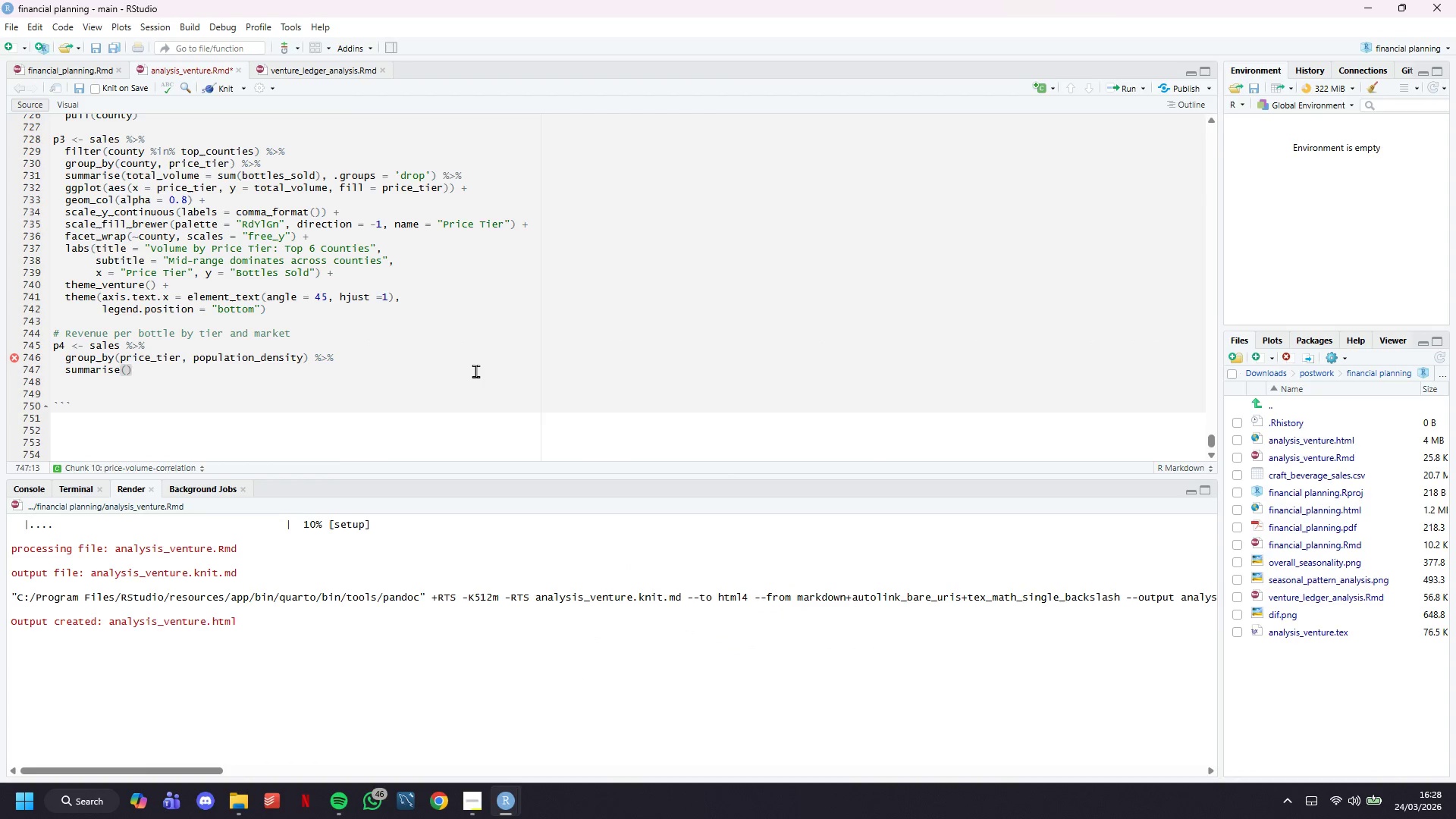 
key(Enter)
 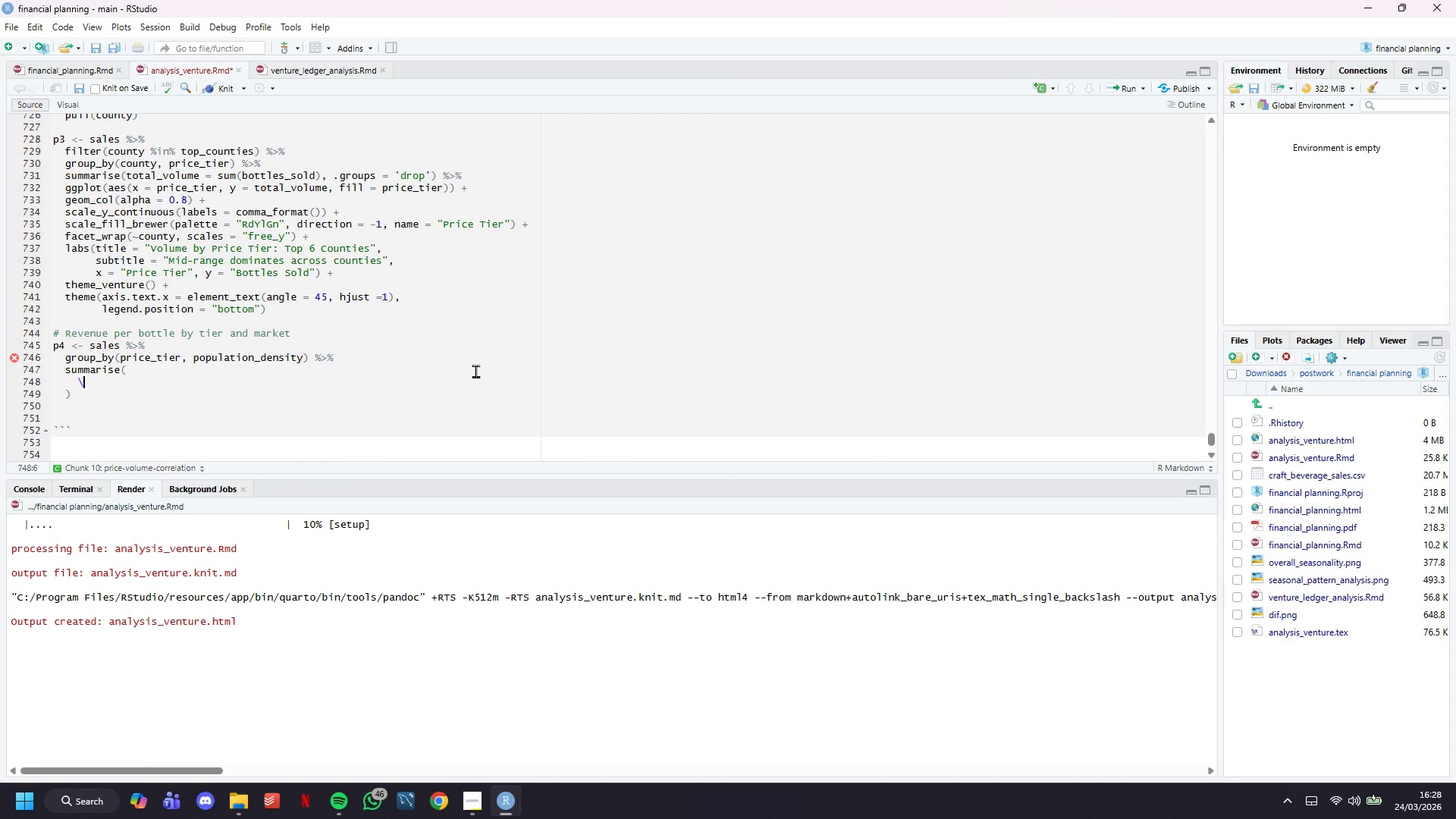 
type(\)
key(Backspace)
type(avg_revenue_per_bottle = sum(sale)do)
key(Backspace)
key(Backspace)
 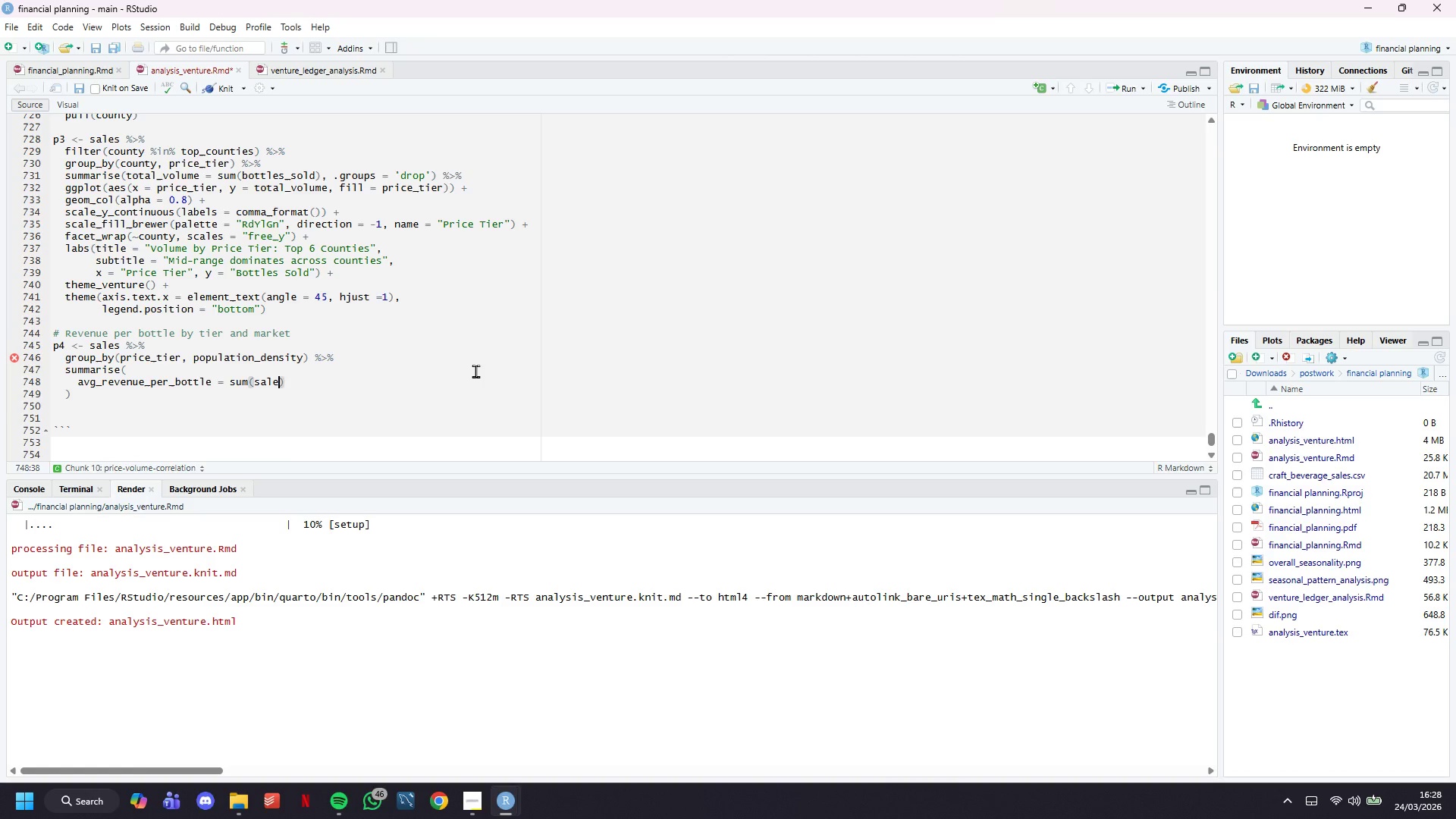 
 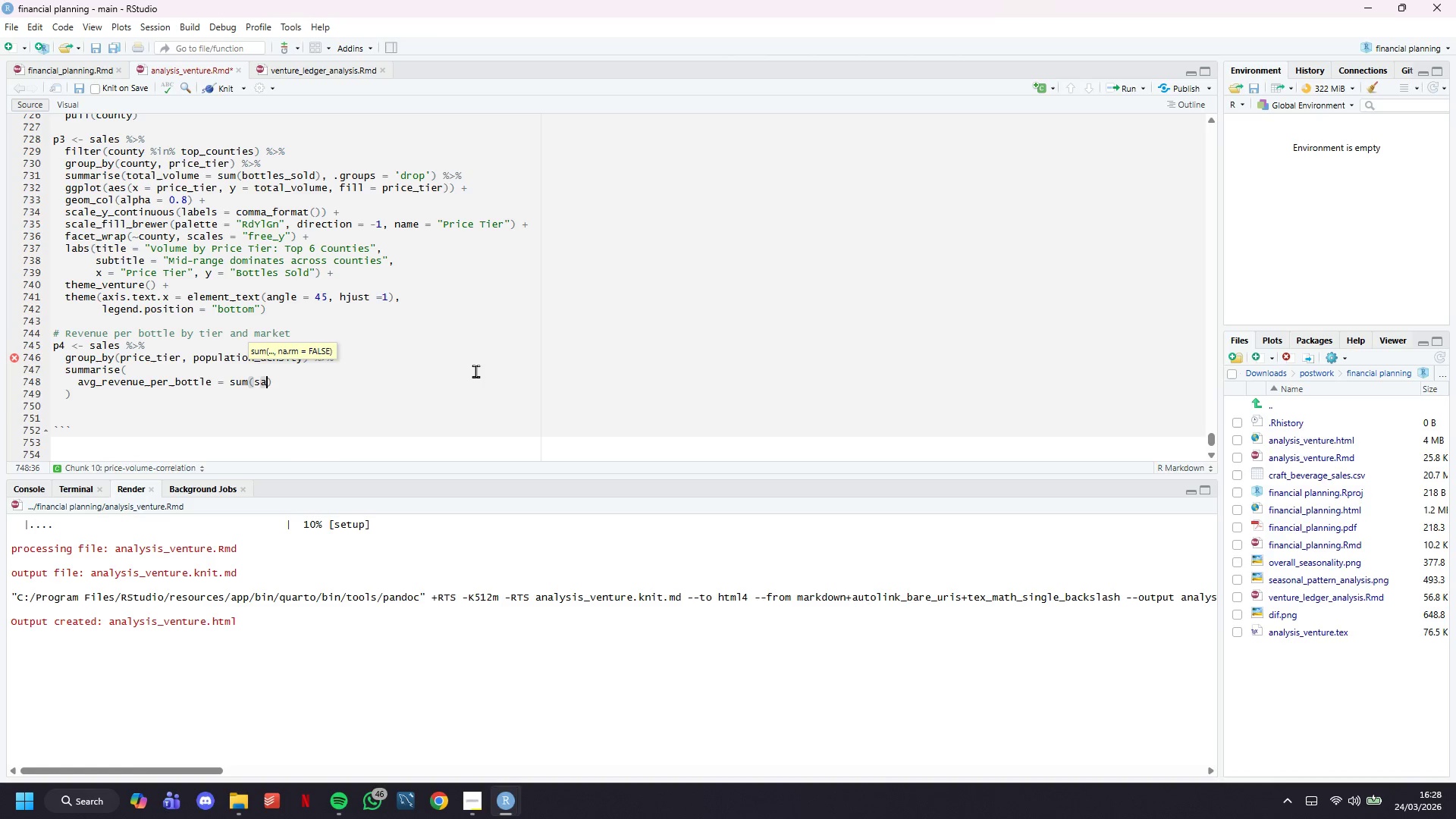 
key(ArrowLeft)
 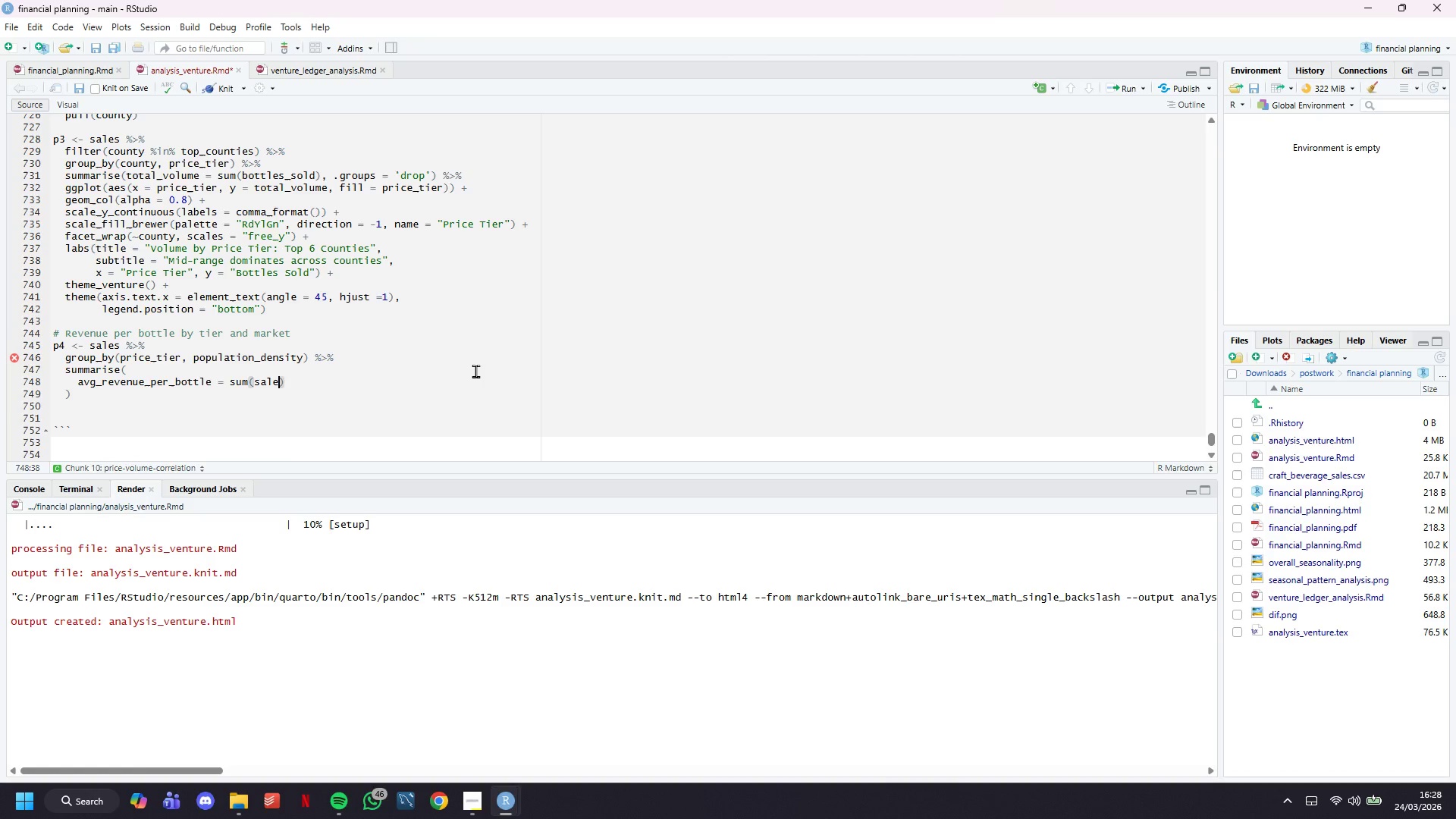 
type(_DOllars)
 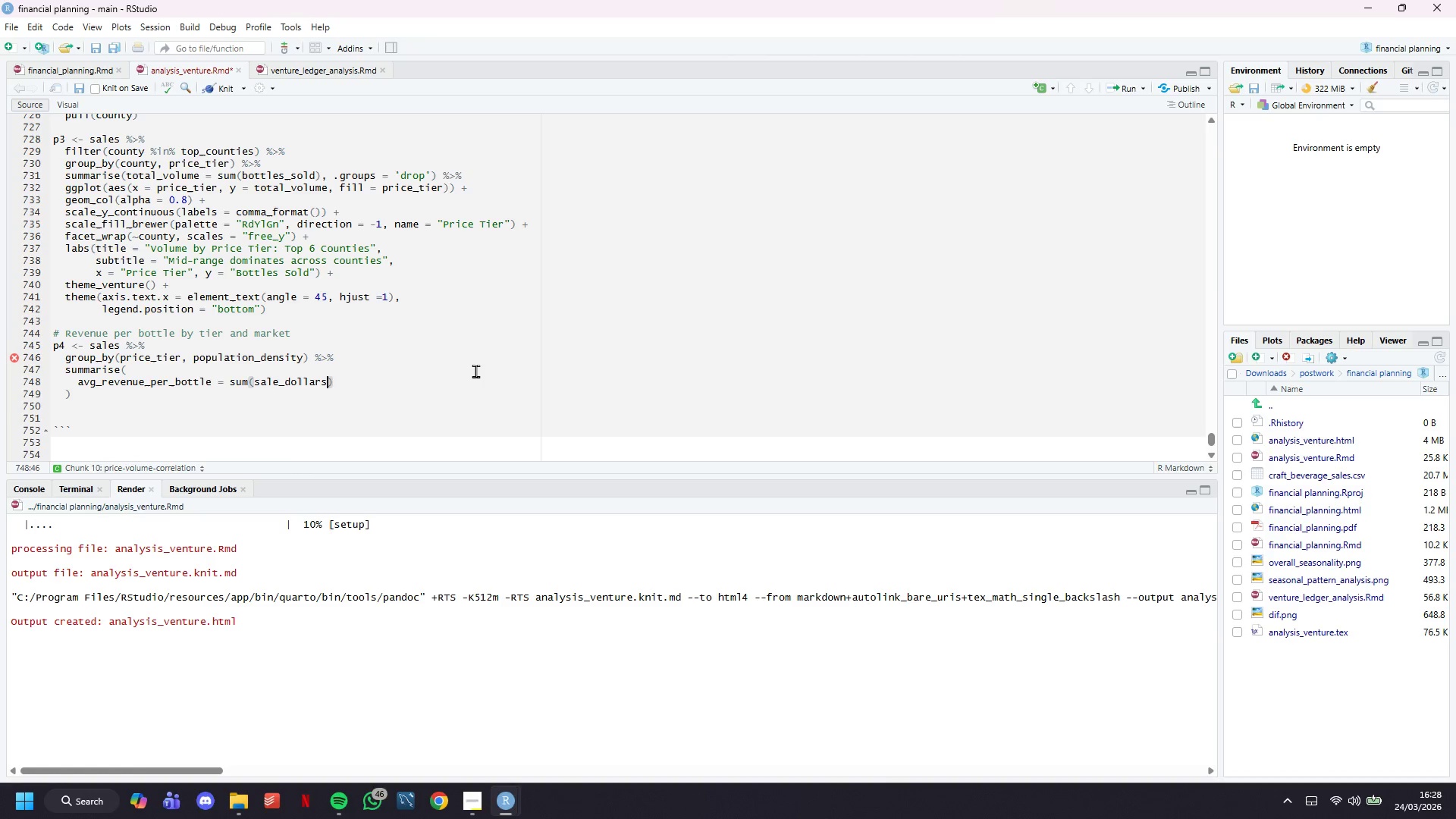 
key(ArrowRight)
 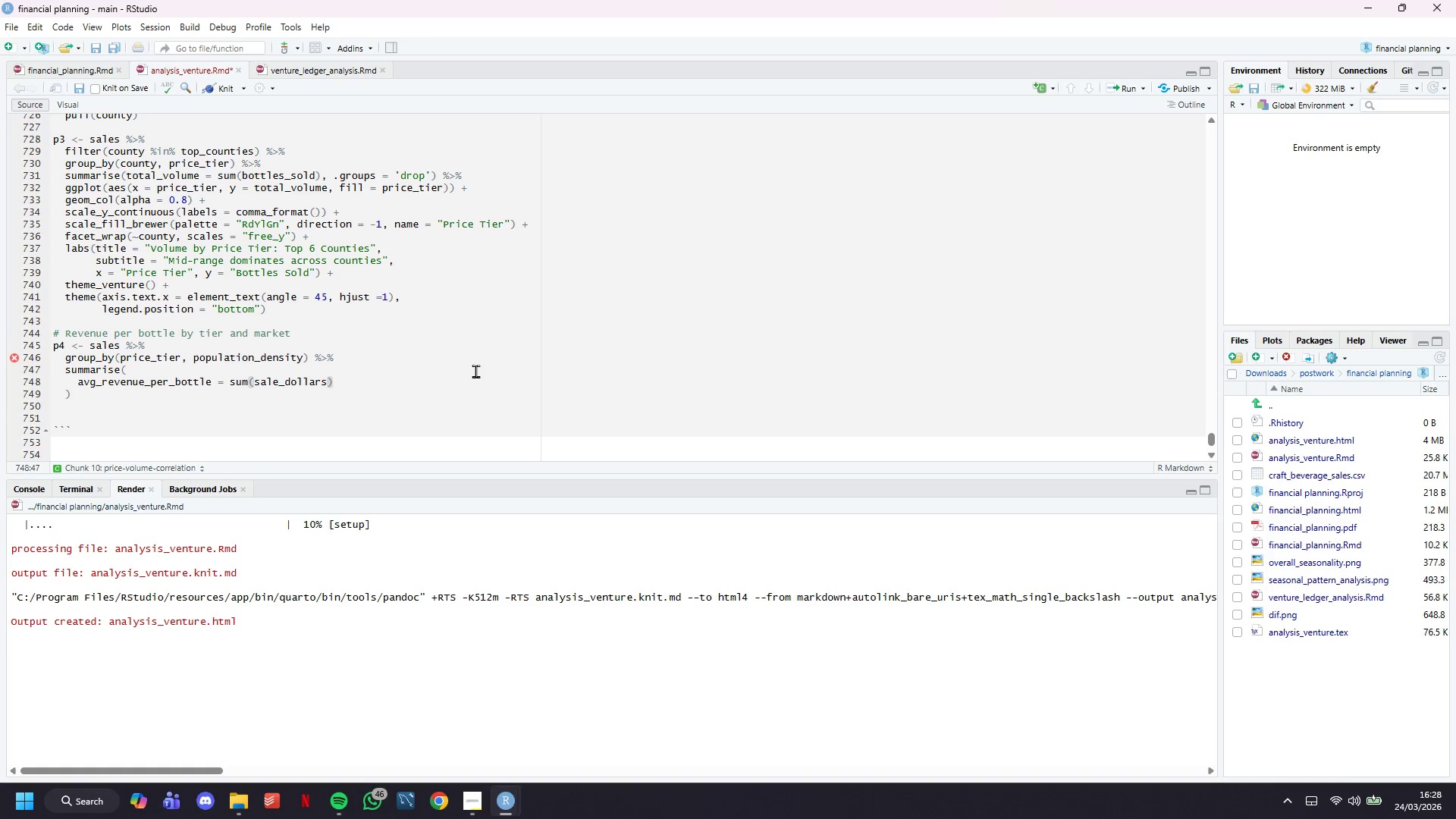 
type( / sum(bottles_sold)
 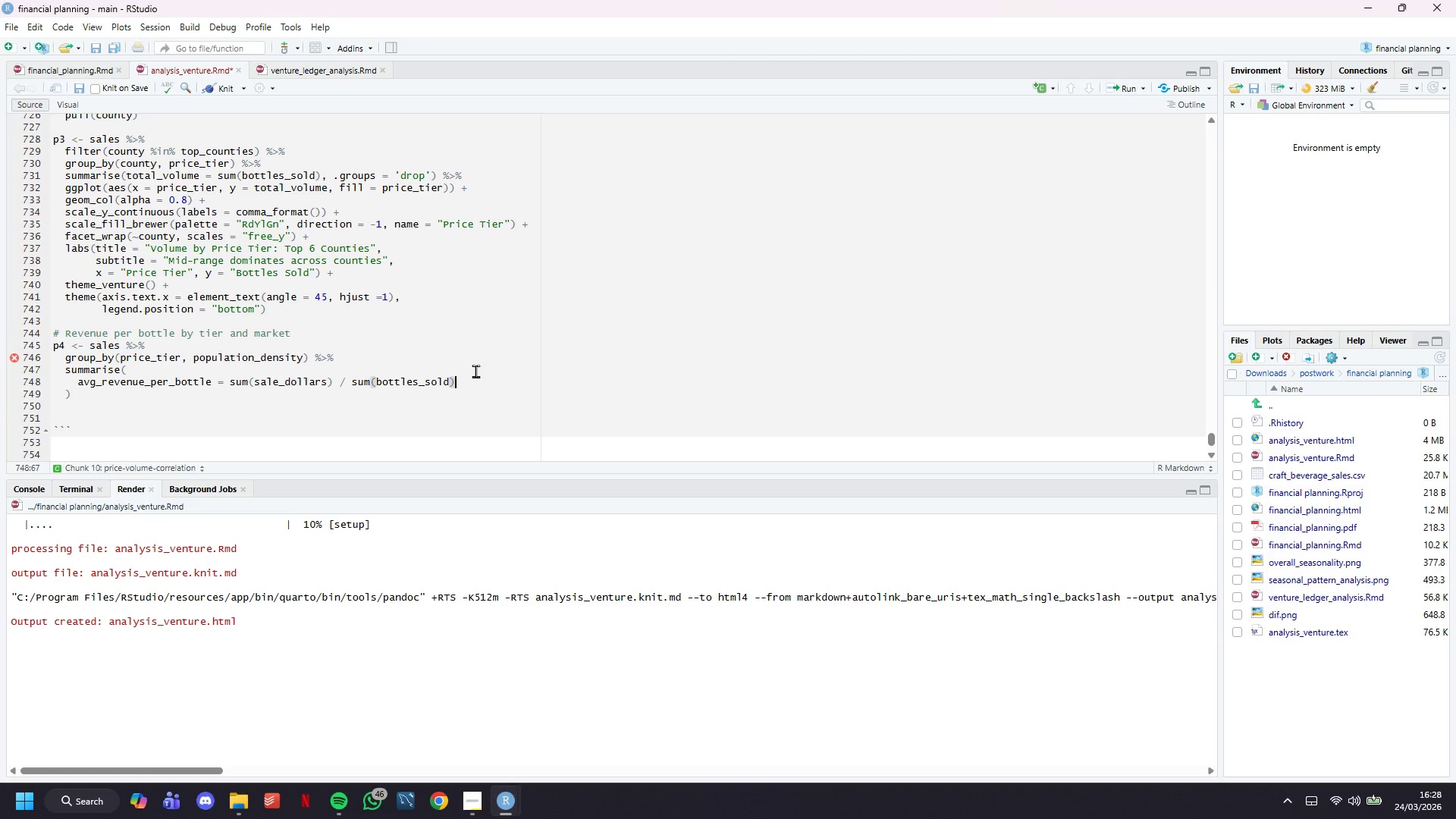 
 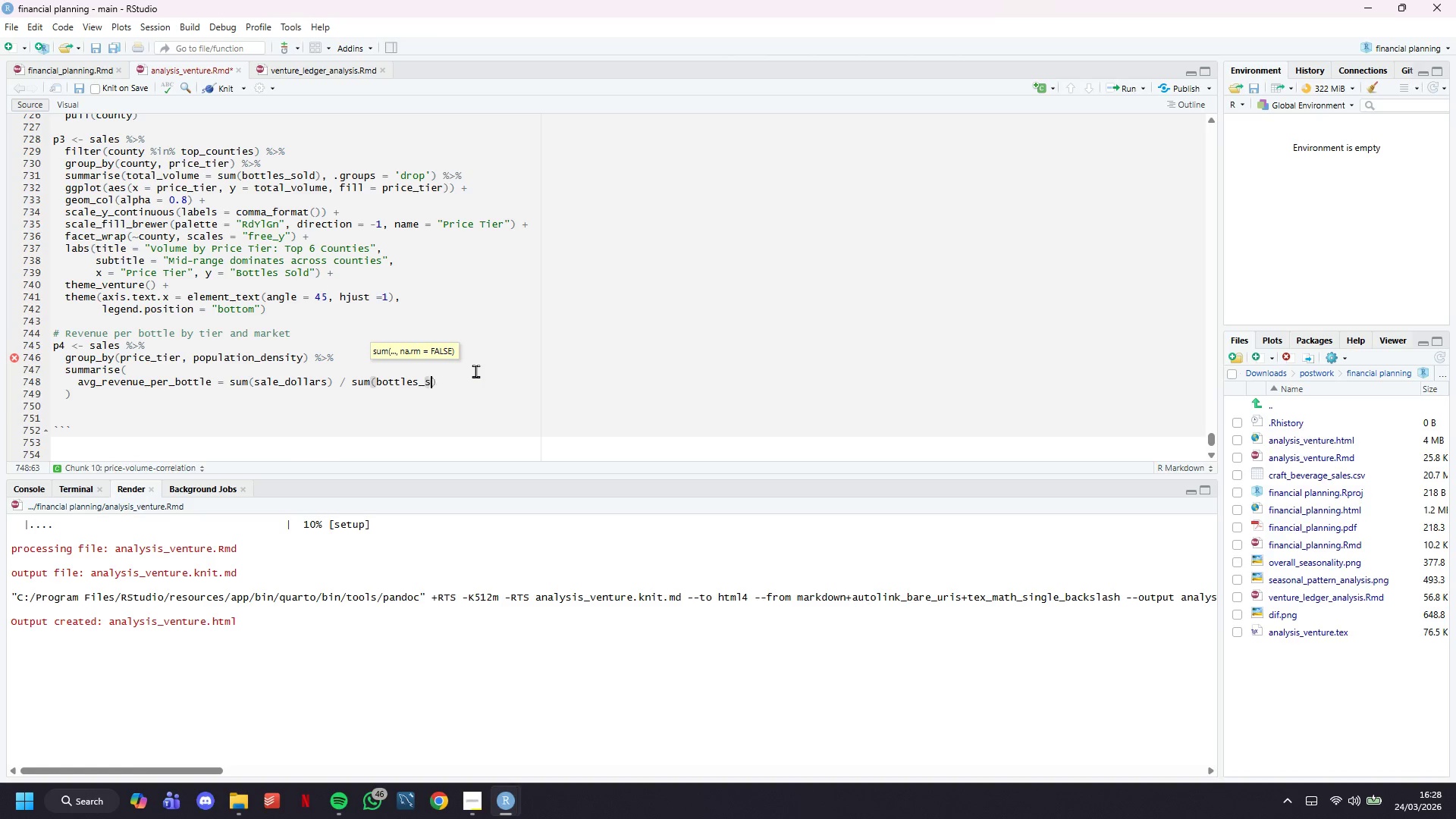 
key(ArrowRight)
 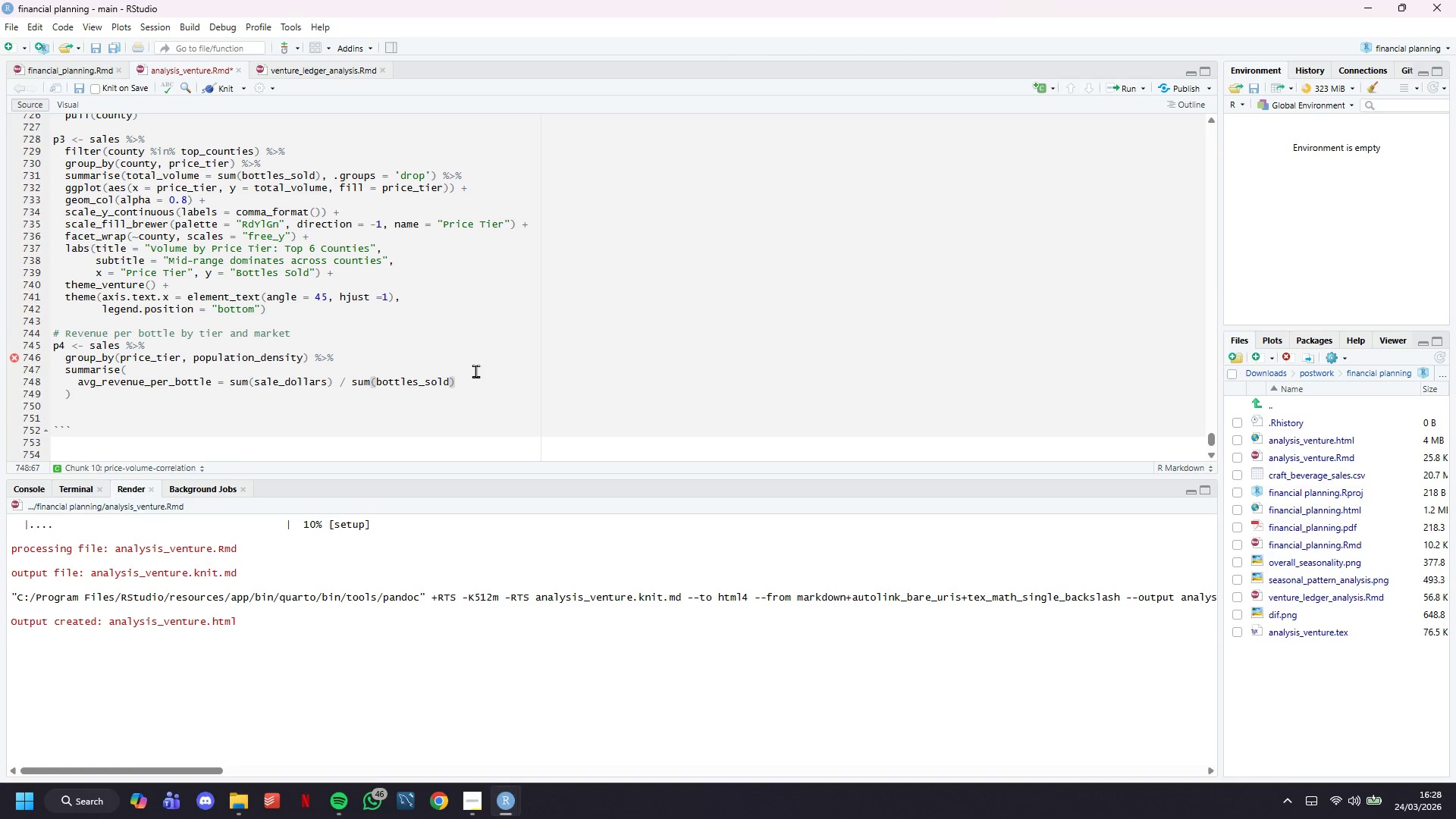 
key(Comma)
 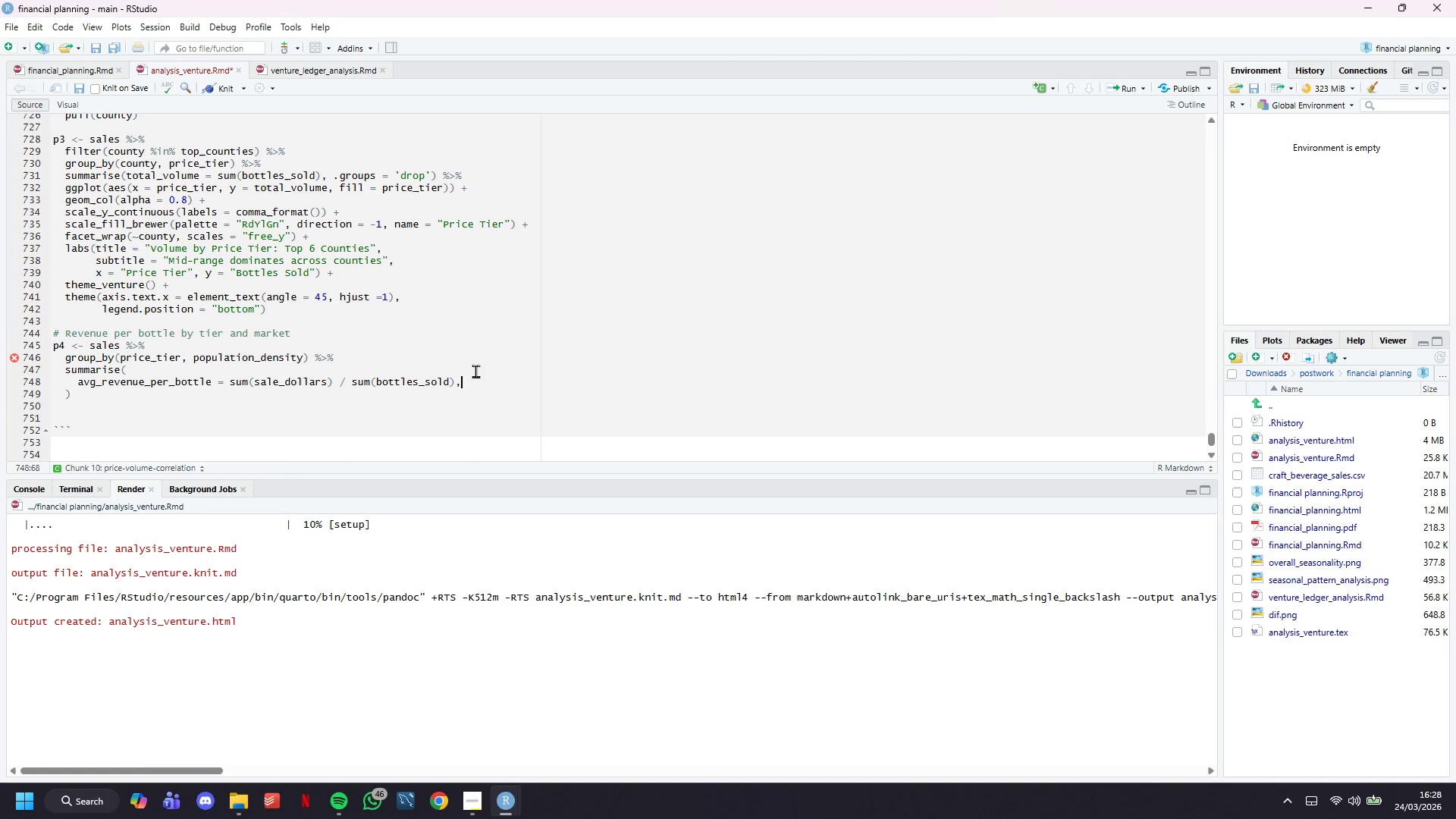 
key(Enter)
 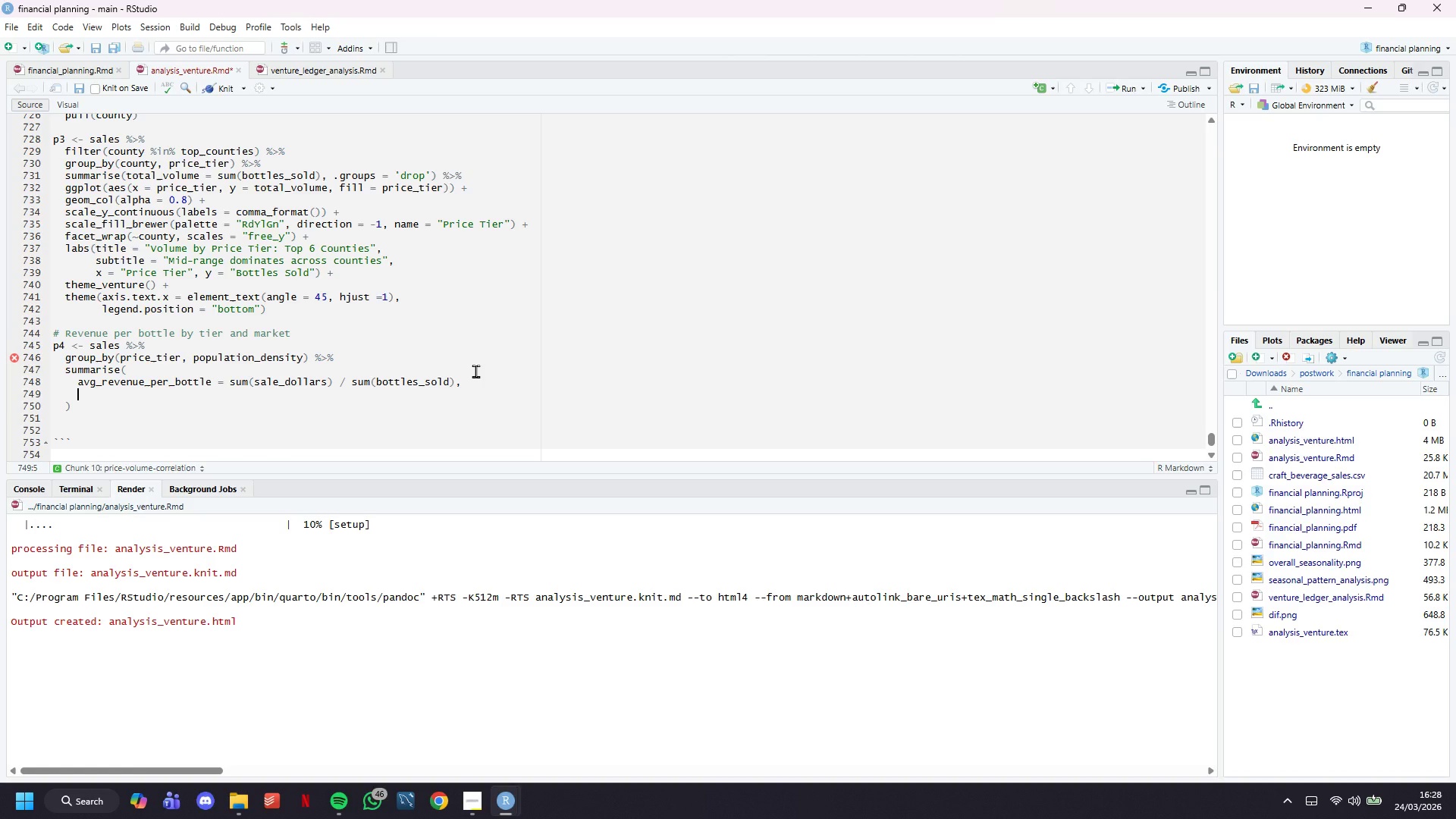 
type(.groups = '')
 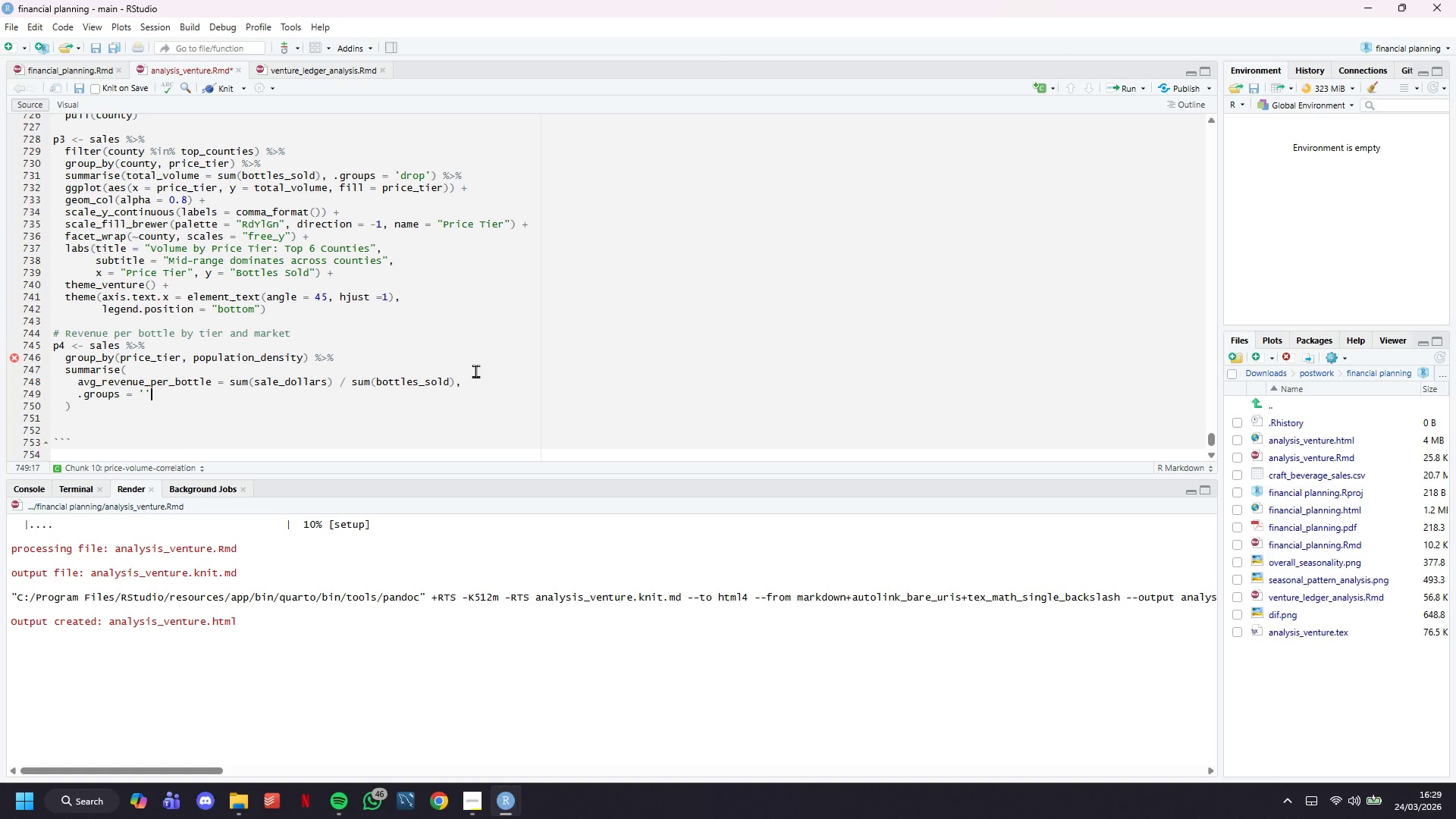 
key(ArrowLeft)
 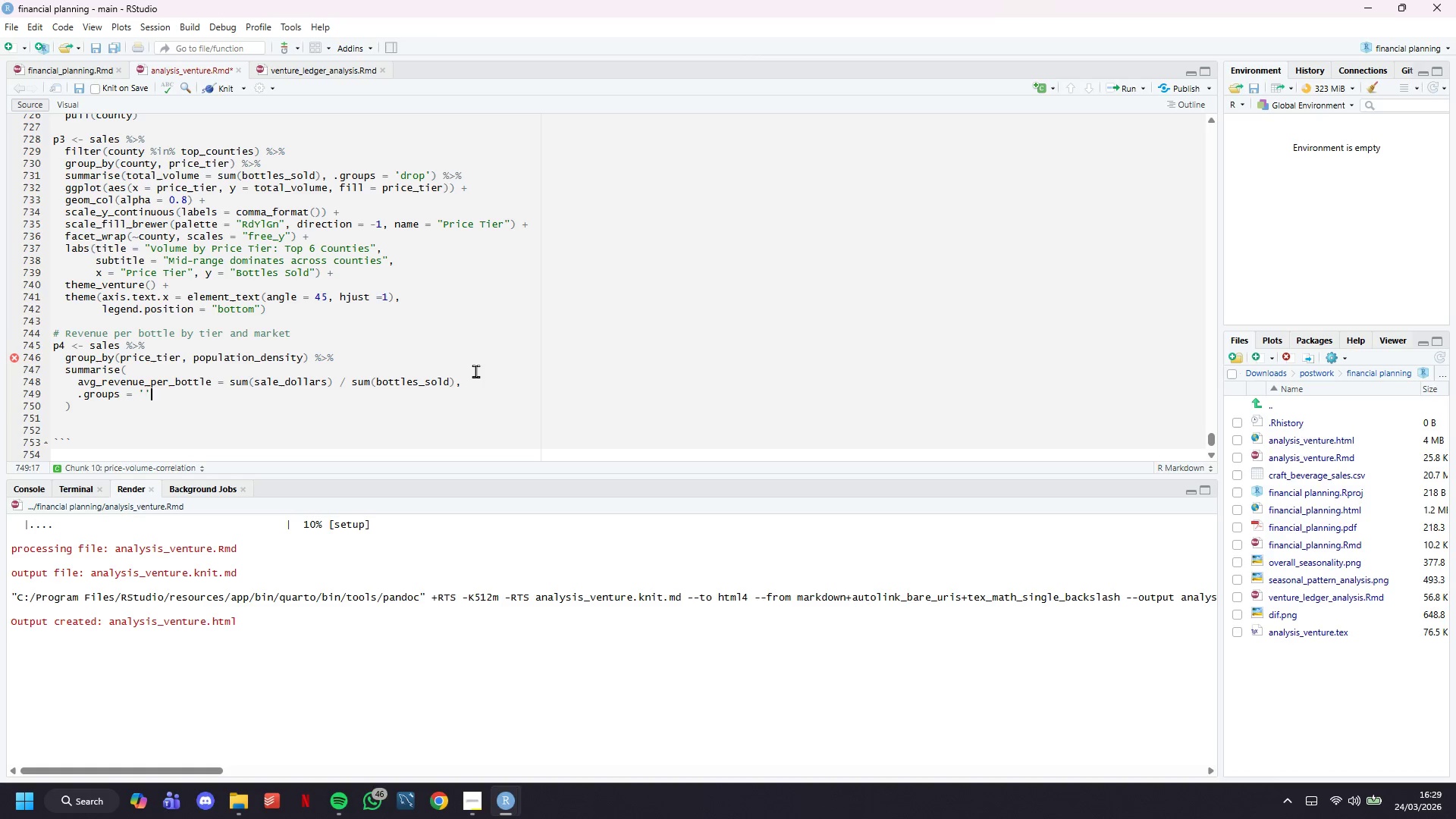 
key(ArrowLeft)
 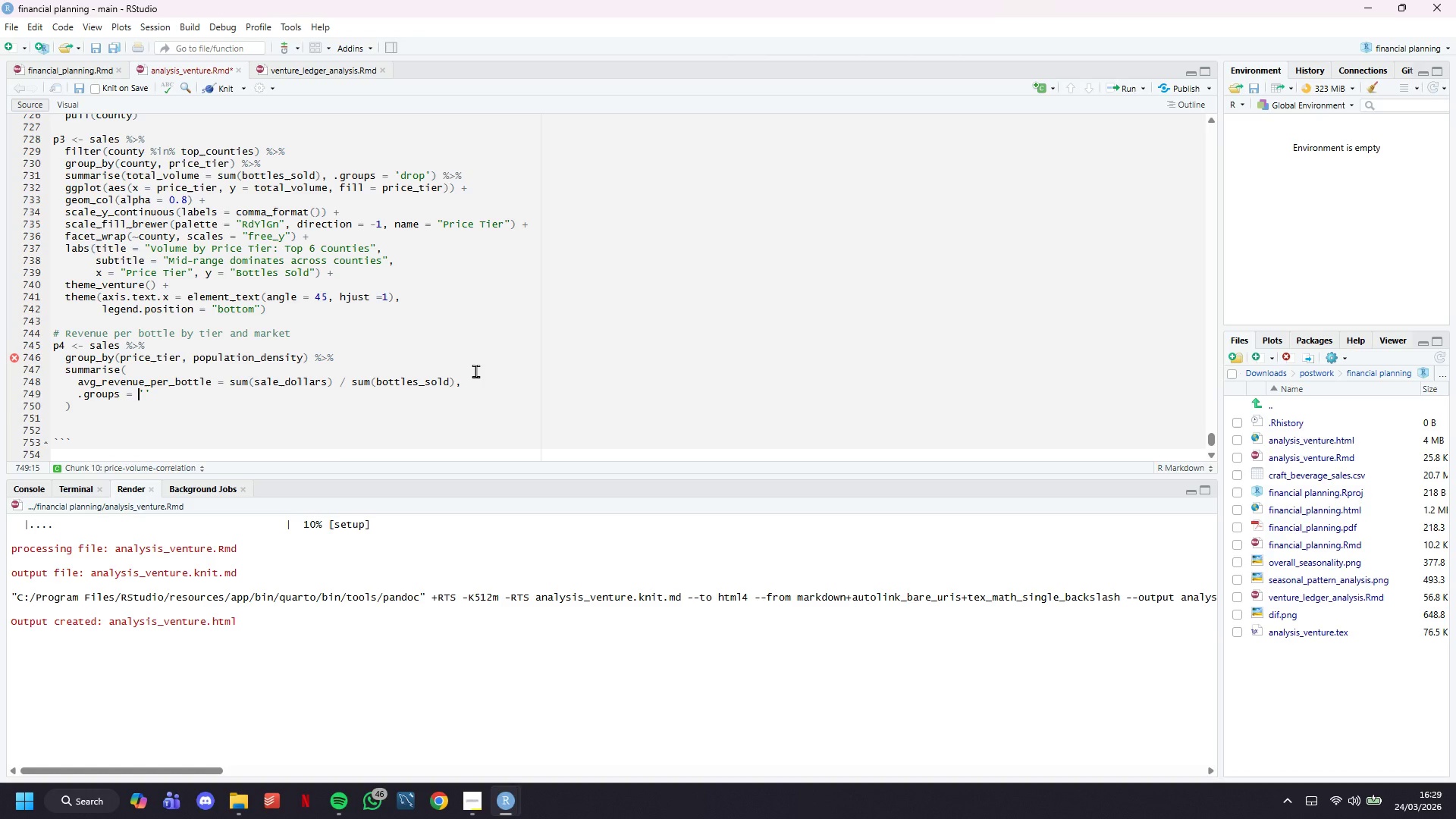 
key(ArrowRight)
 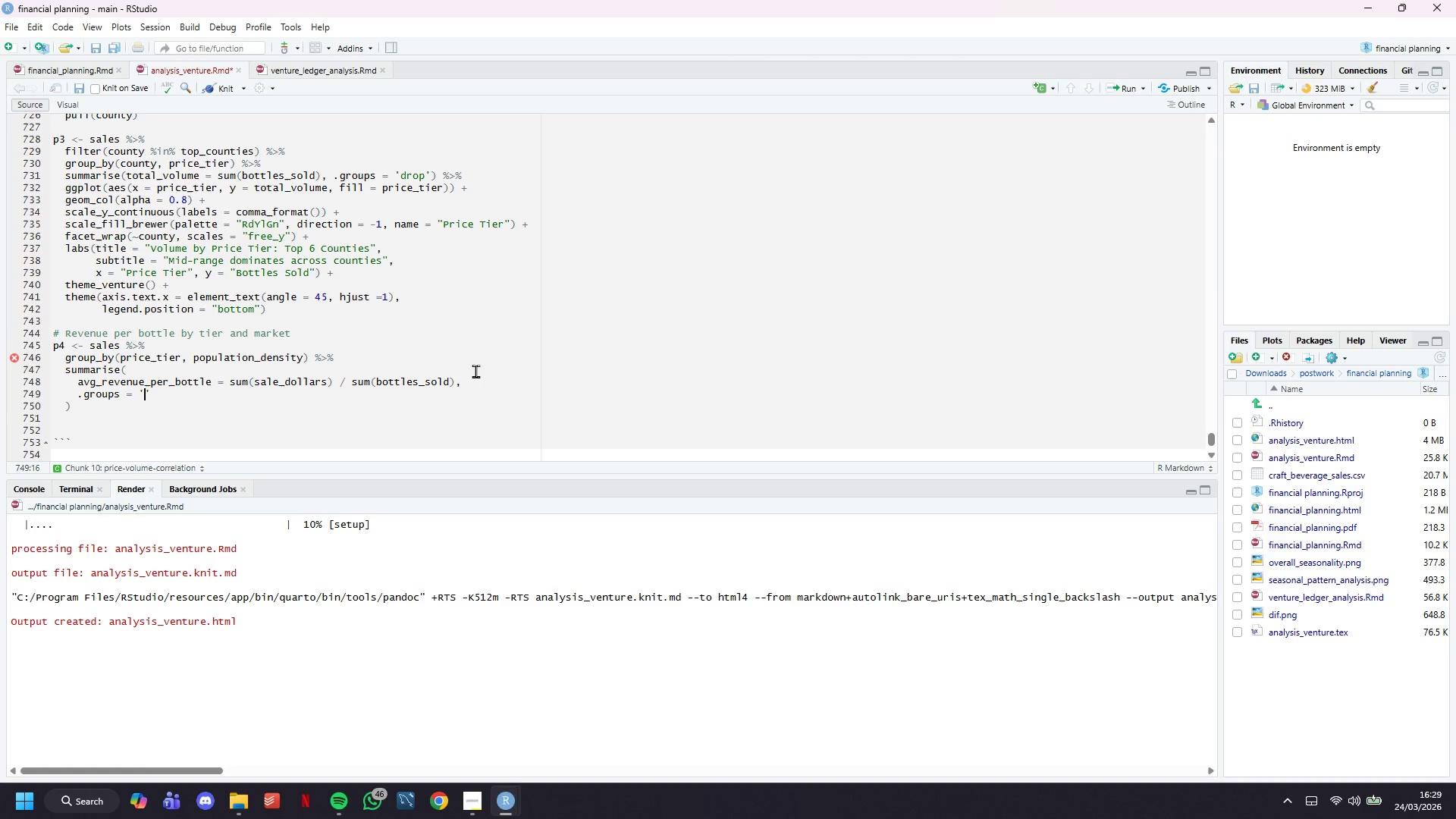 
type(r)
key(Backspace)
type(drop)
 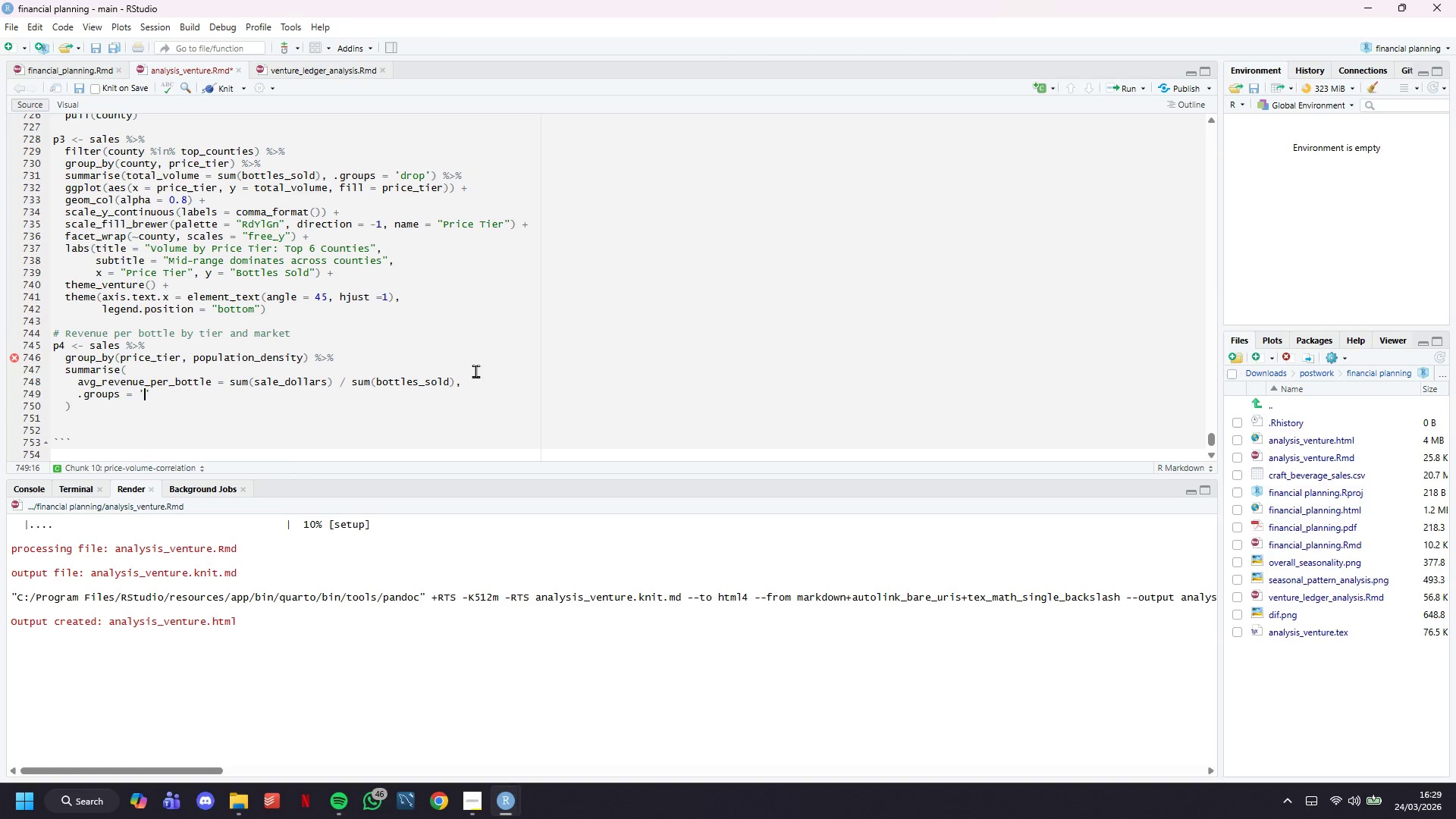 
key(ArrowRight)
 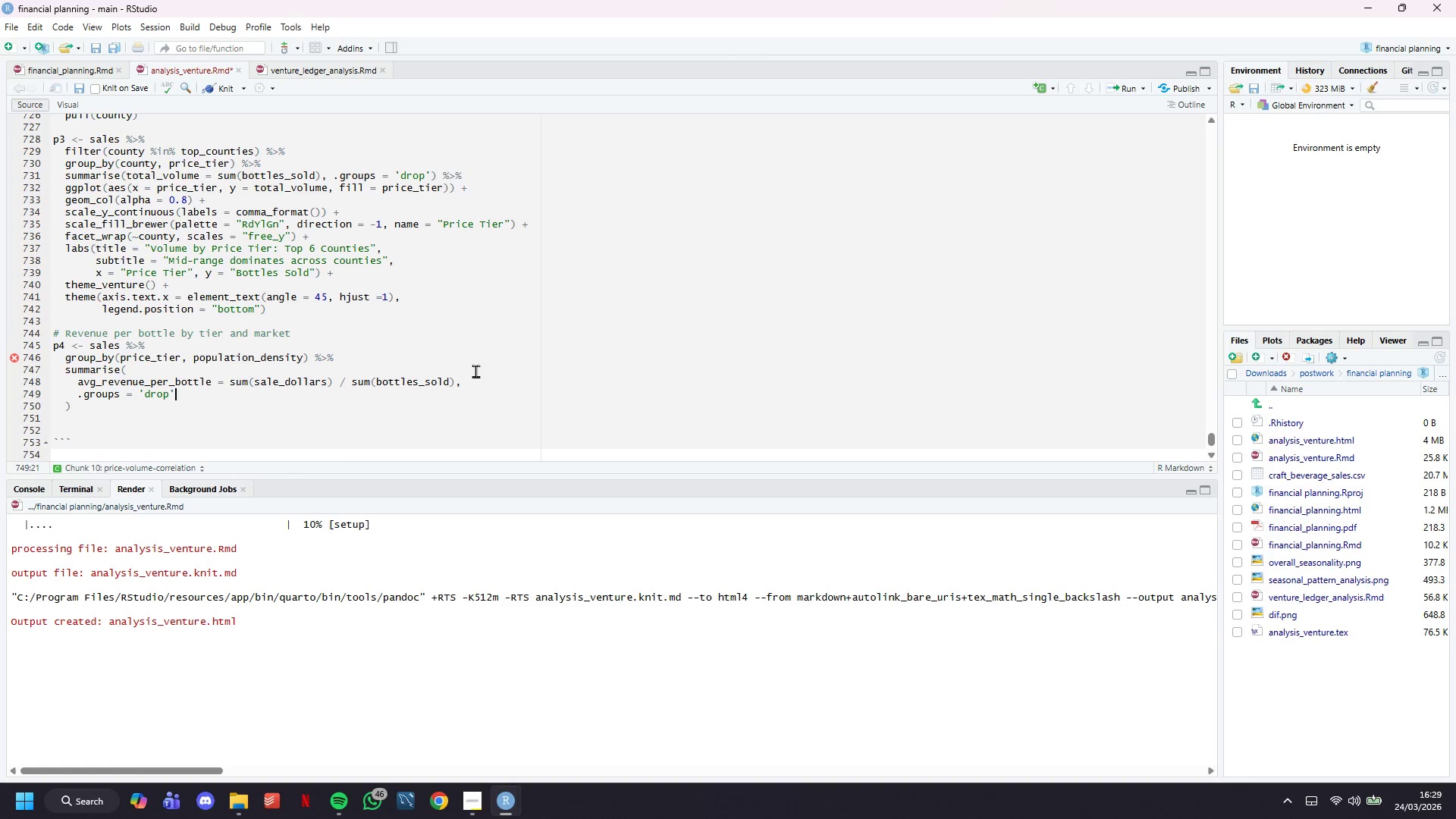 
key(ArrowDown)
 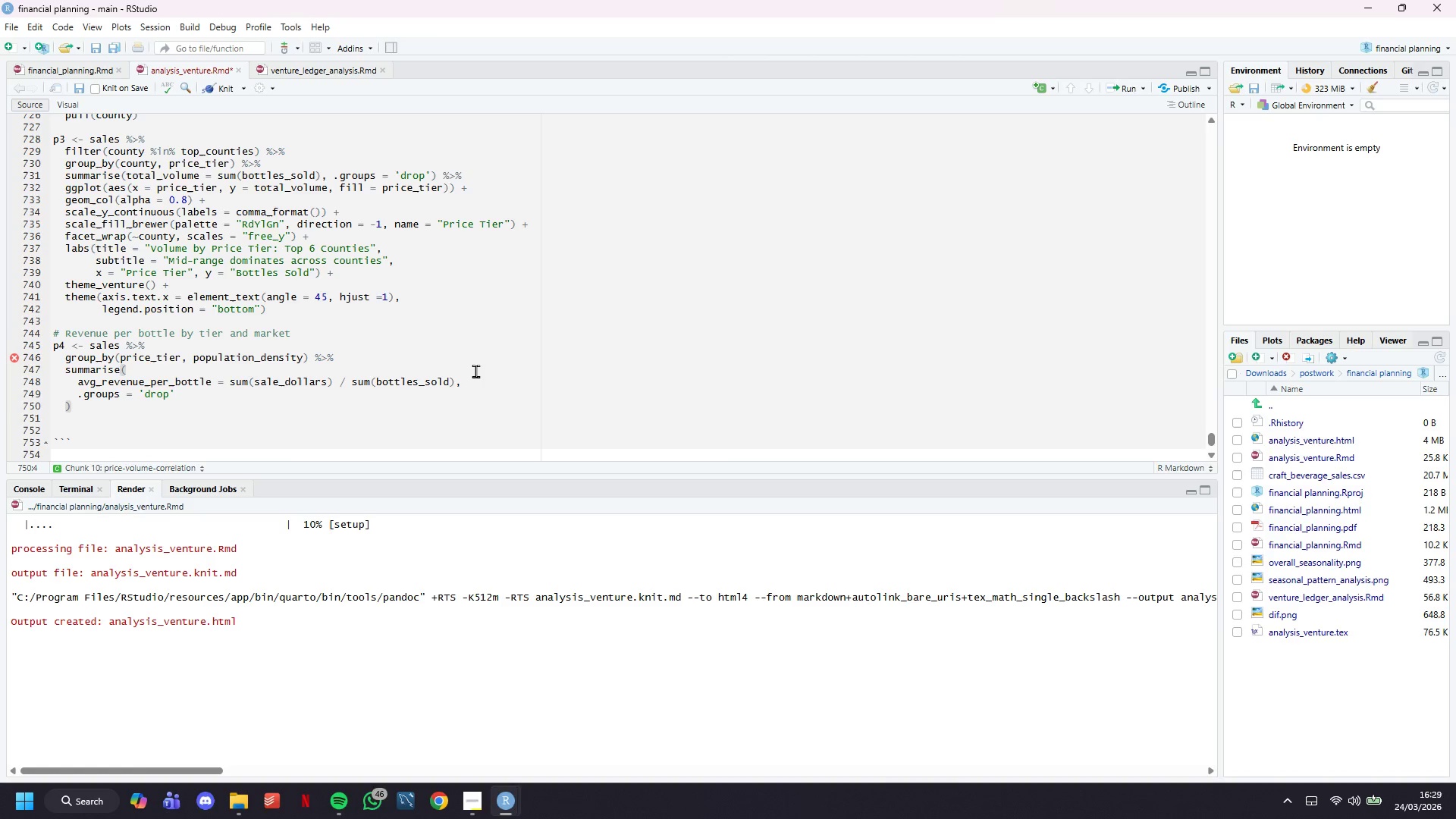 
key(Space)
 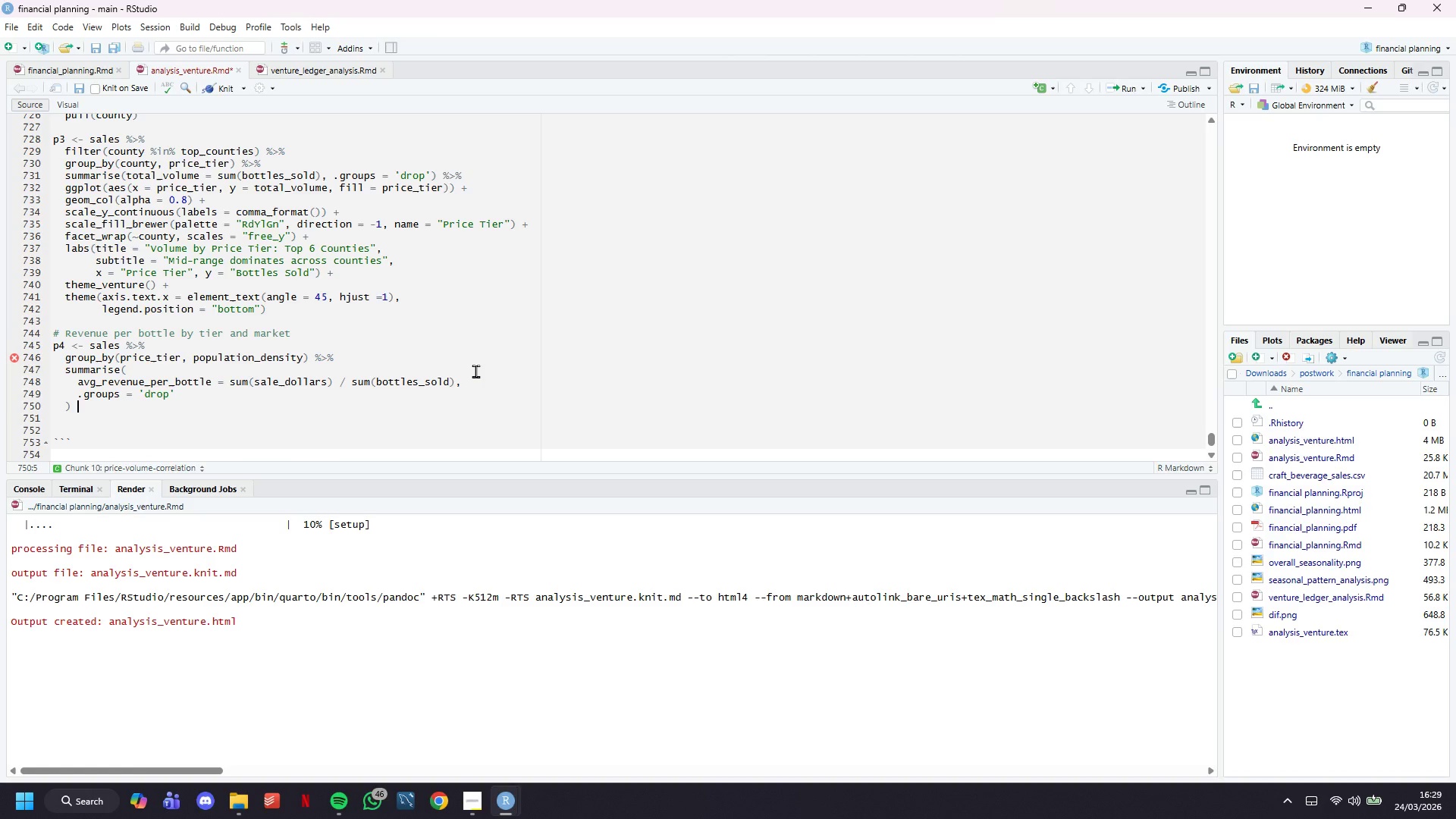 
key(Shift+5)
 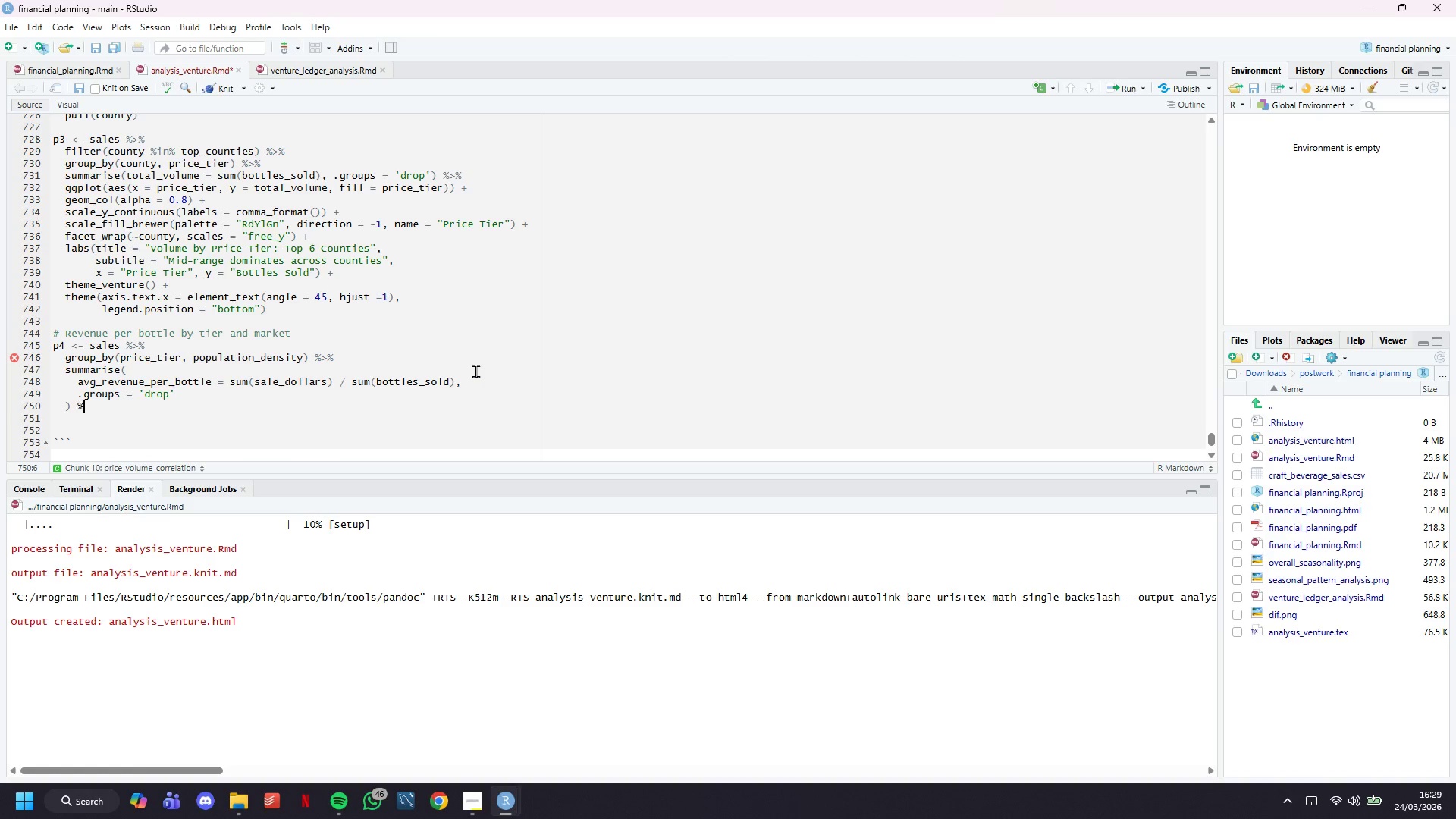 
key(Shift+Period)
 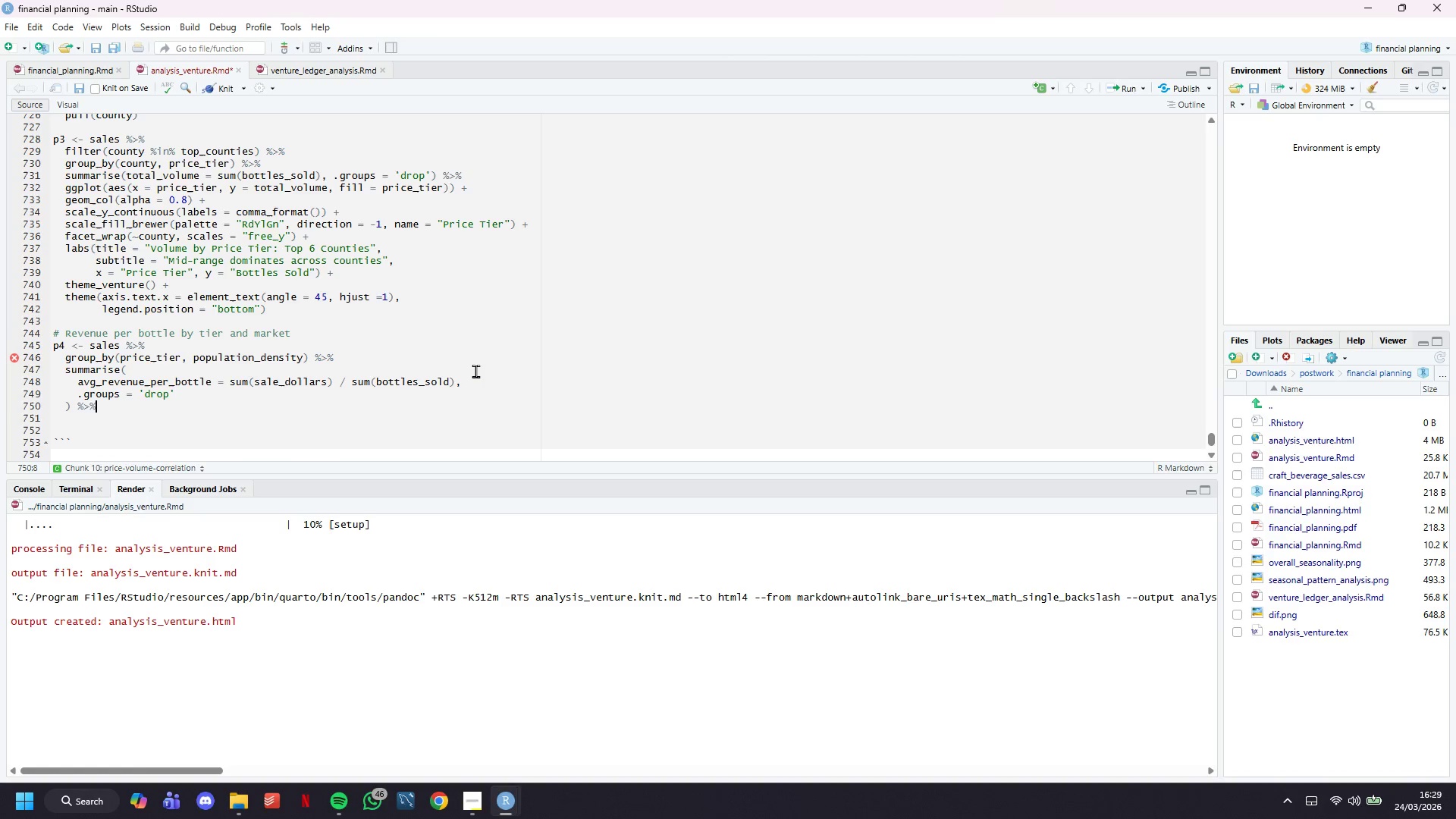 
key(Shift+5)
 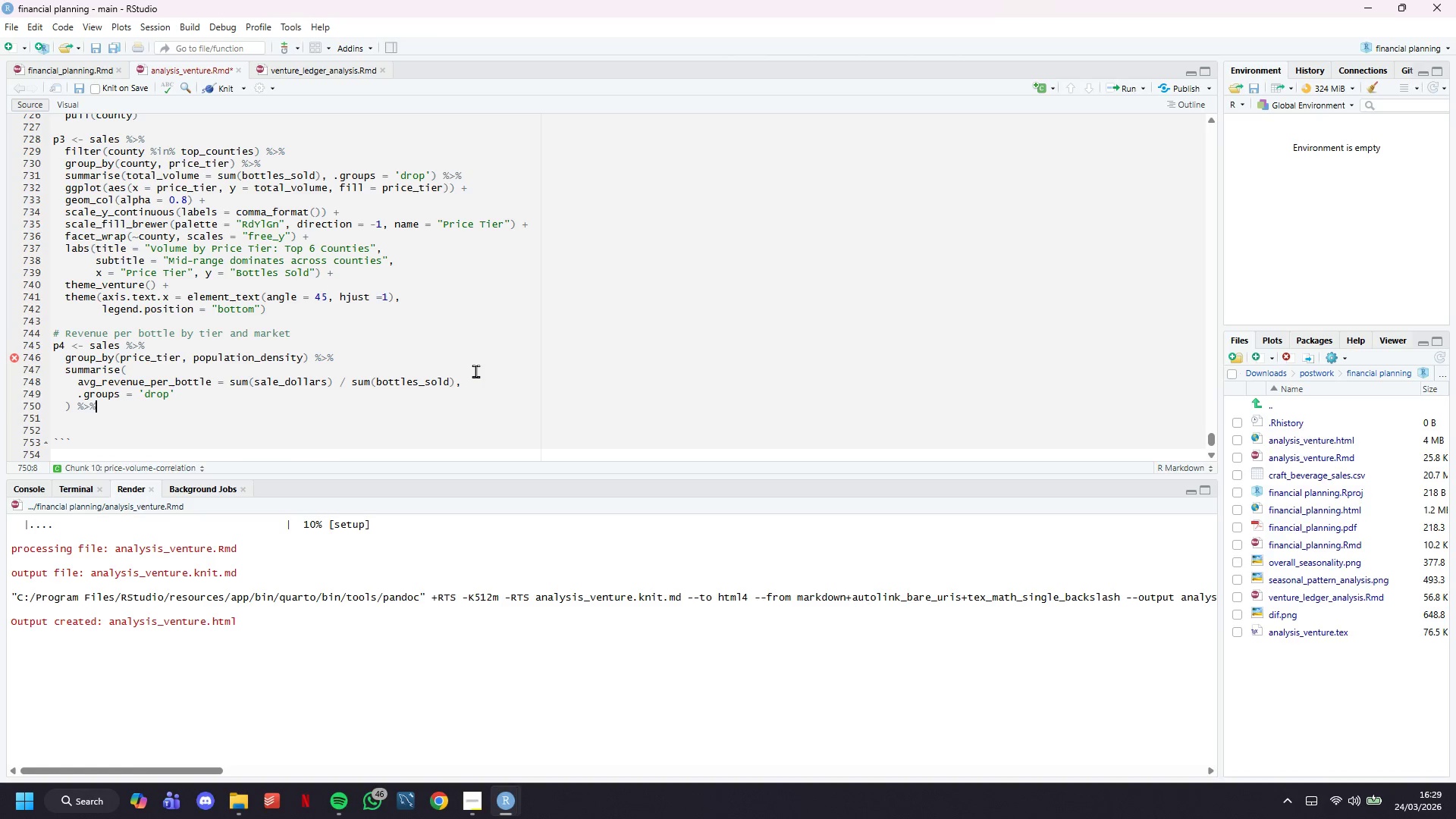 
key(Enter)
 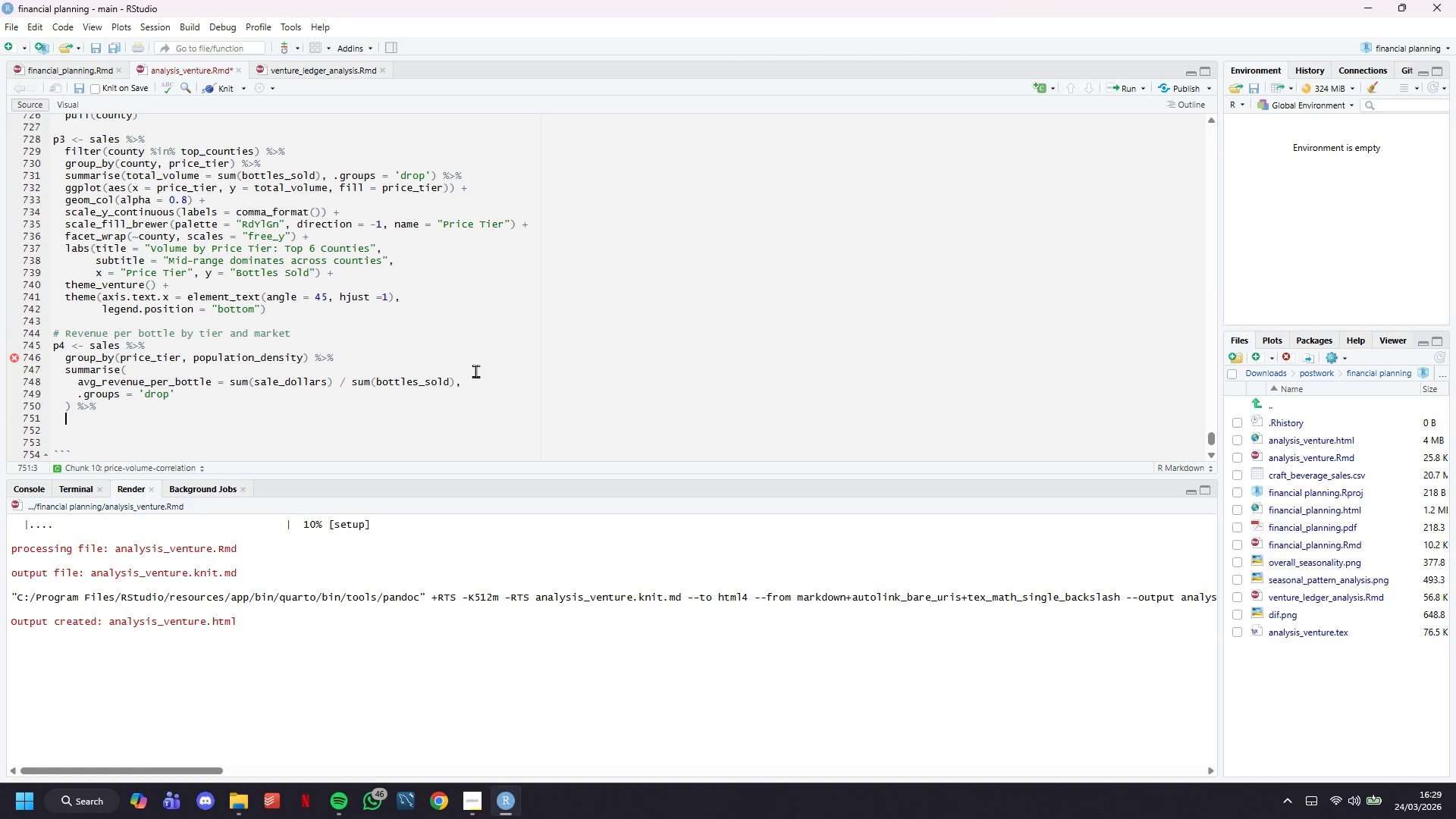 
type(ggplot(aes(x = price_tier, y = avg_)
key(Tab)
type(,)
 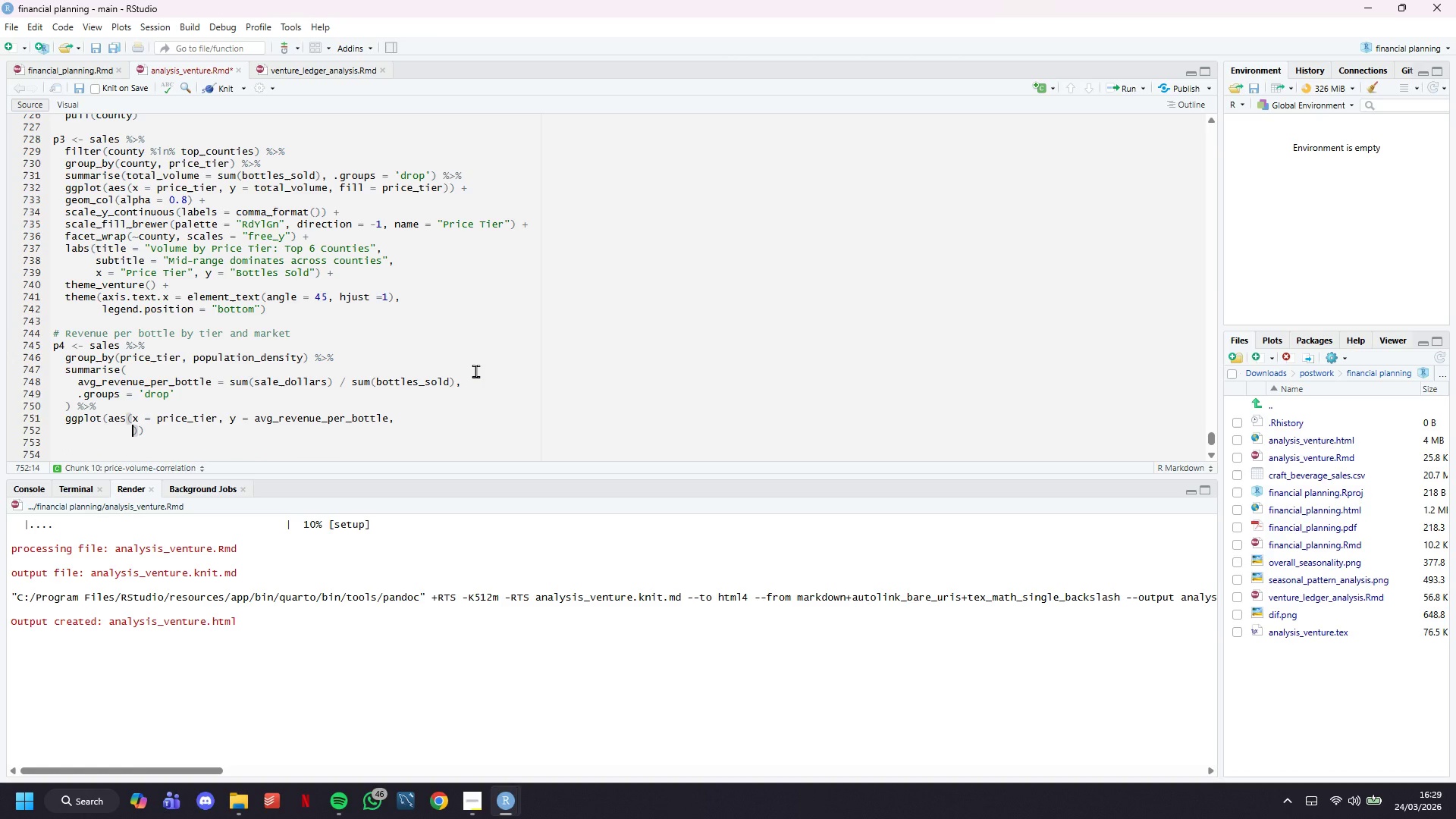 
 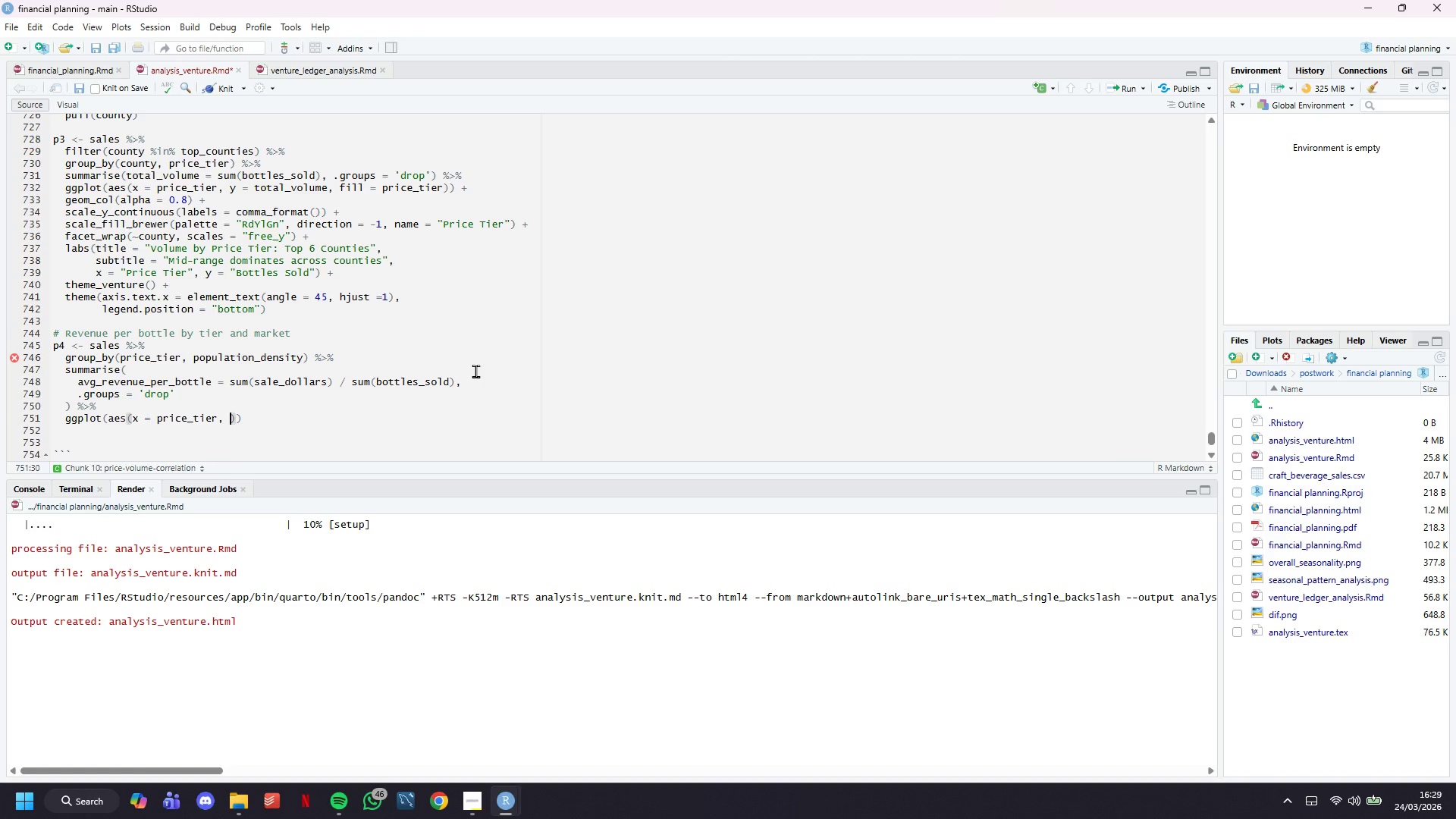 
key(Enter)
 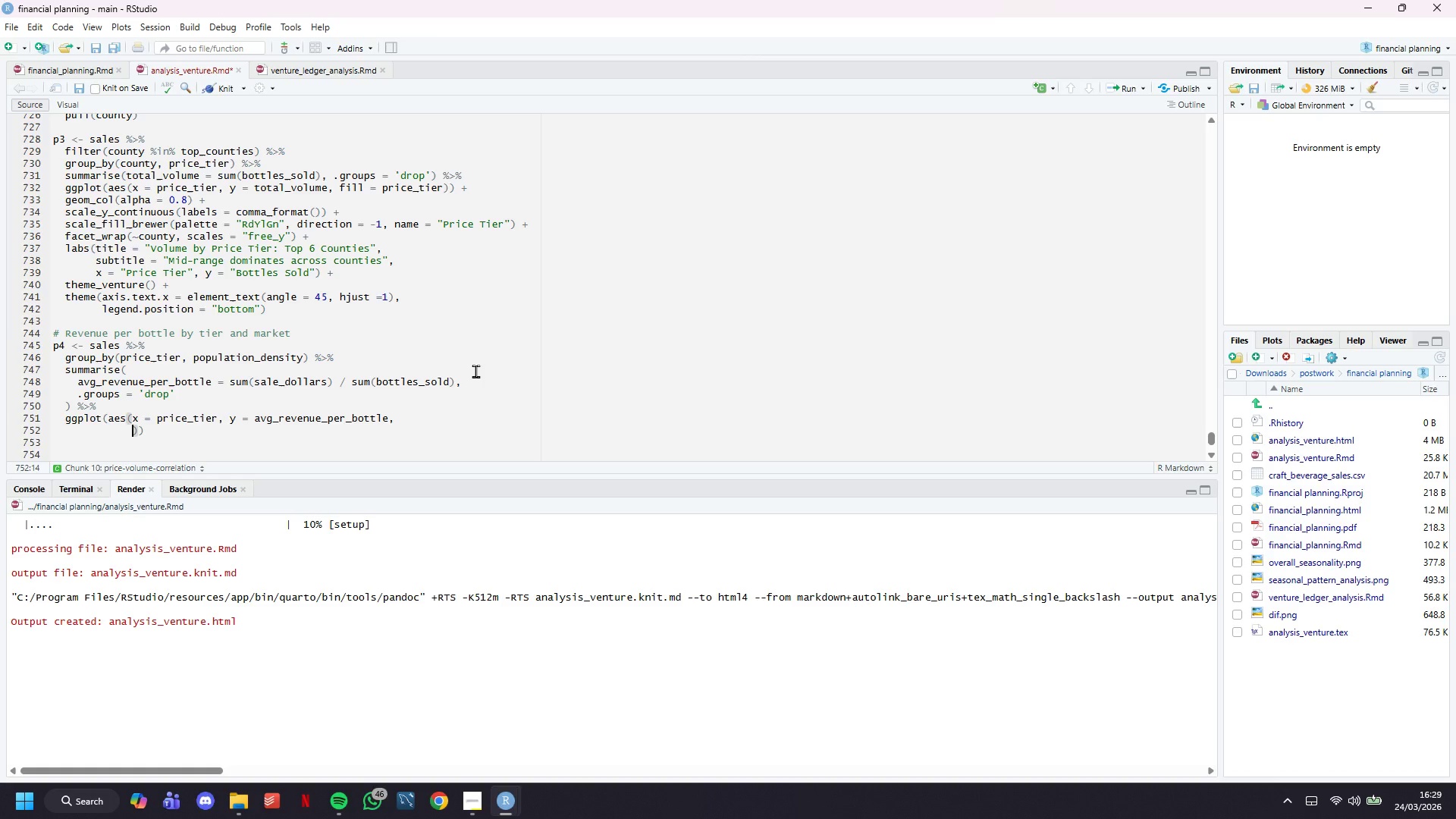 
type(fill = [)
key(Backspace)
type(population_density, group = population_density)
 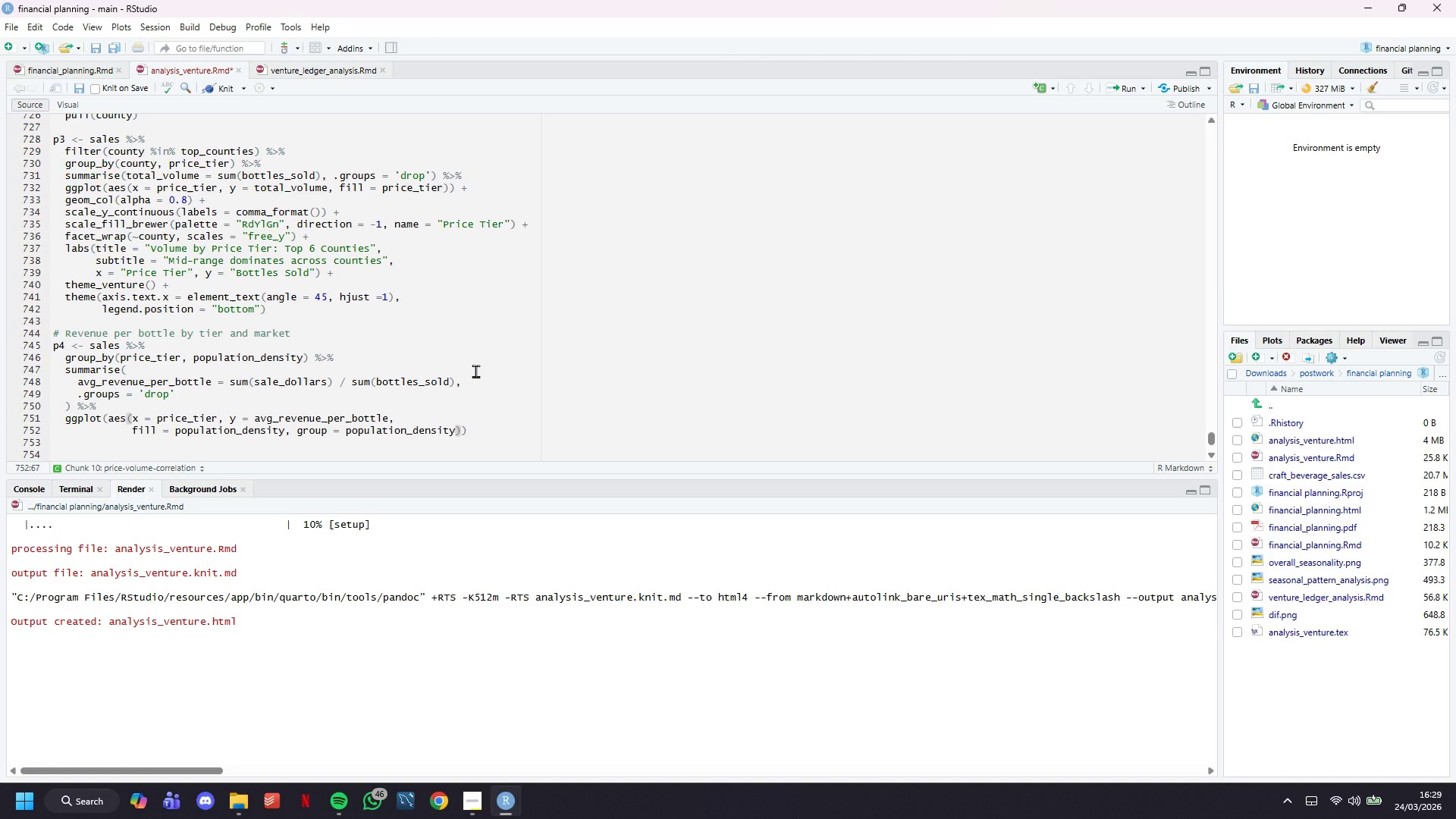 
key(ArrowRight)
 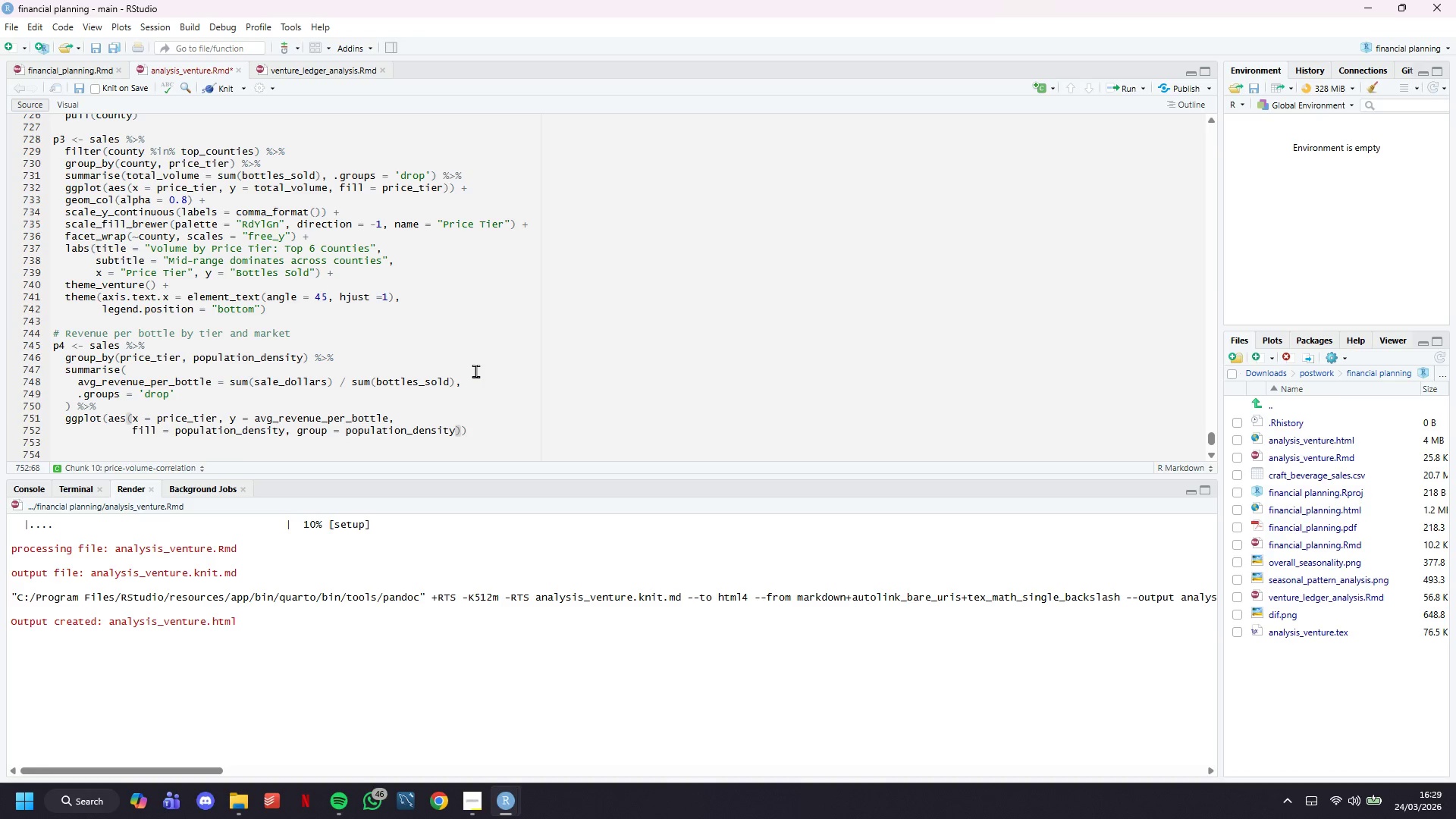 
key(ArrowRight)
 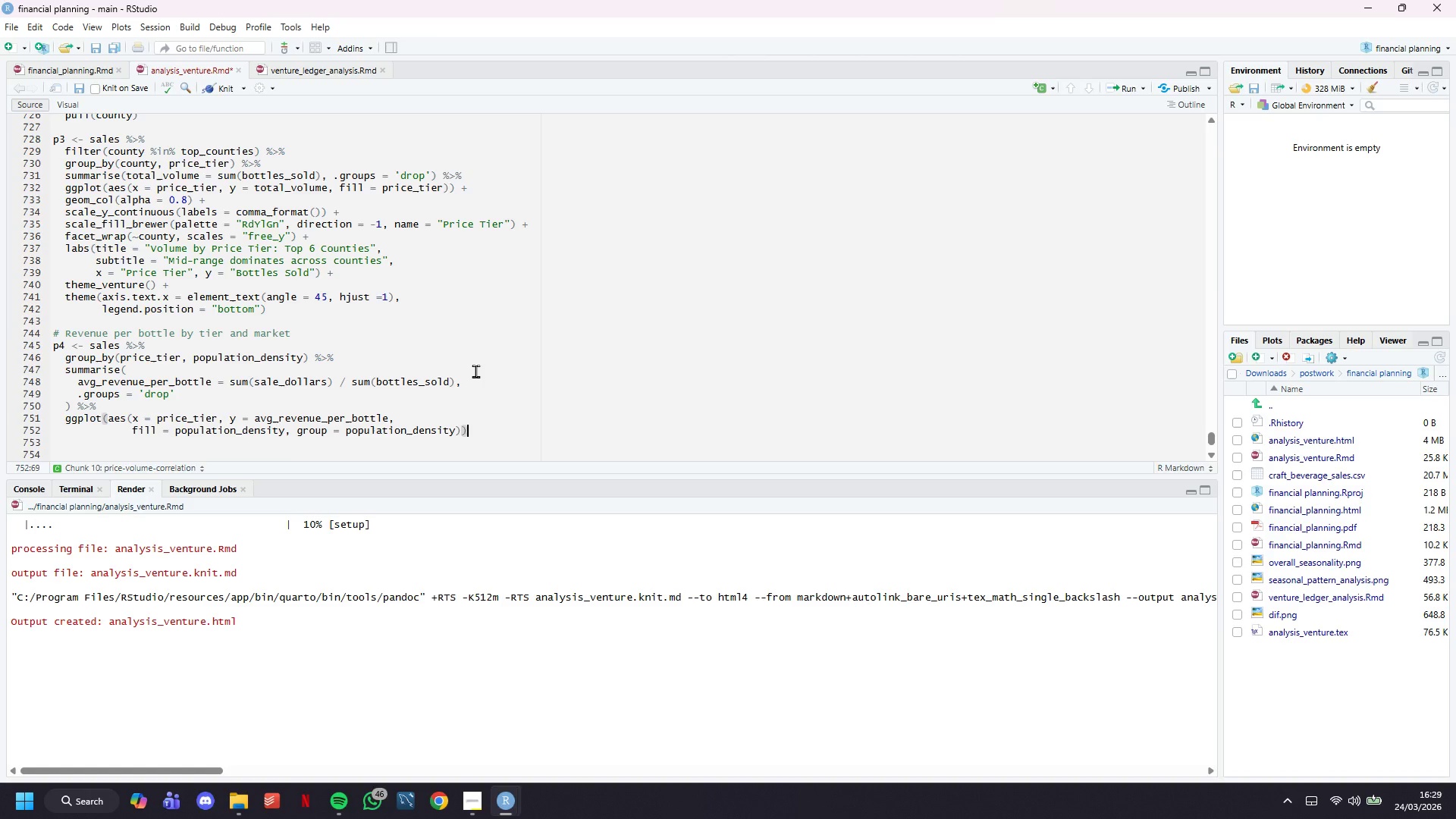 
key(Space)
 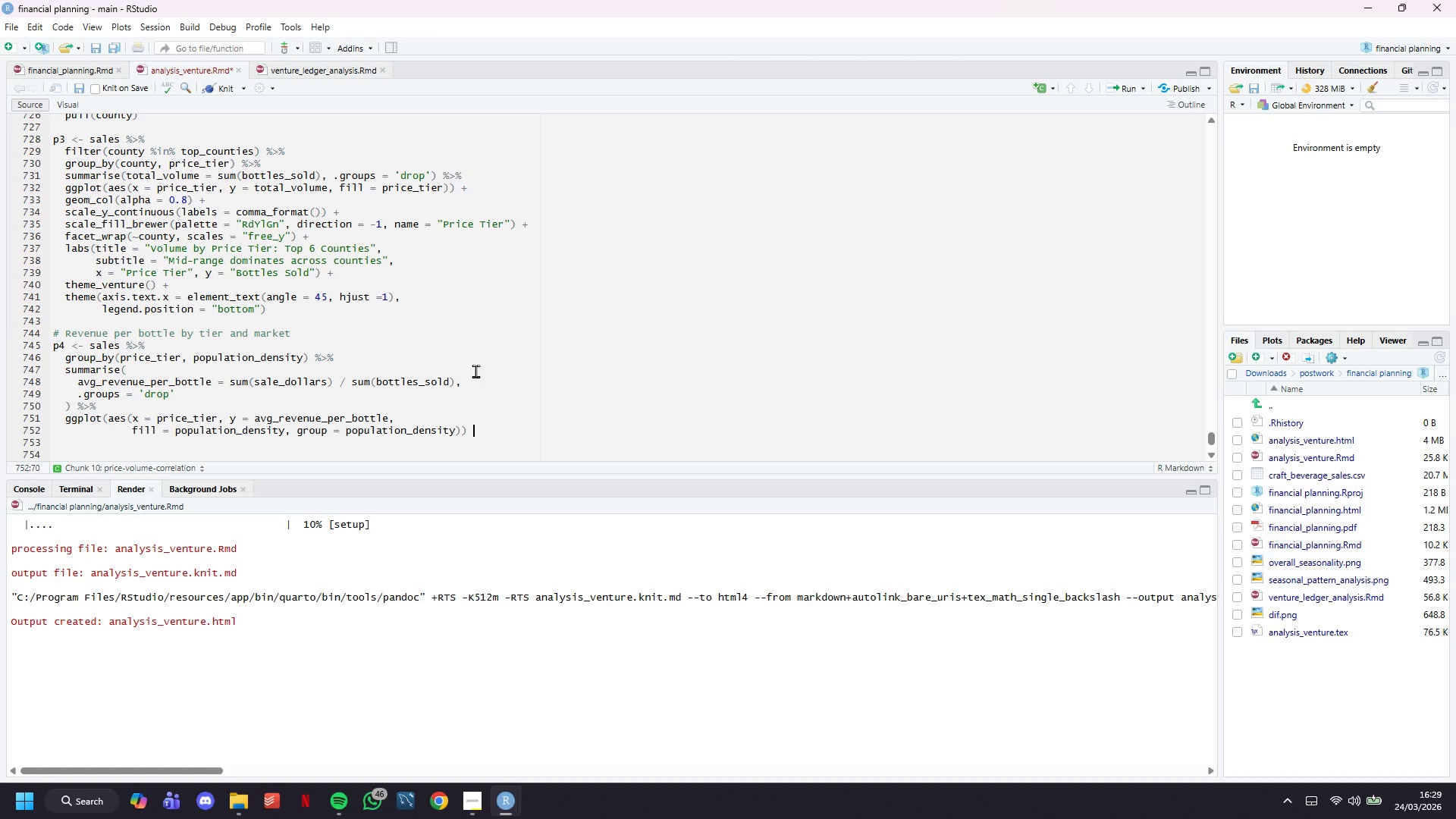 
key(Shift+ShiftLeft)
 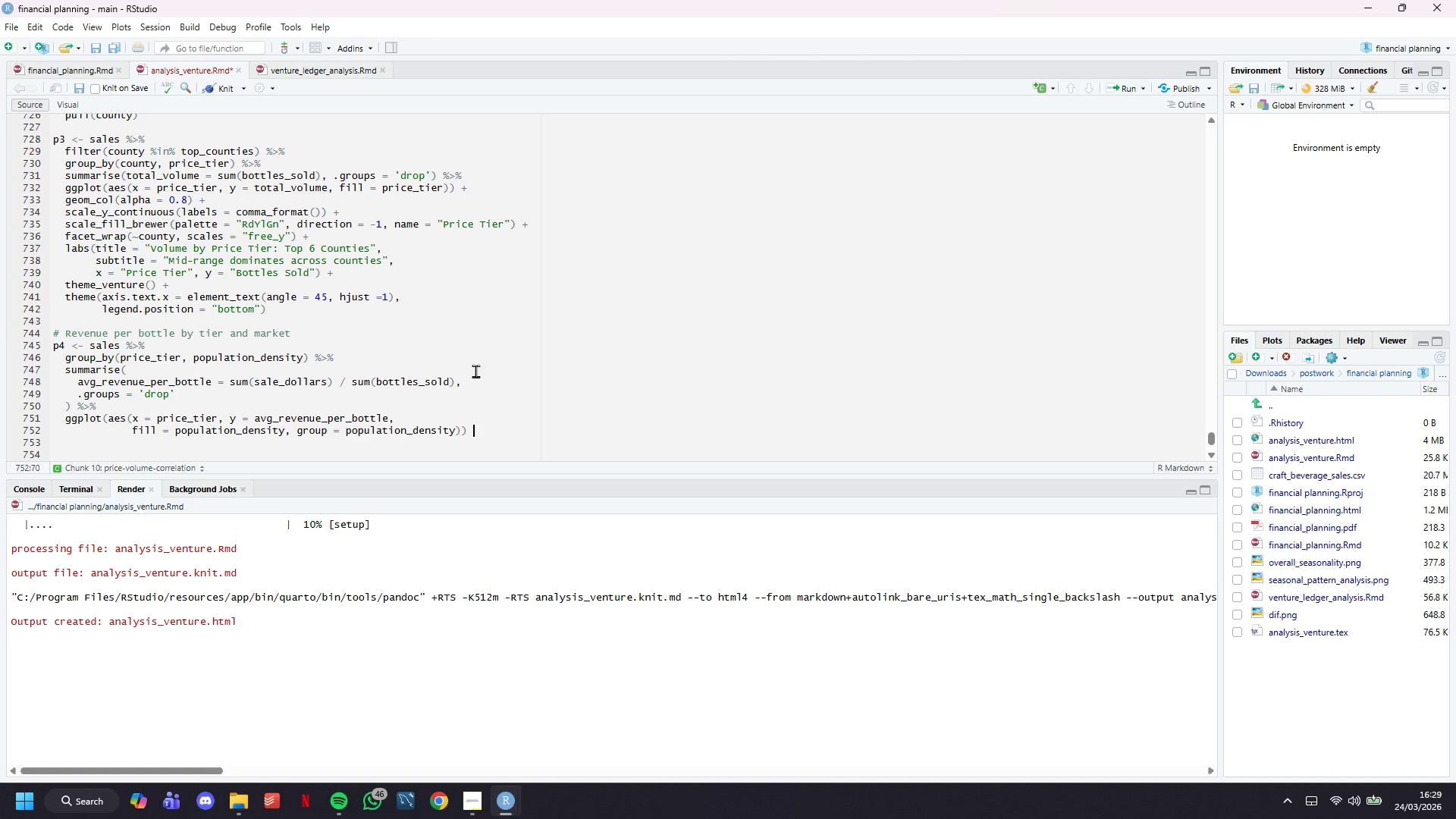 
key(Shift+Equal)
 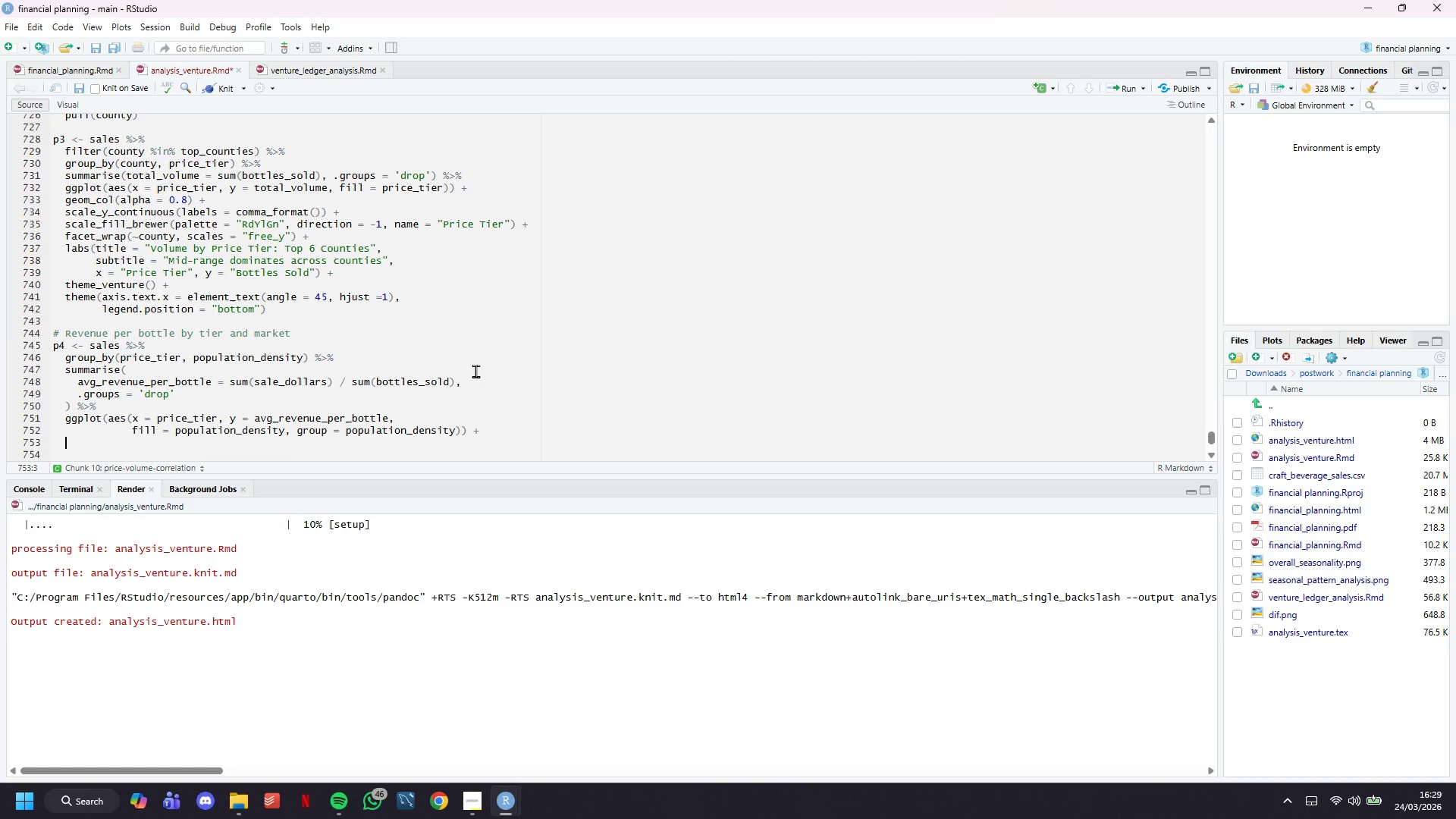 
key(Enter)
 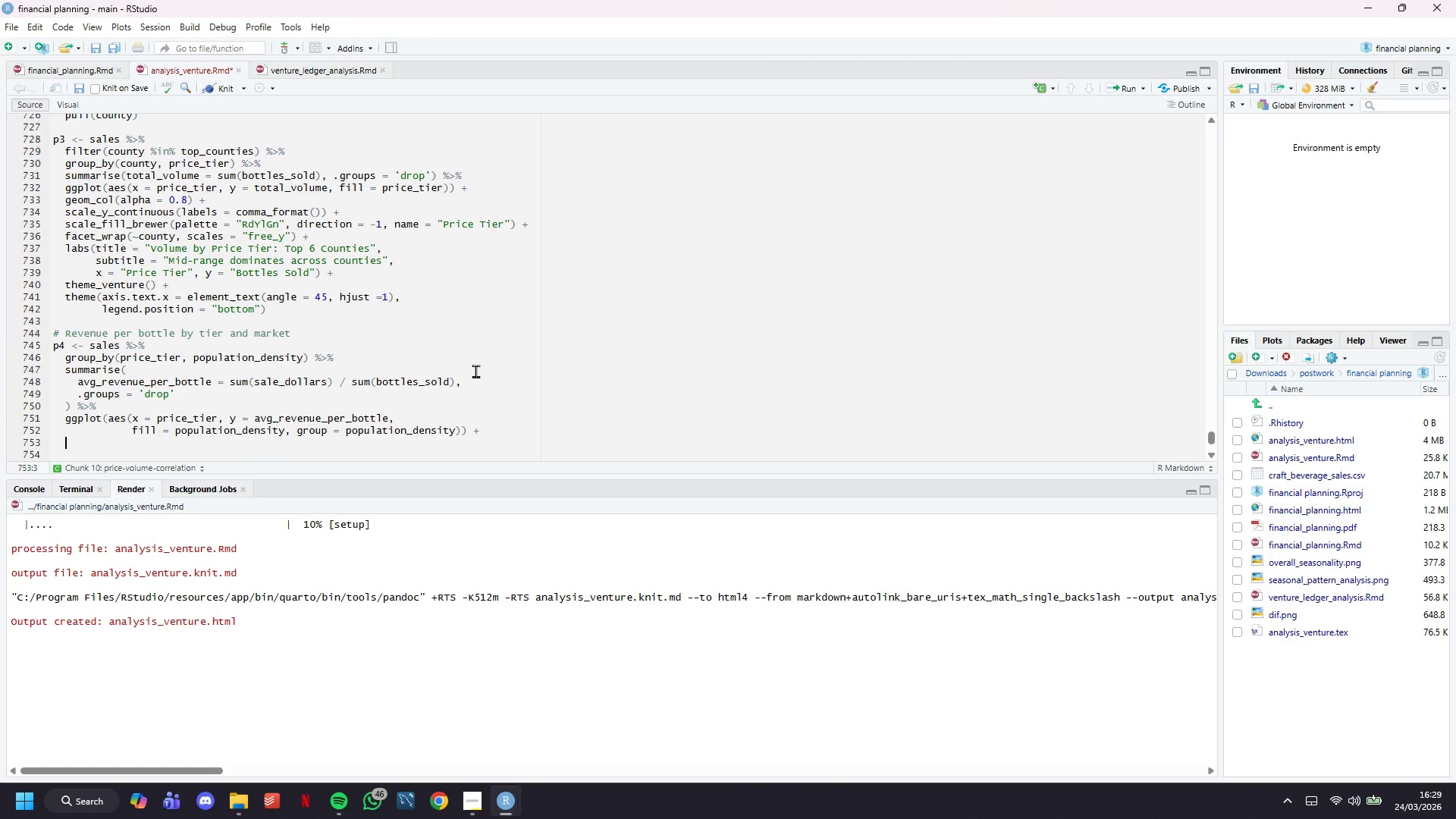 
scroll: coordinate [475, 371], scroll_direction: down, amount: 4.0
 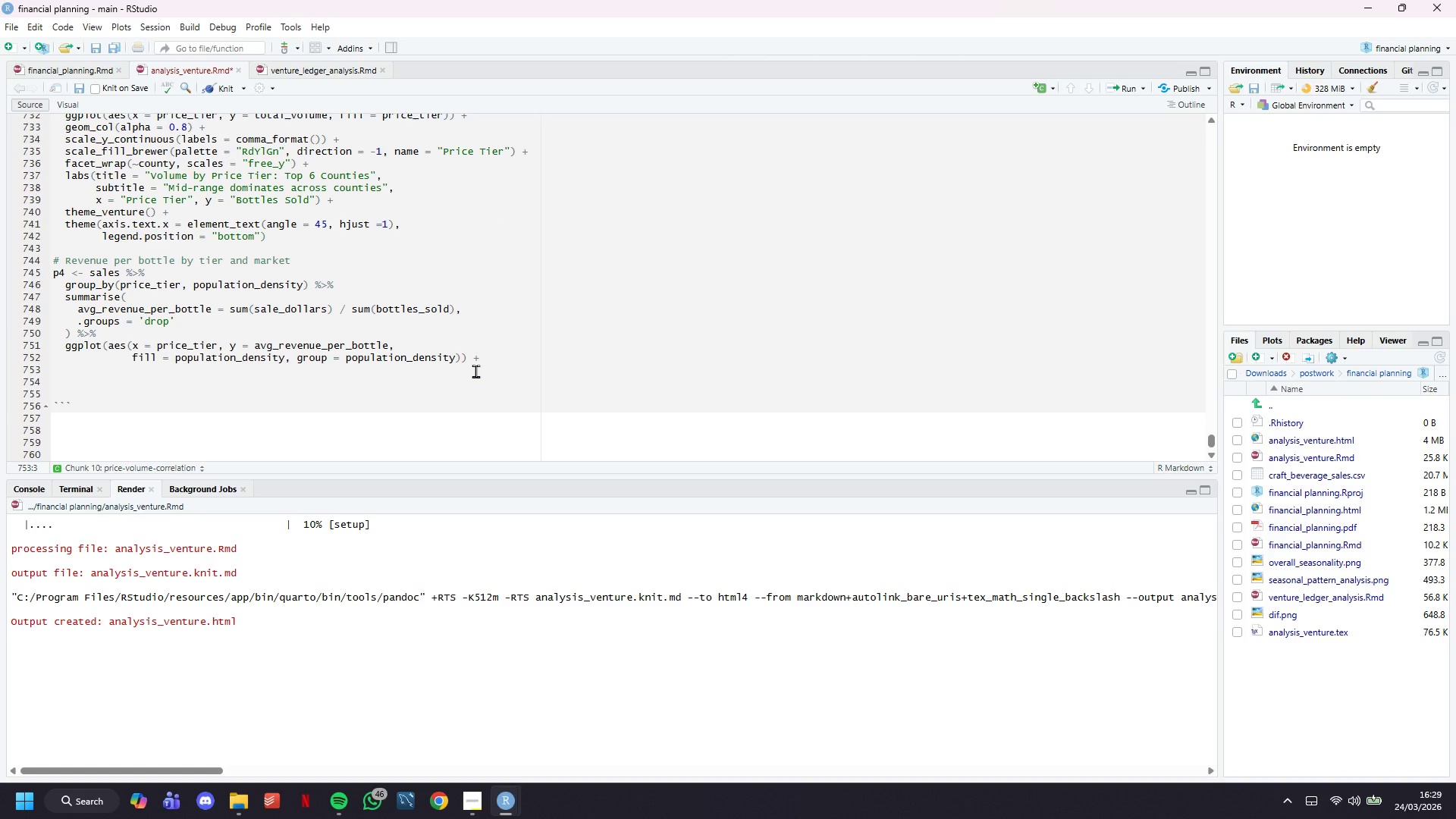 
type(geom_col)()
key(Backspace)
key(Backspace)
type((position = "dodge)
 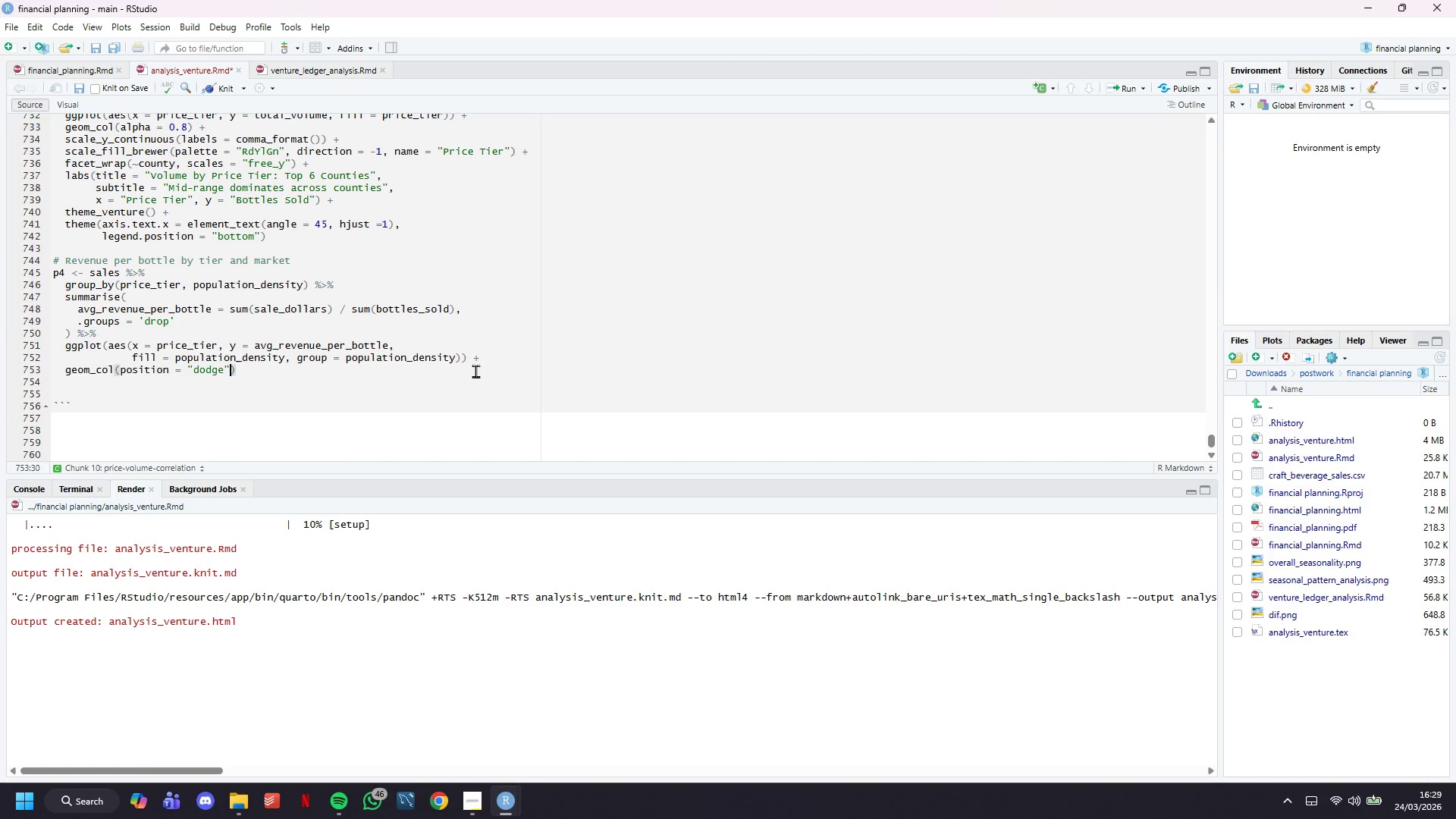 
 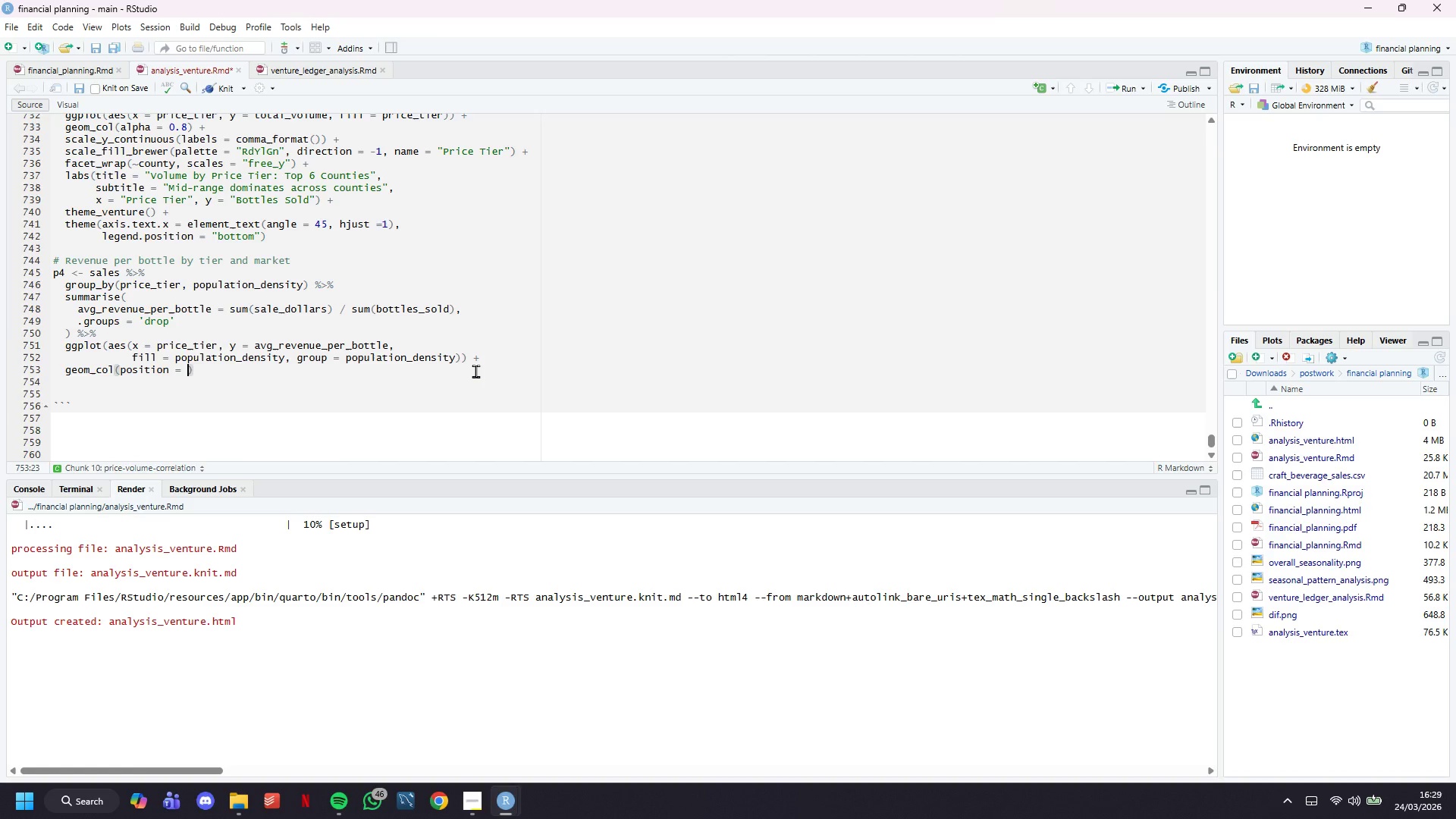 
key(ArrowRight)
 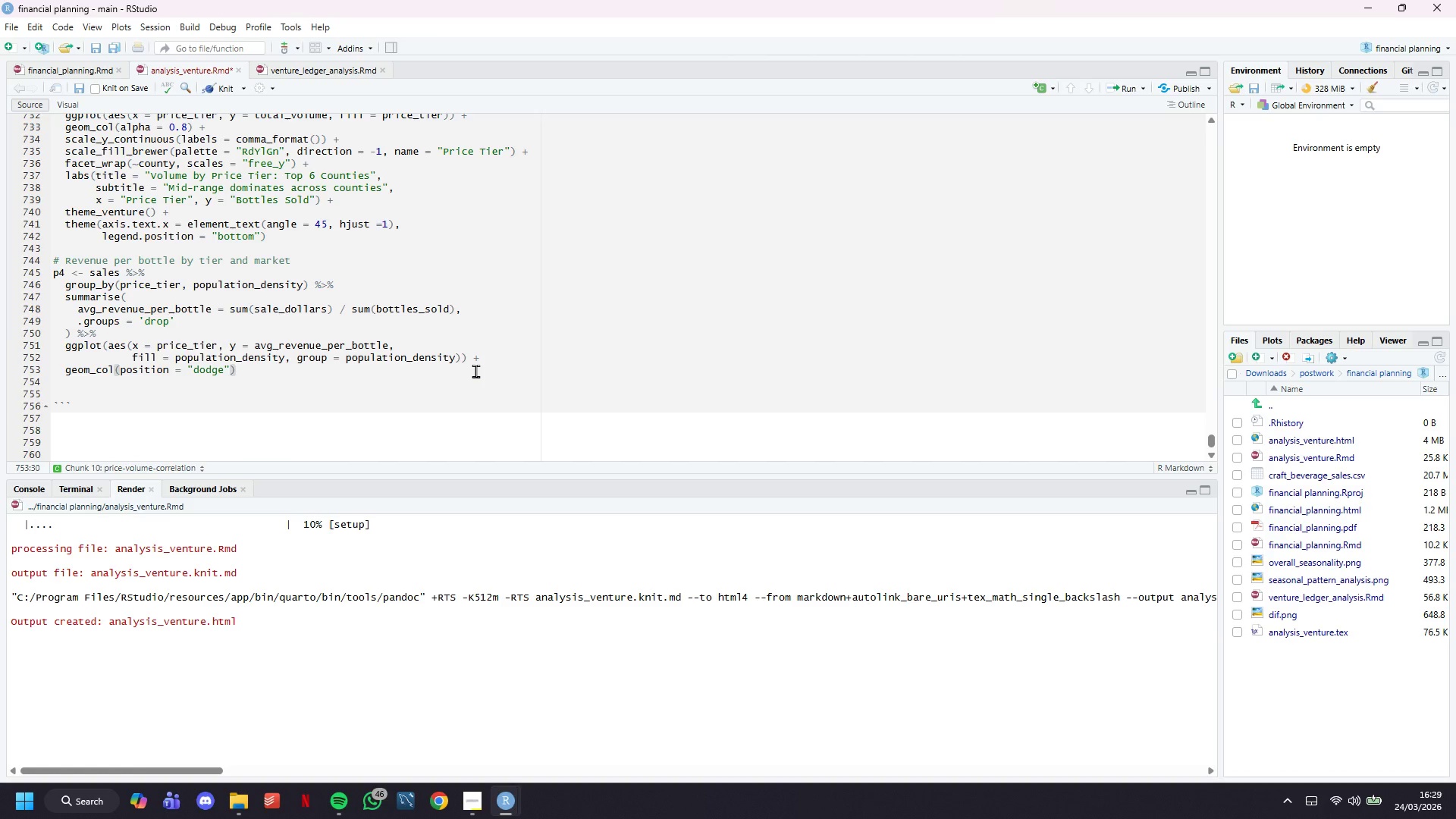 
type(, alpha = 0.8)
 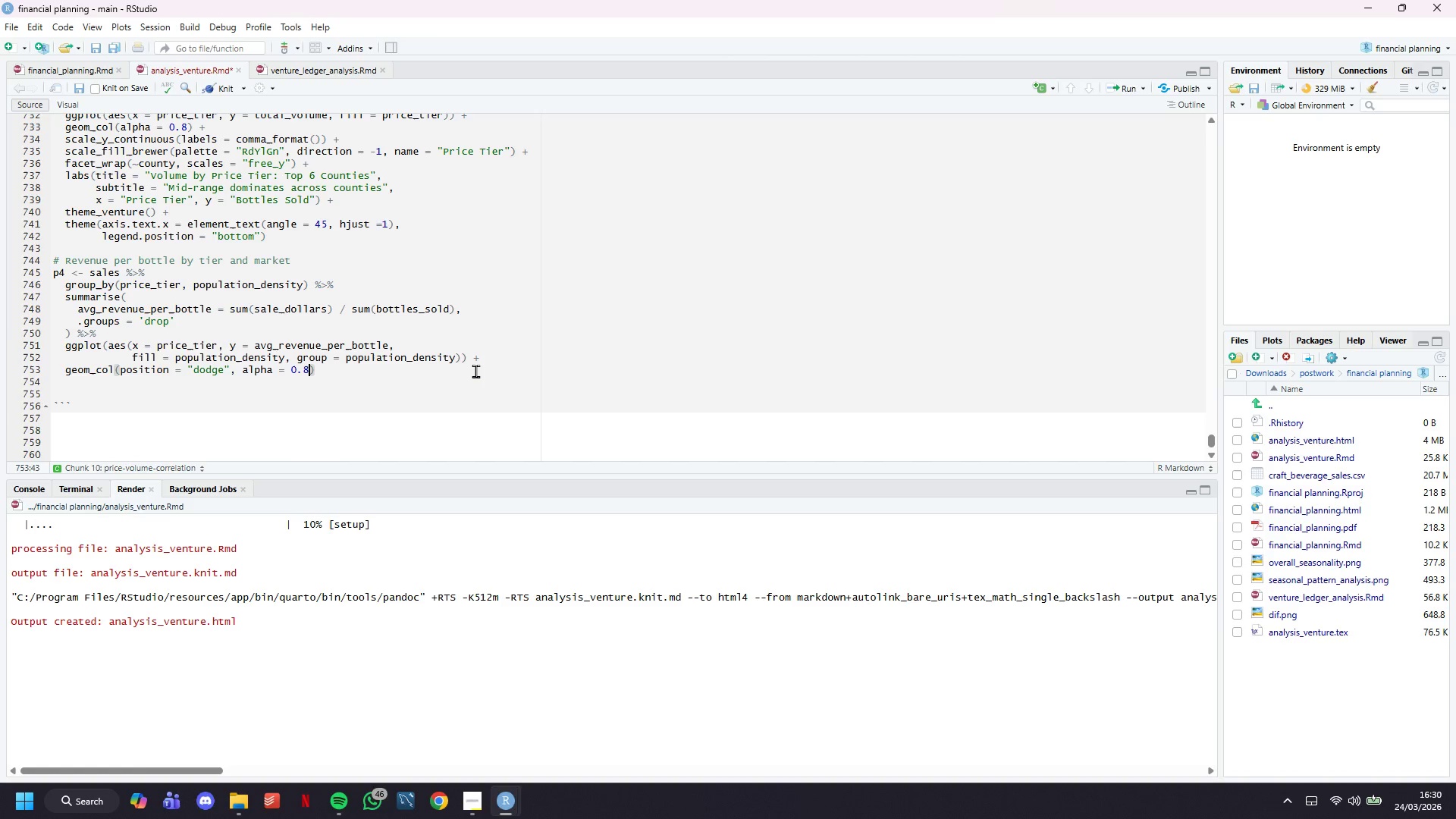 
key(ArrowRight)
 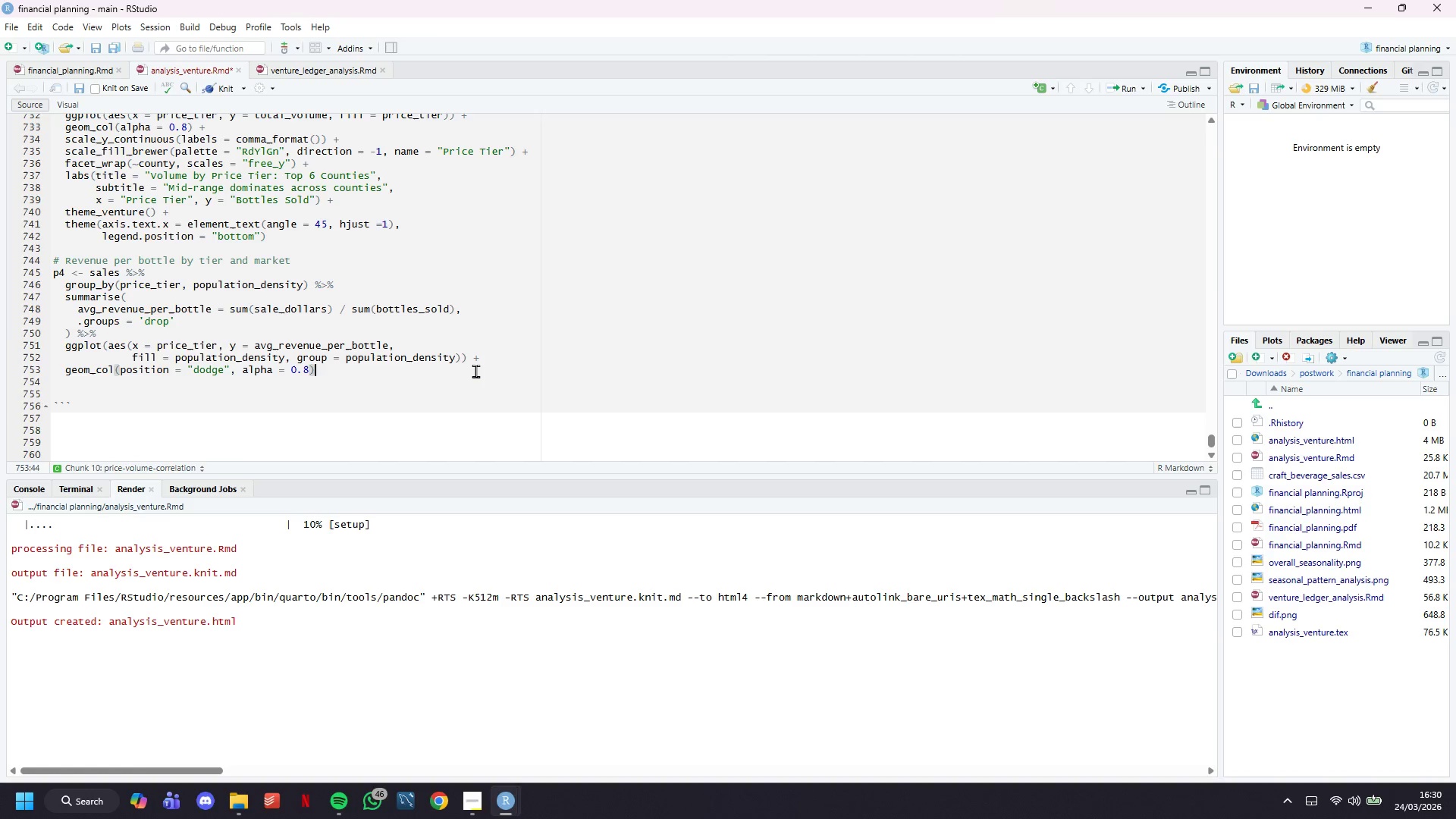 
key(Space)
 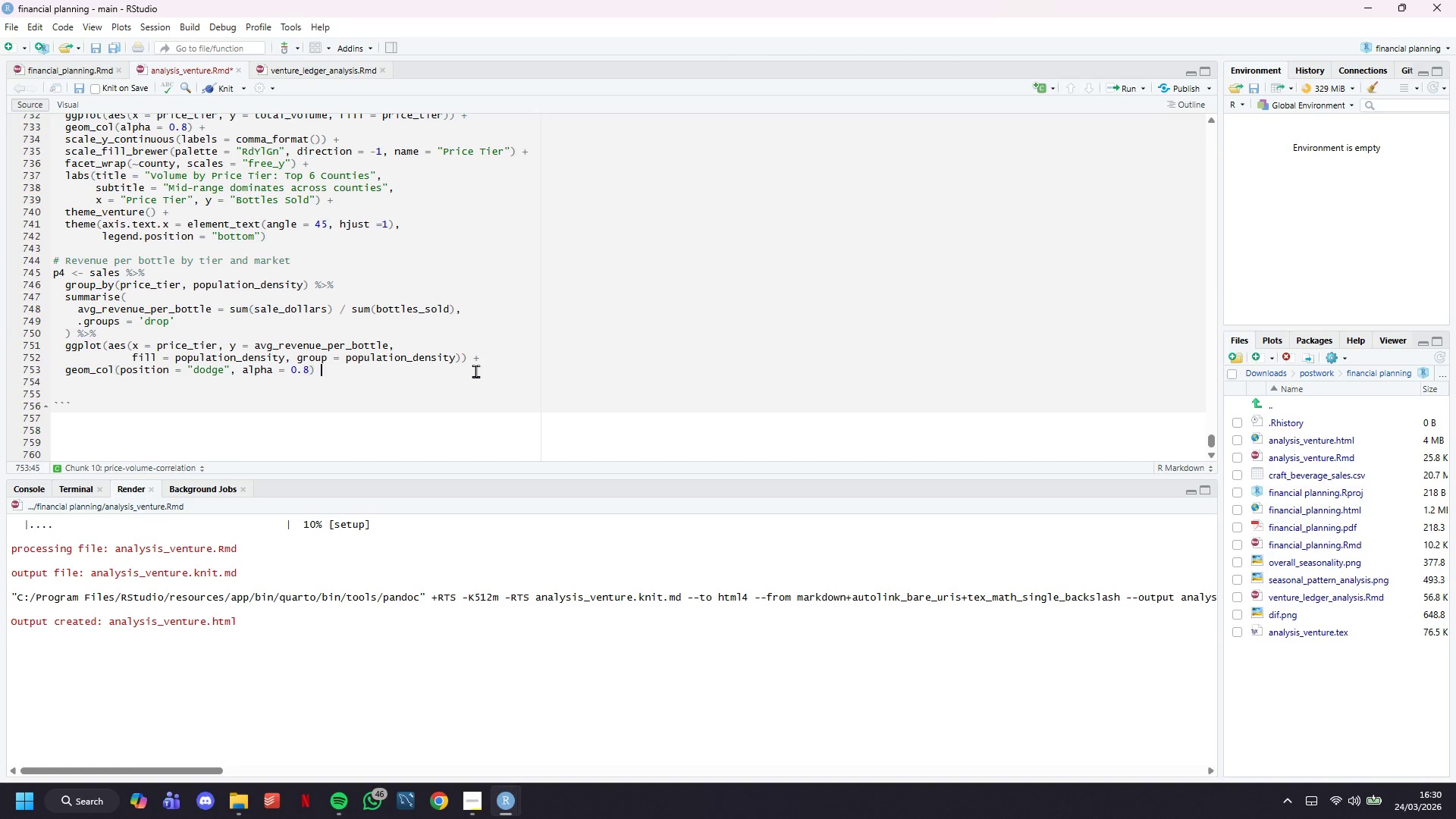 
key(Shift+Equal)
 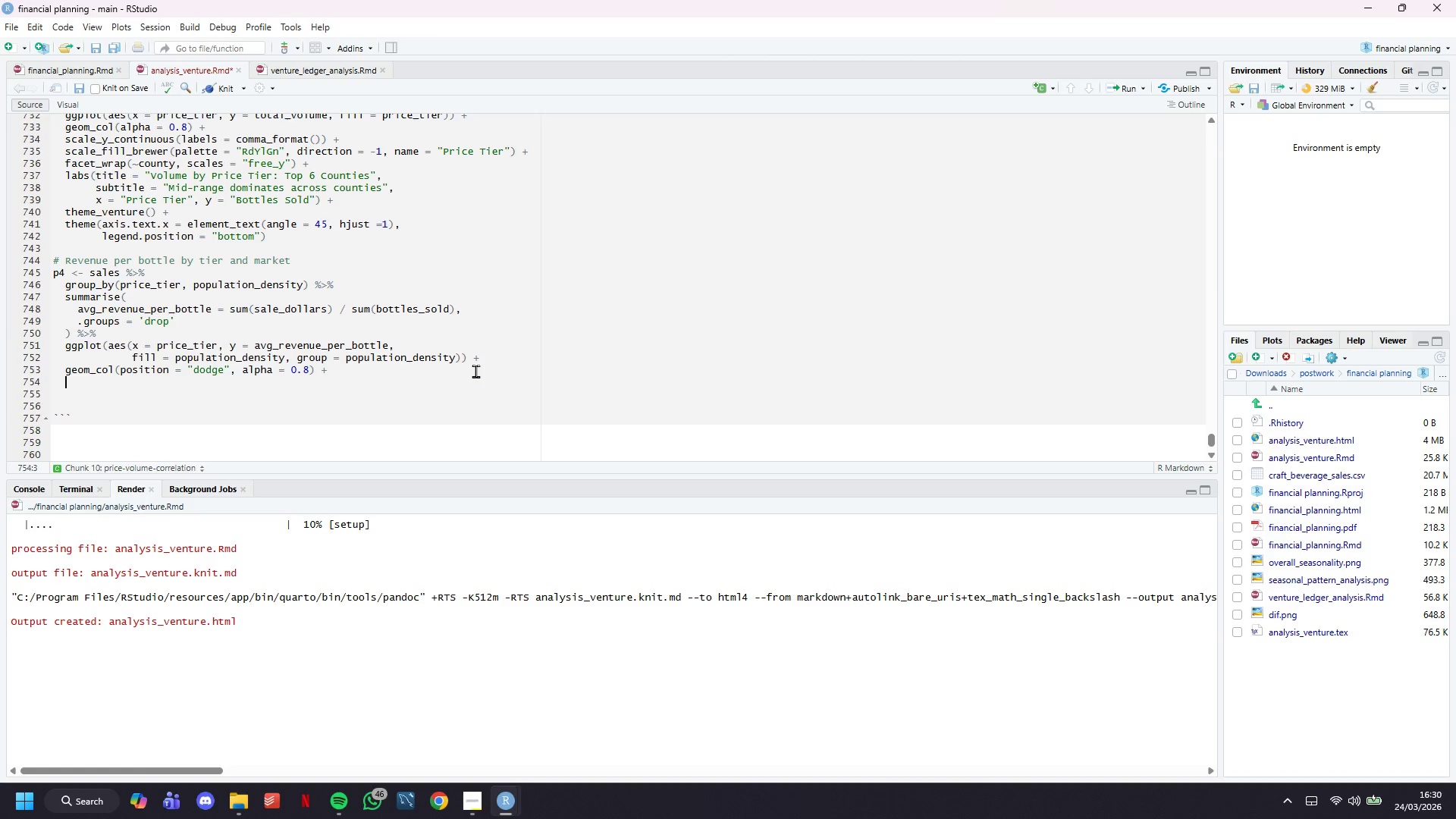 
key(Enter)
 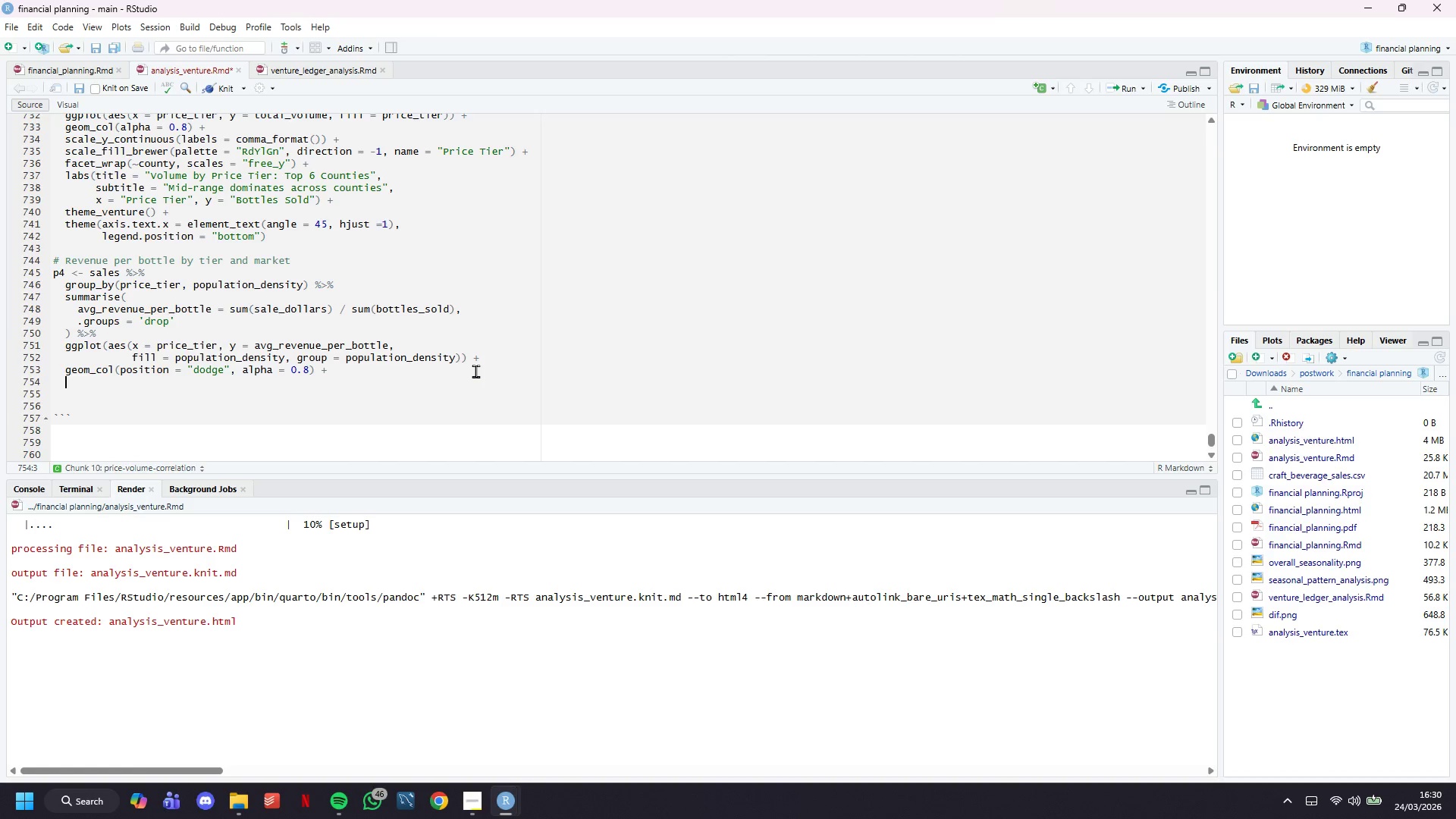 
type(geom_text(aes(label = scales::dolalr(avg_revenue_epr_bottle, )
key(Backspace)
key(Backspace)
type(e)
key(Backspace)
type(pe)
 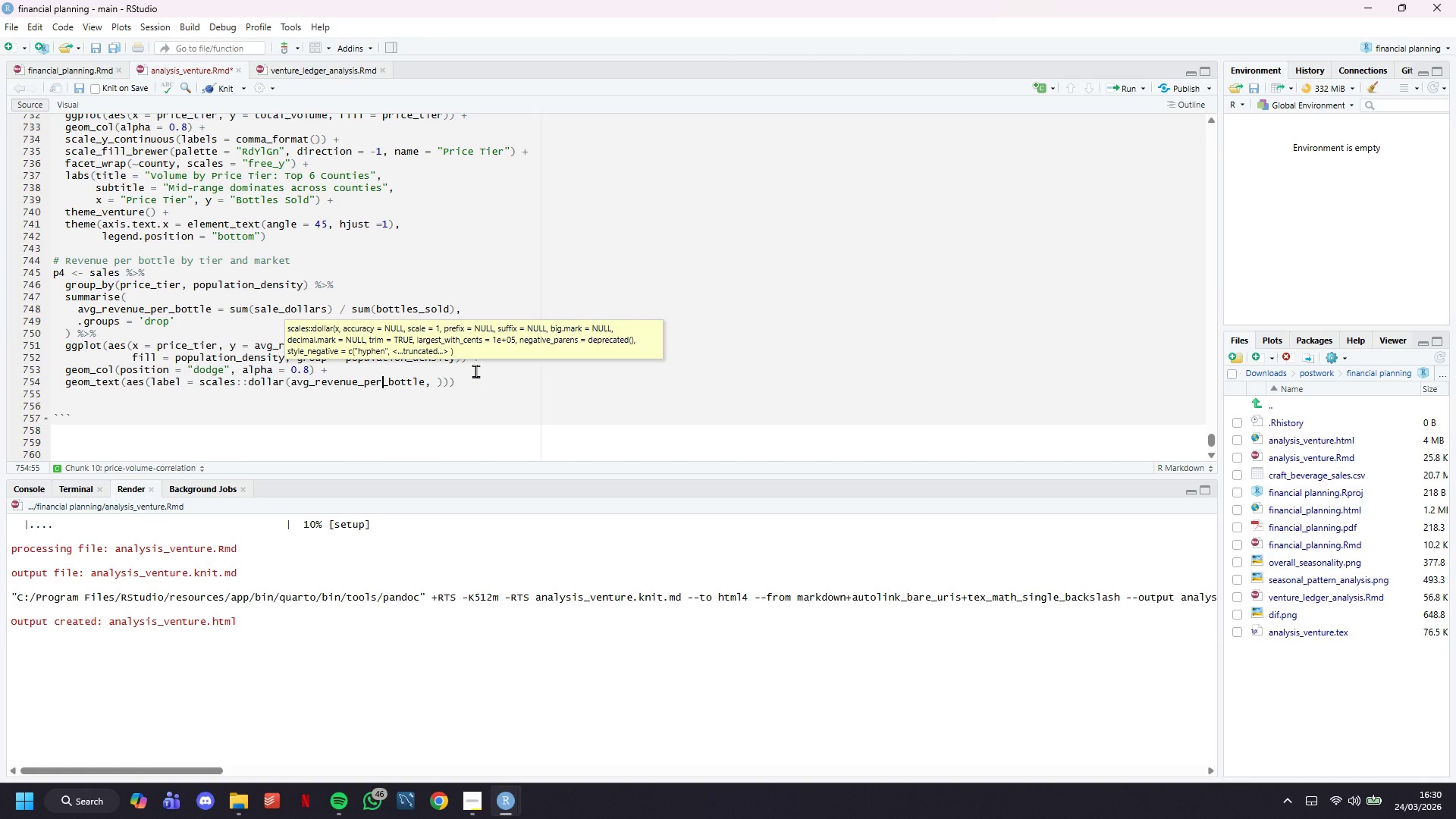 
 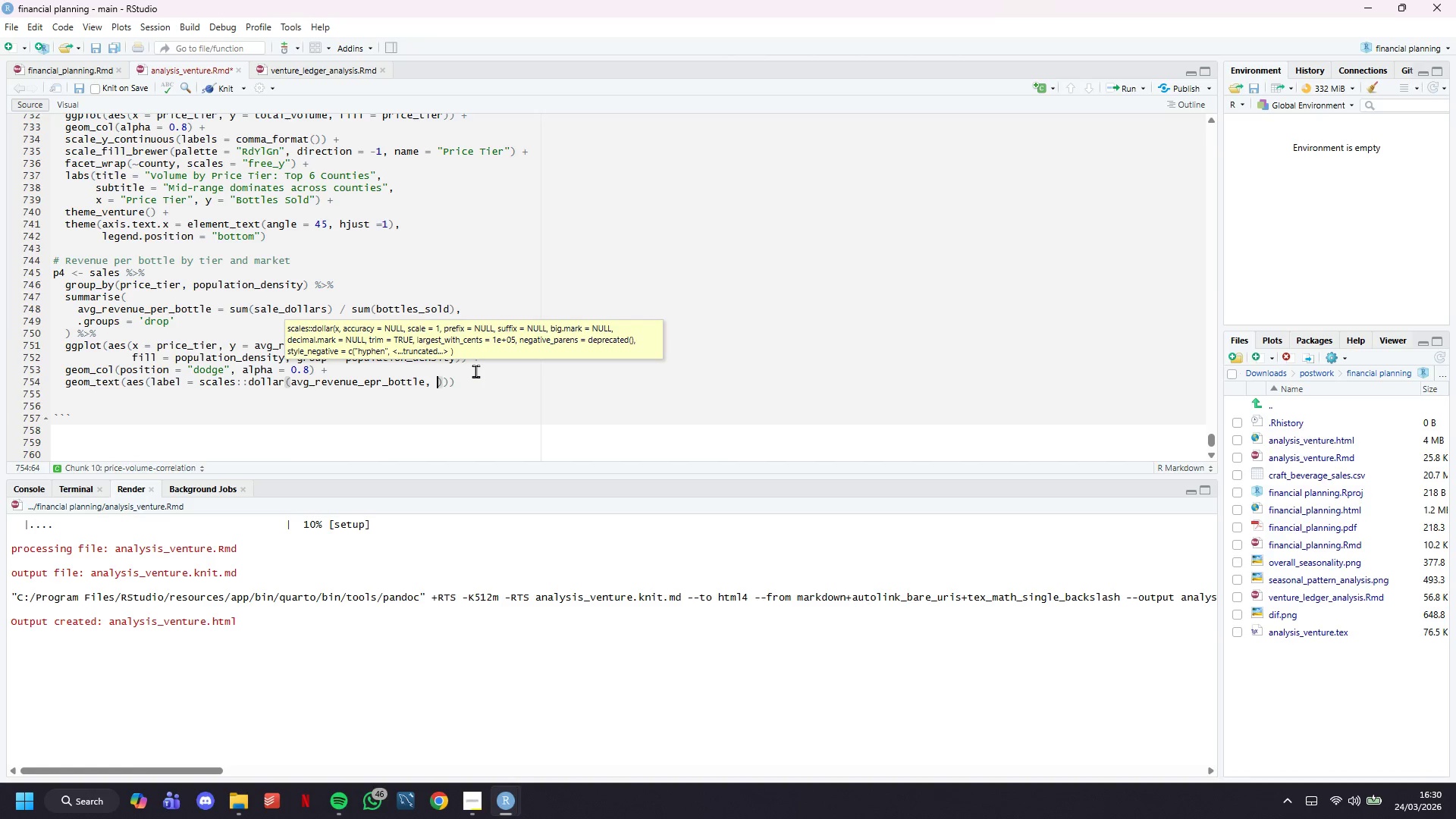 
hold_key(key=ArrowLeft, duration=0.77)
 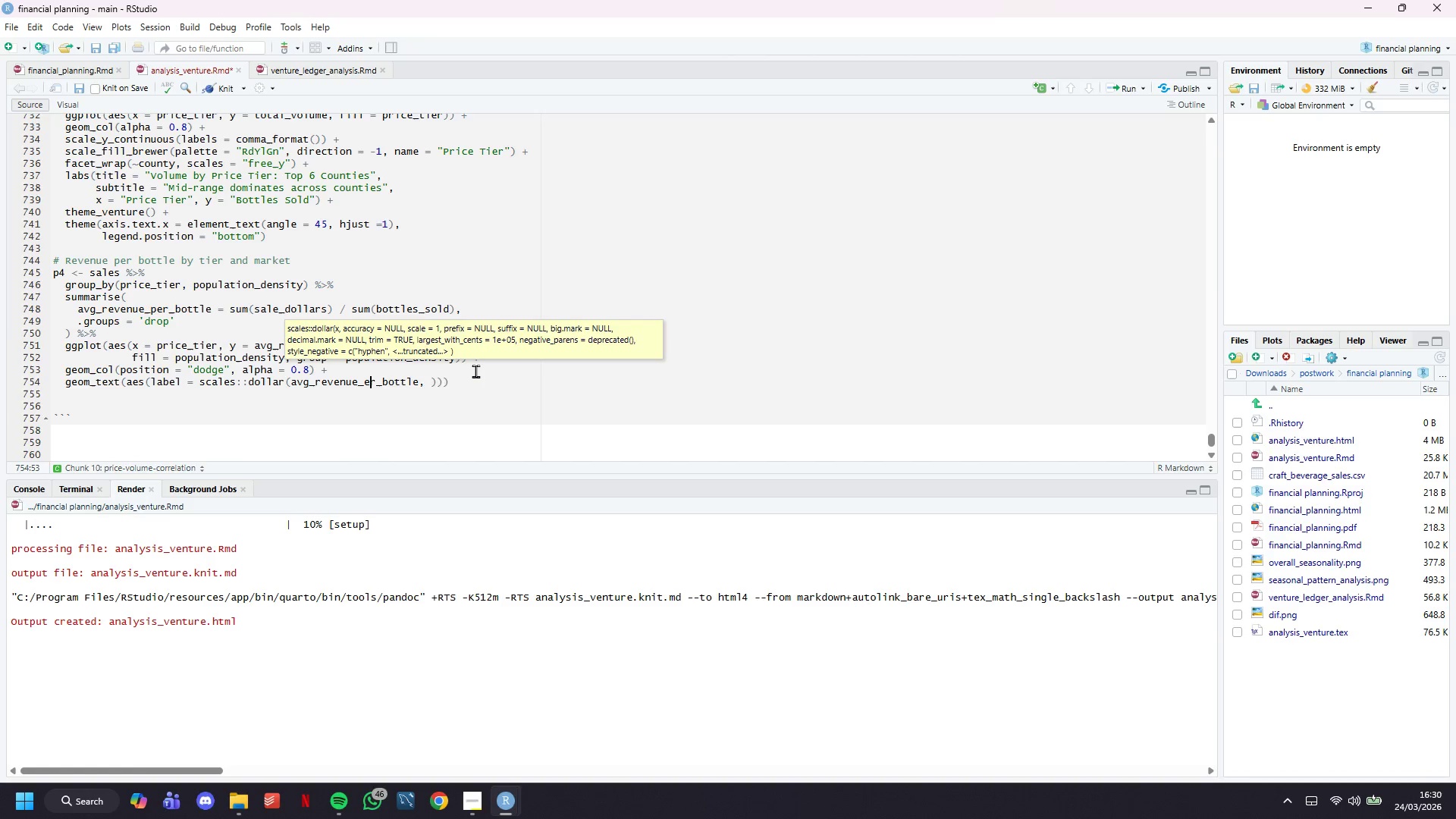 
hold_key(key=ArrowRight, duration=0.69)
 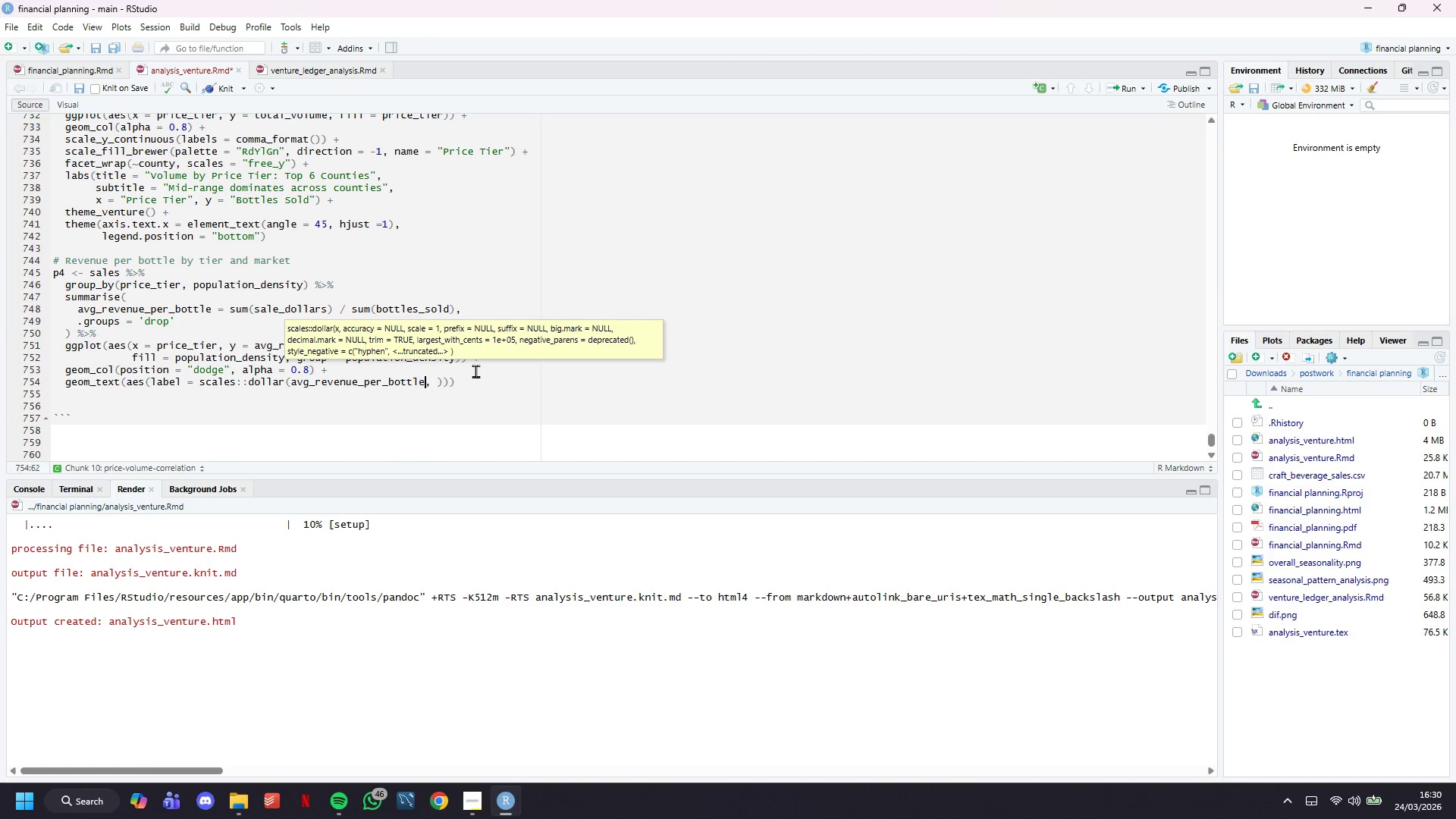 
key(ArrowRight)
 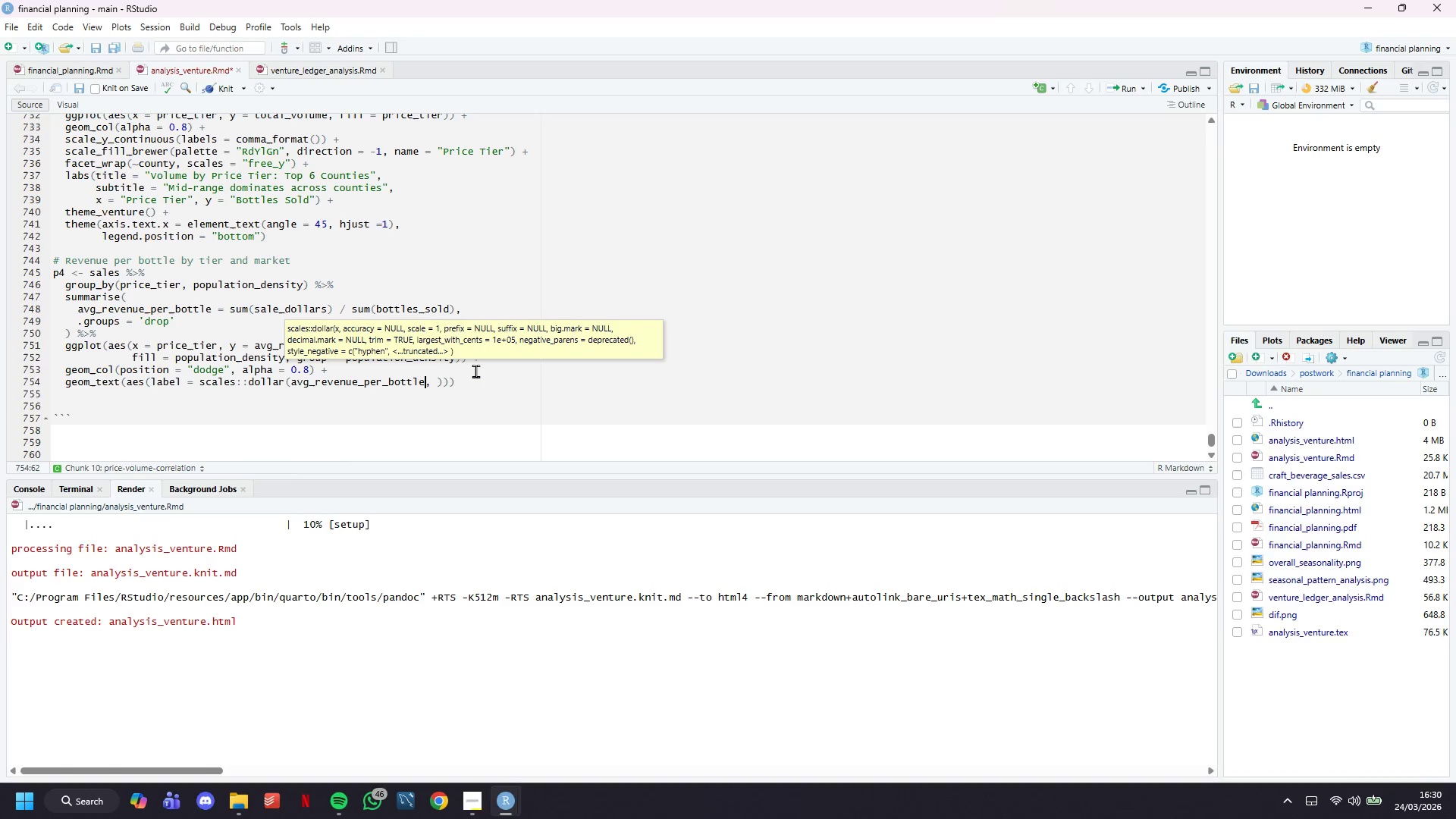 
key(ArrowRight)
 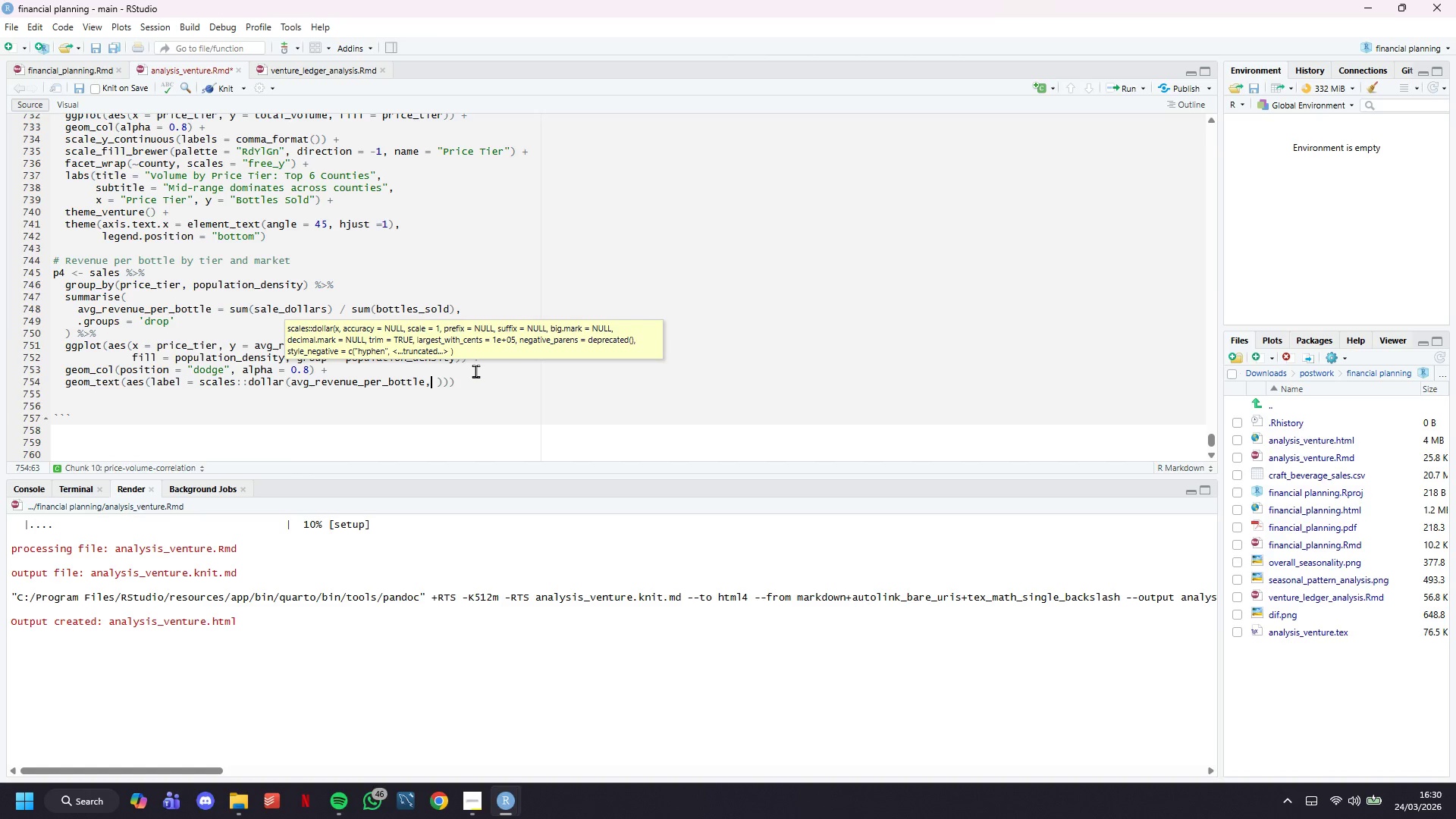 
type( accuracy = 1)
 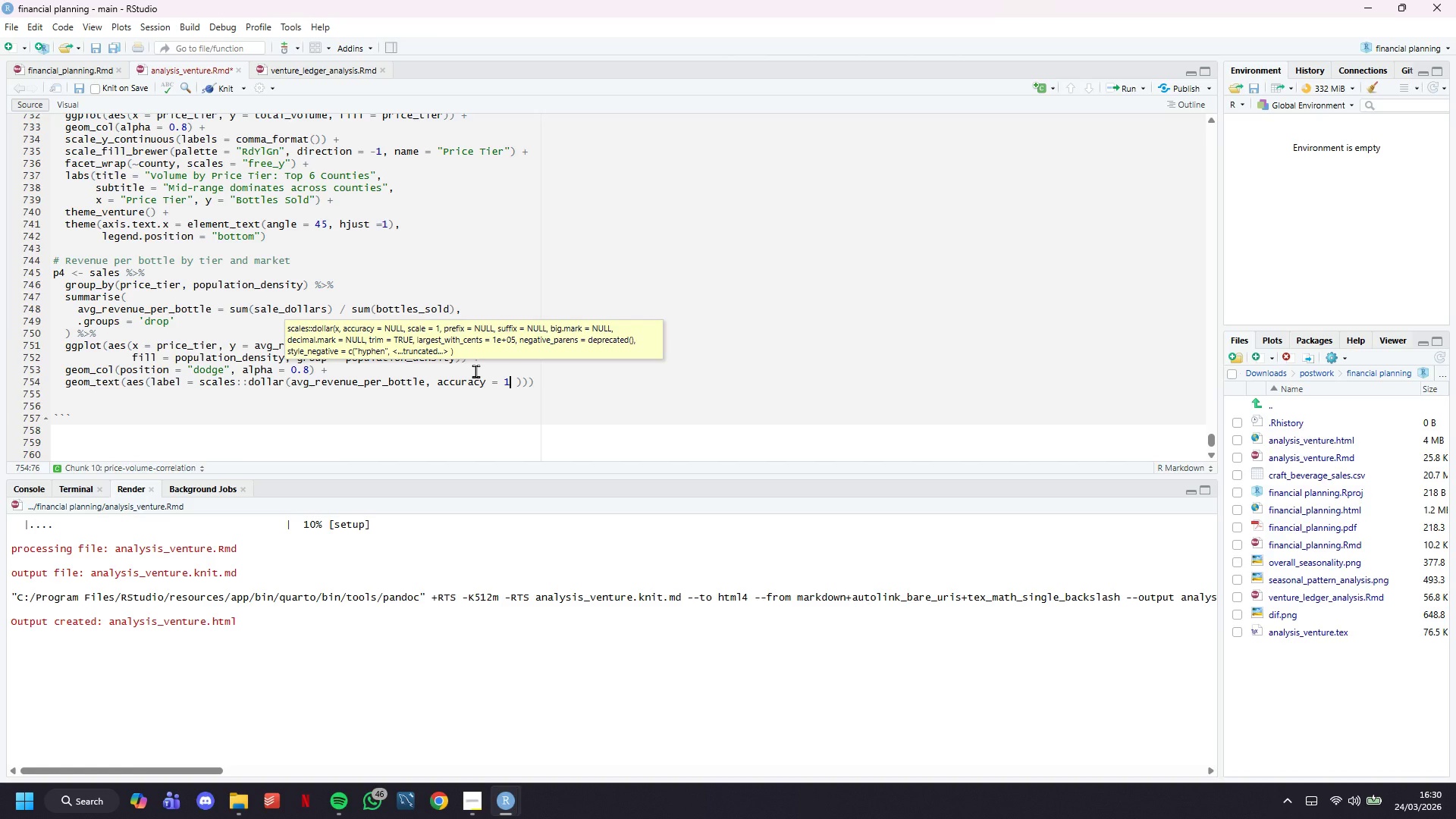 
key(ArrowRight)
 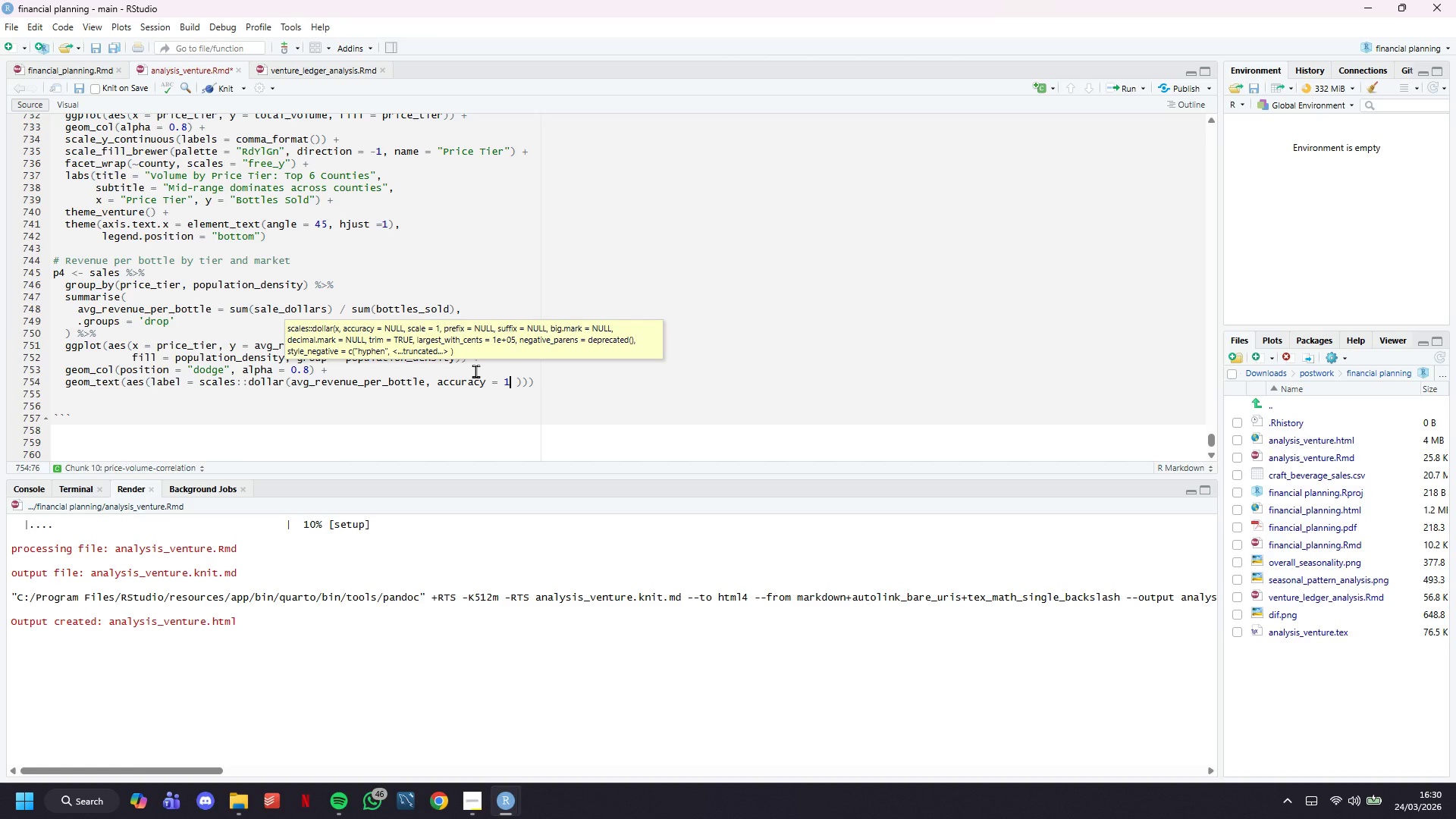 
key(Backspace)
 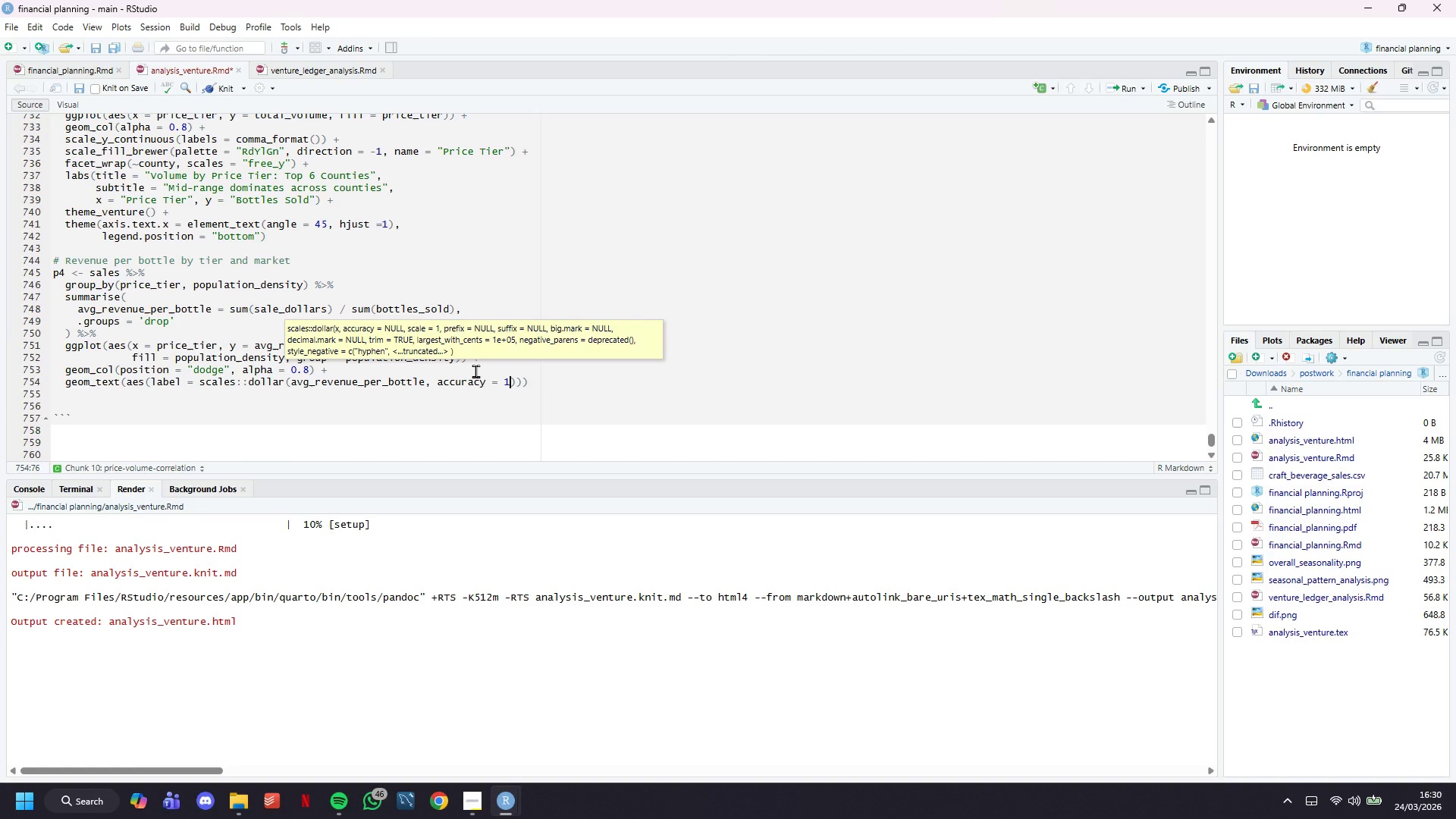 
key(ArrowRight)
 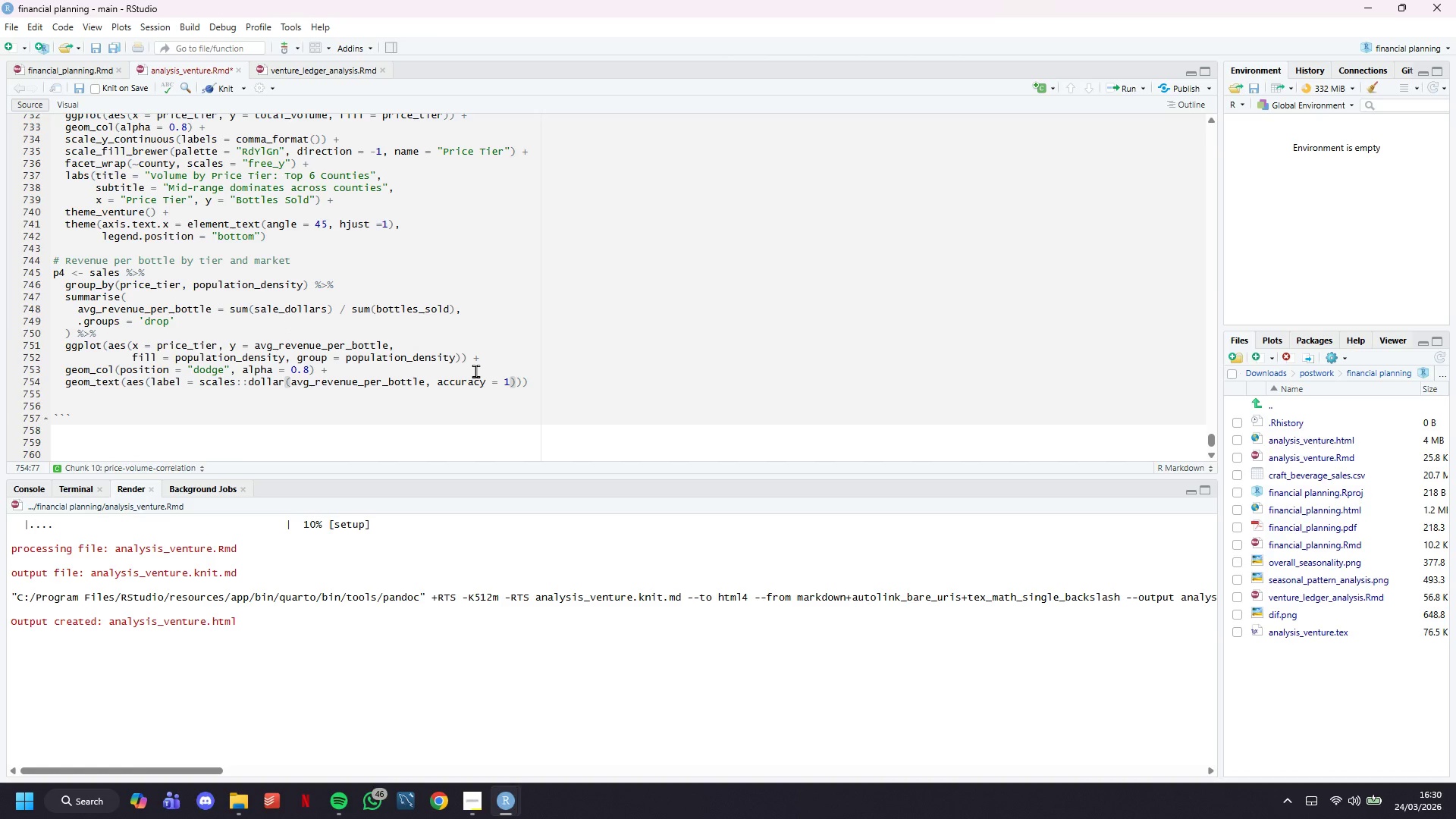 
key(ArrowRight)
 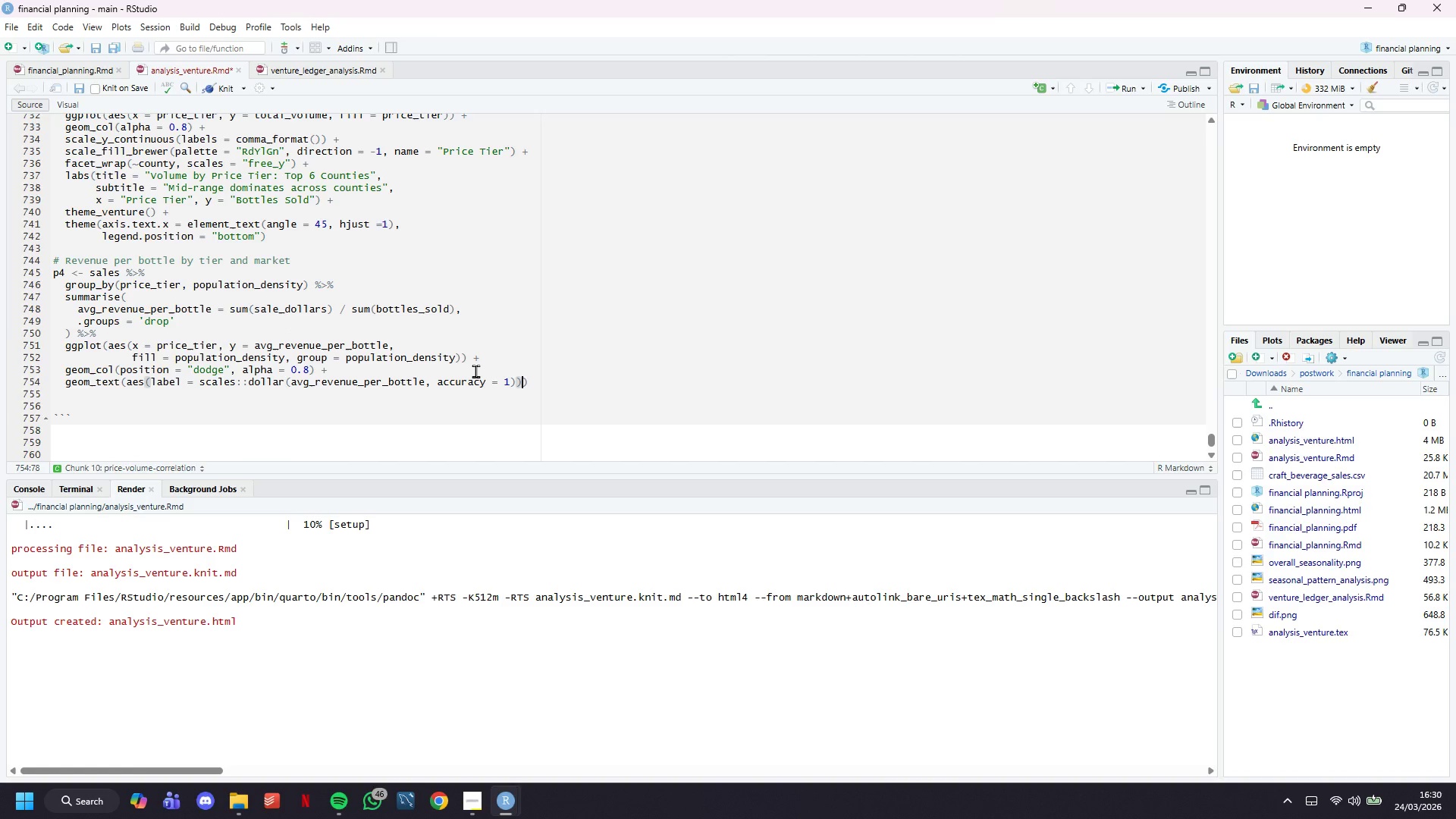 
key(Comma)
 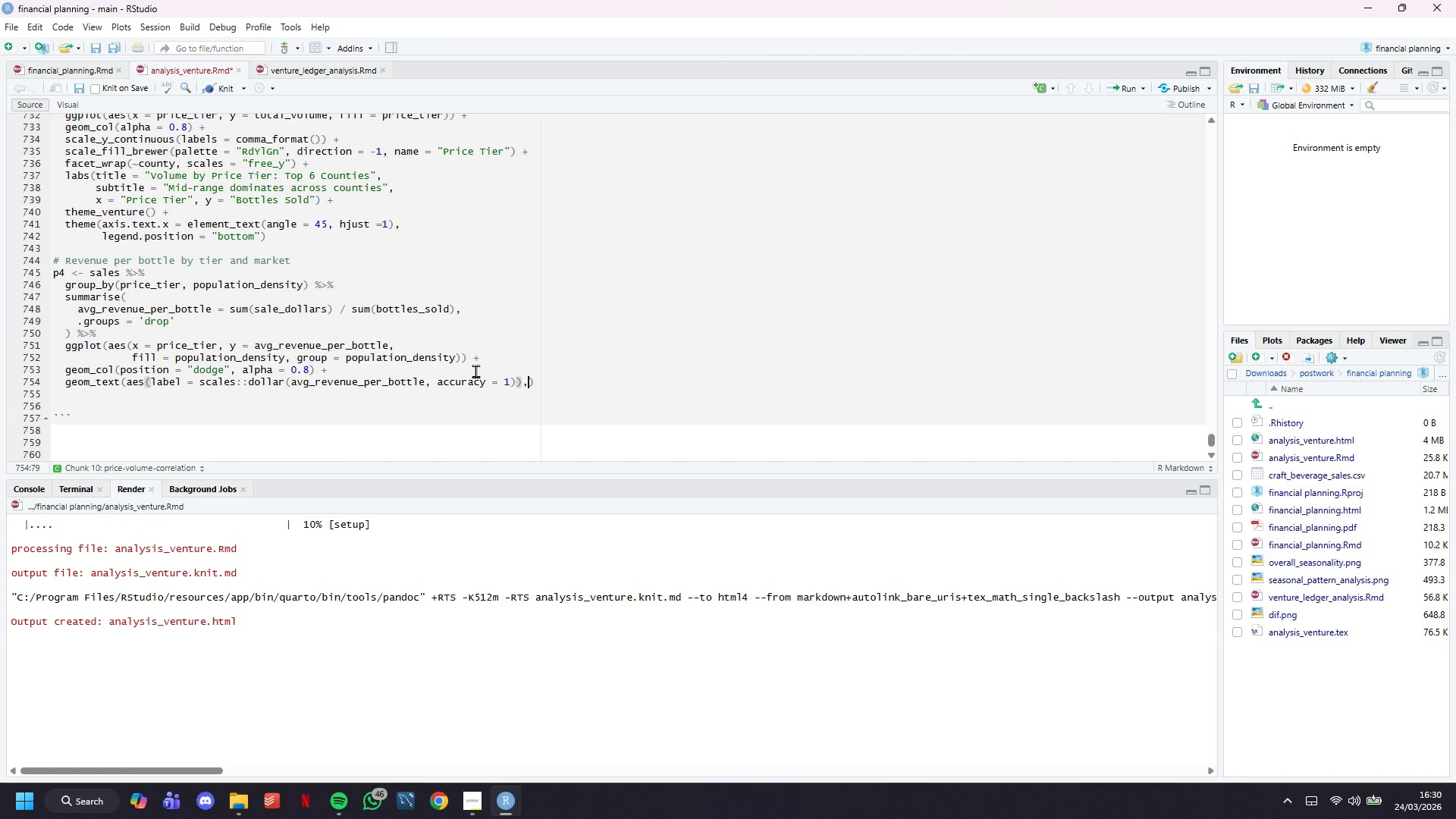 
key(Enter)
 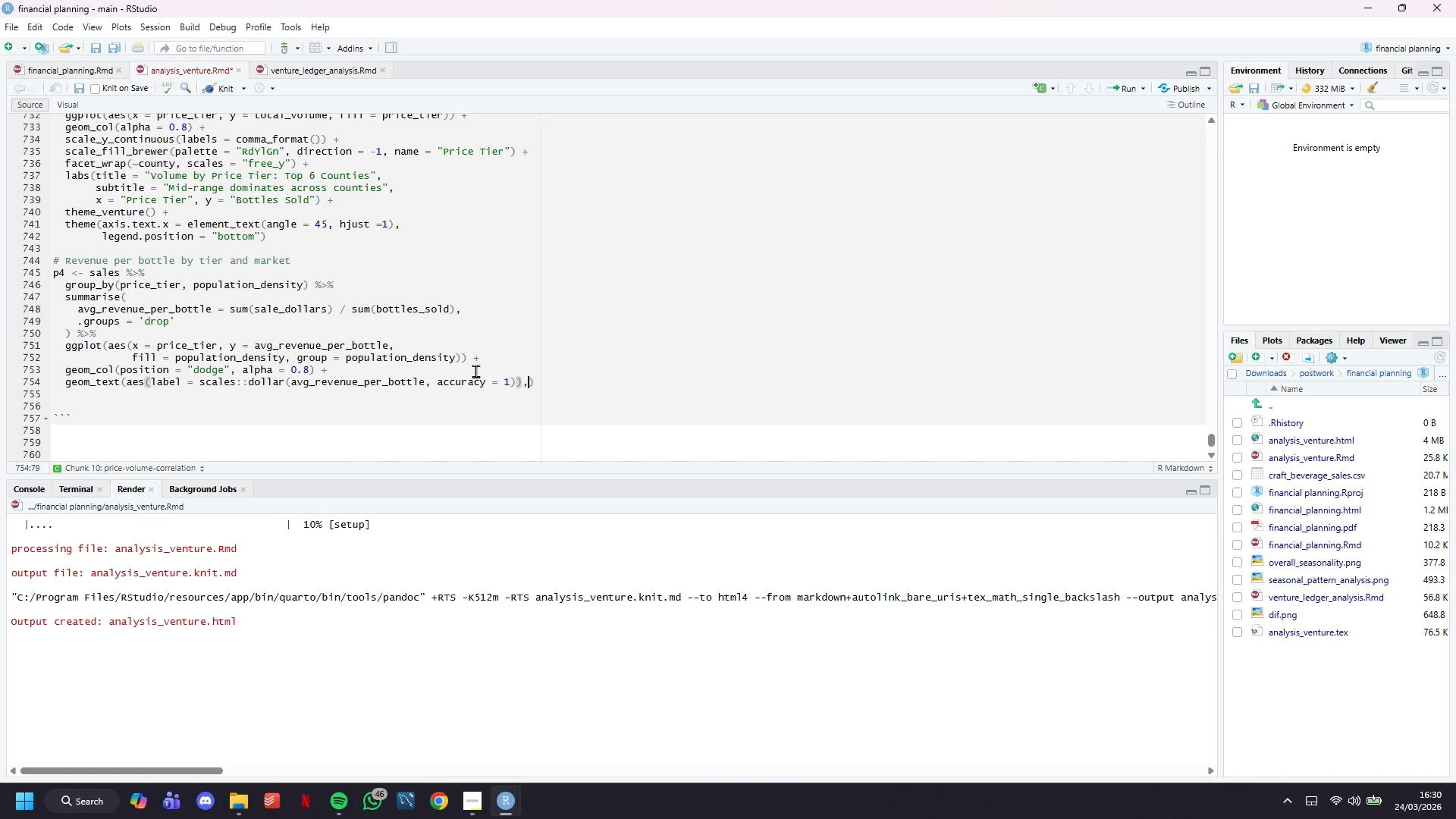 
key(Enter)
 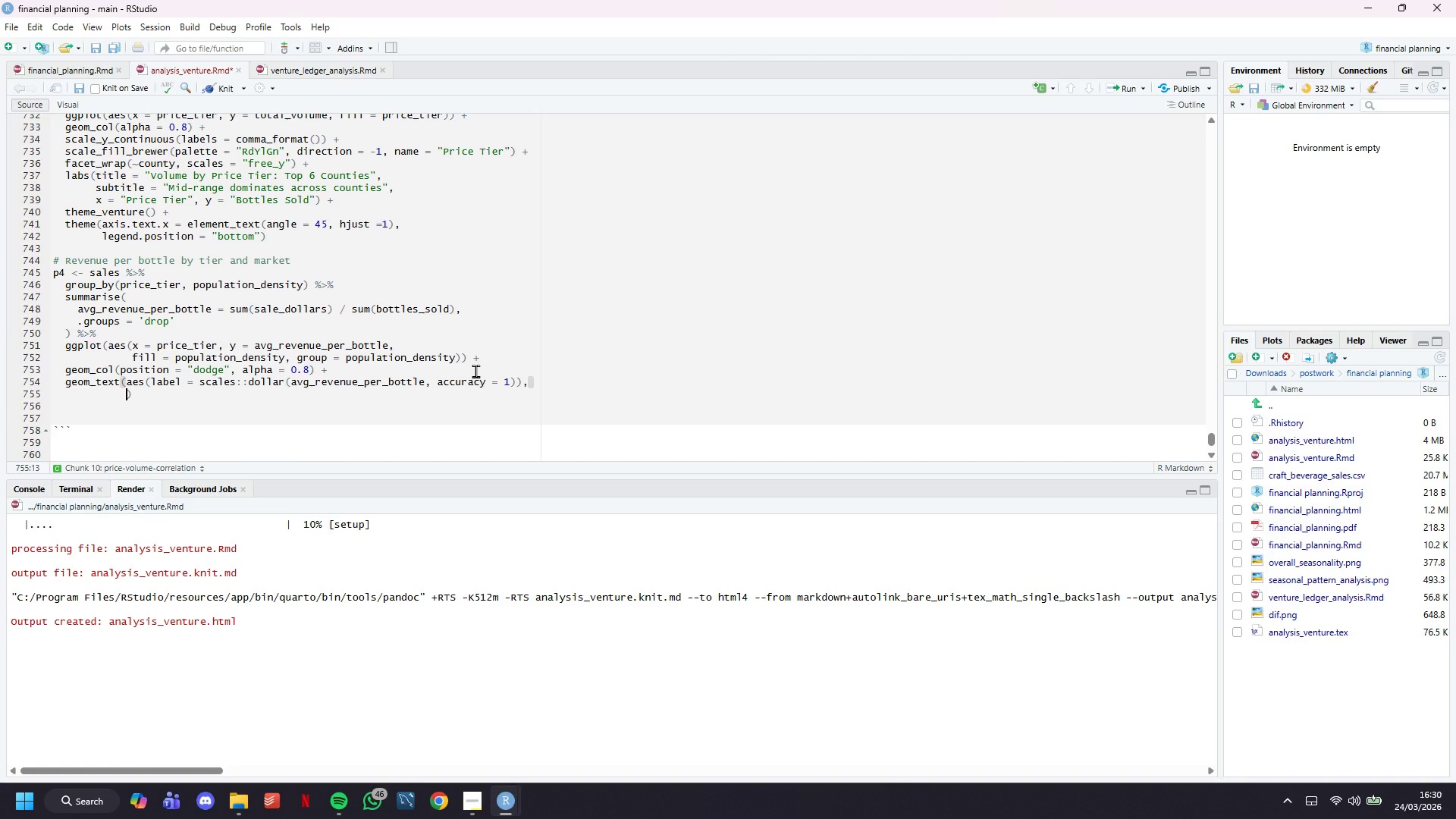 
key(ArrowUp)
 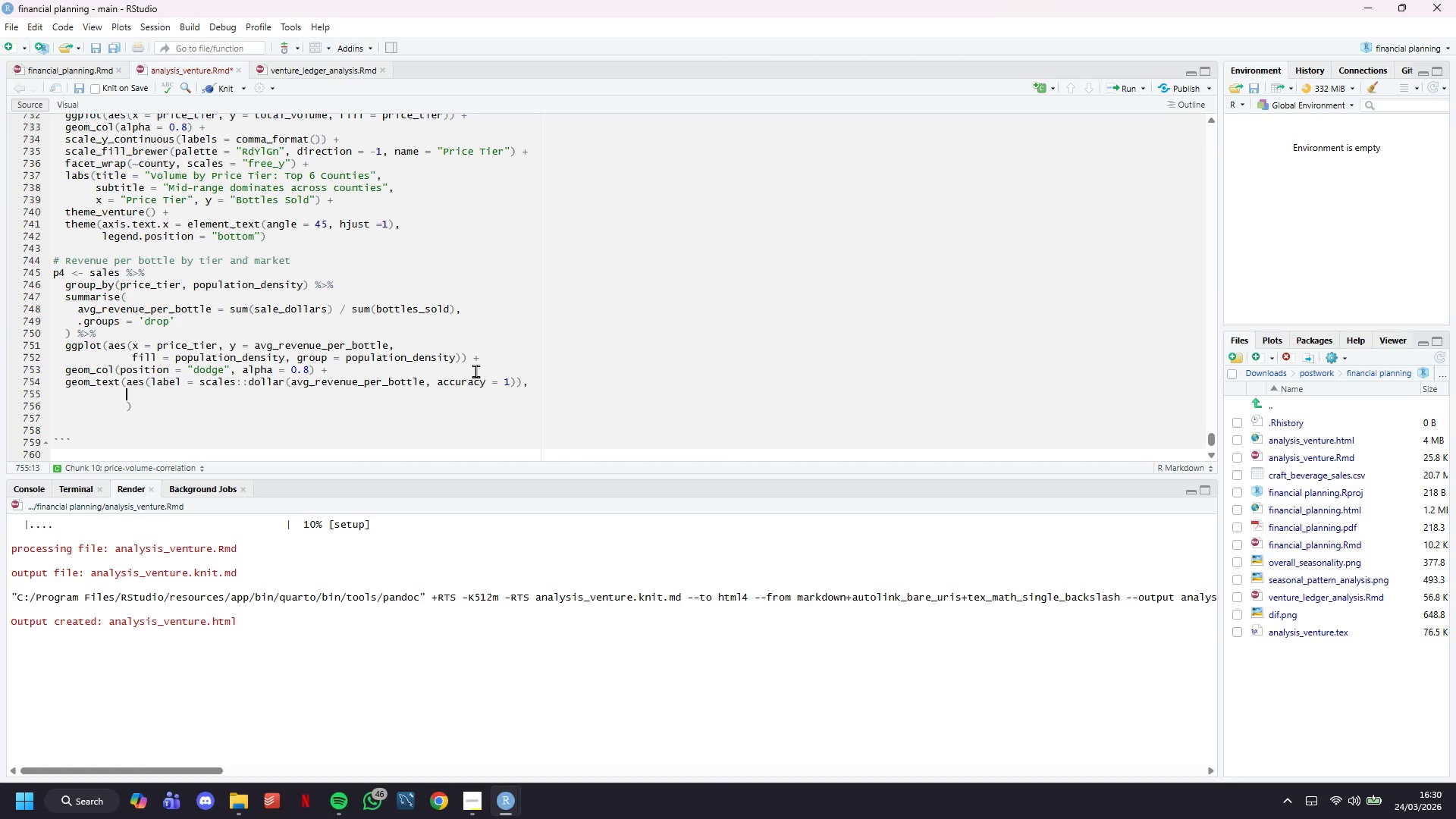 
type(position = position_dodge(width = 0.9)
 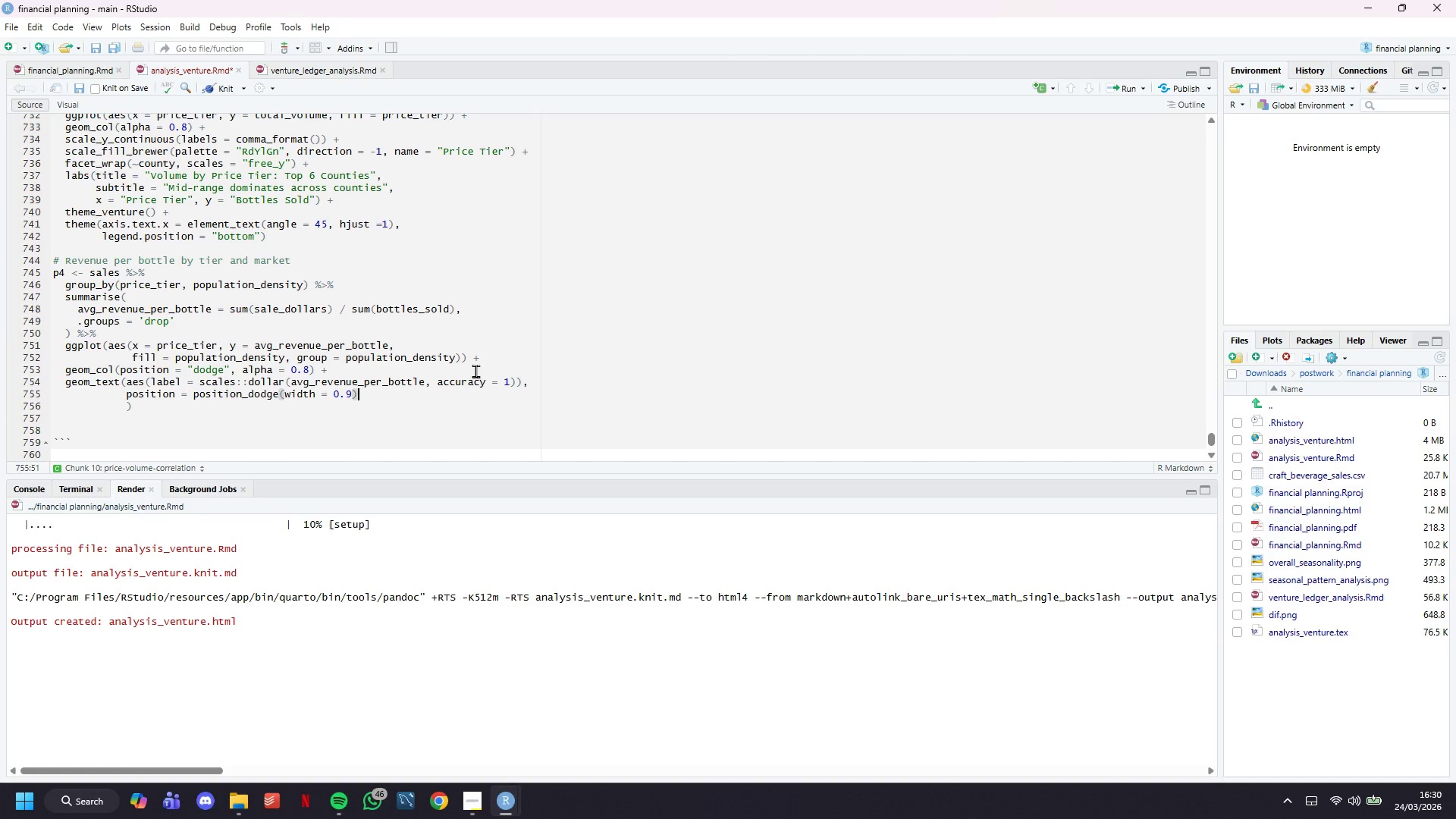 
 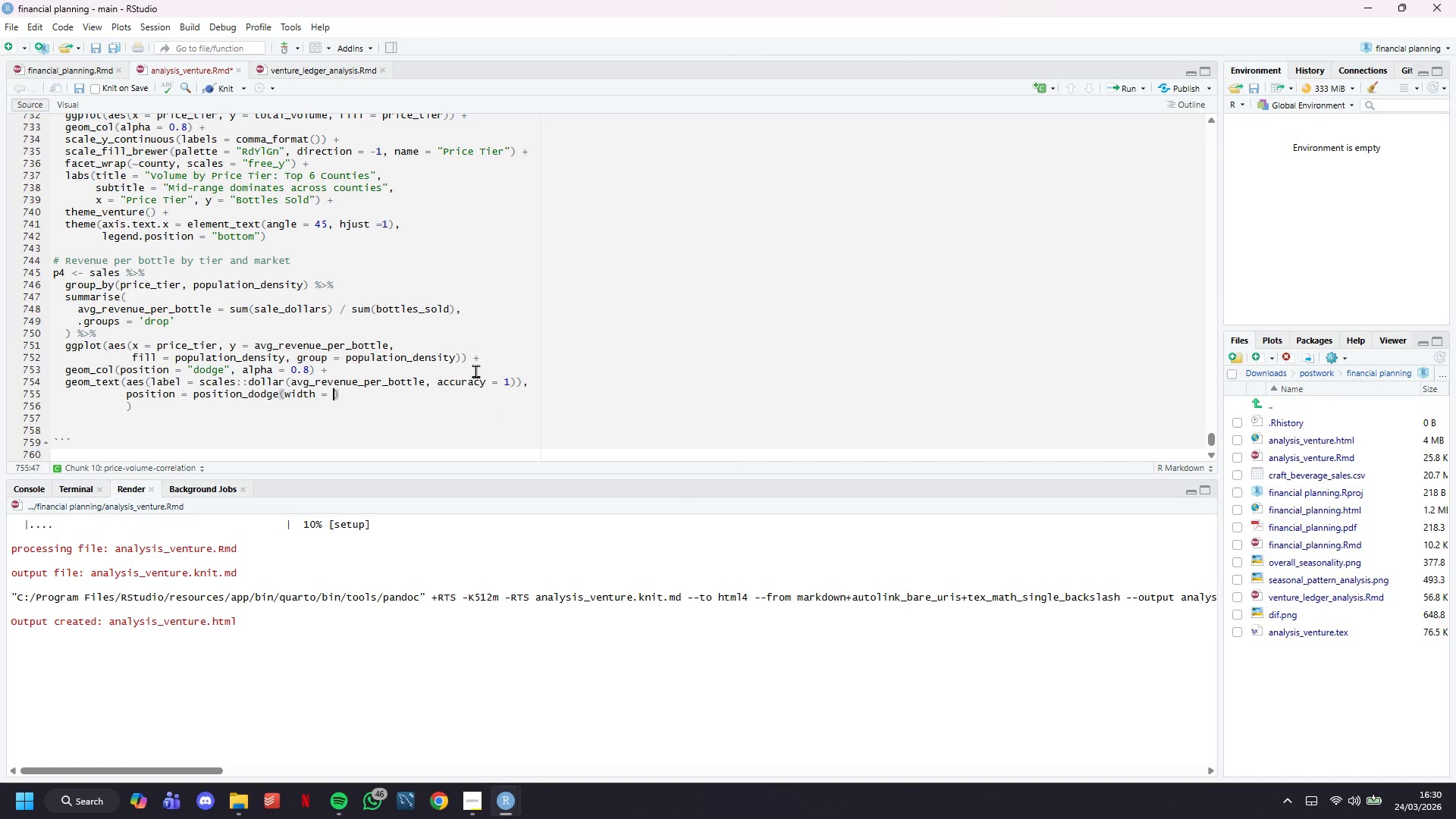 
key(ArrowRight)
 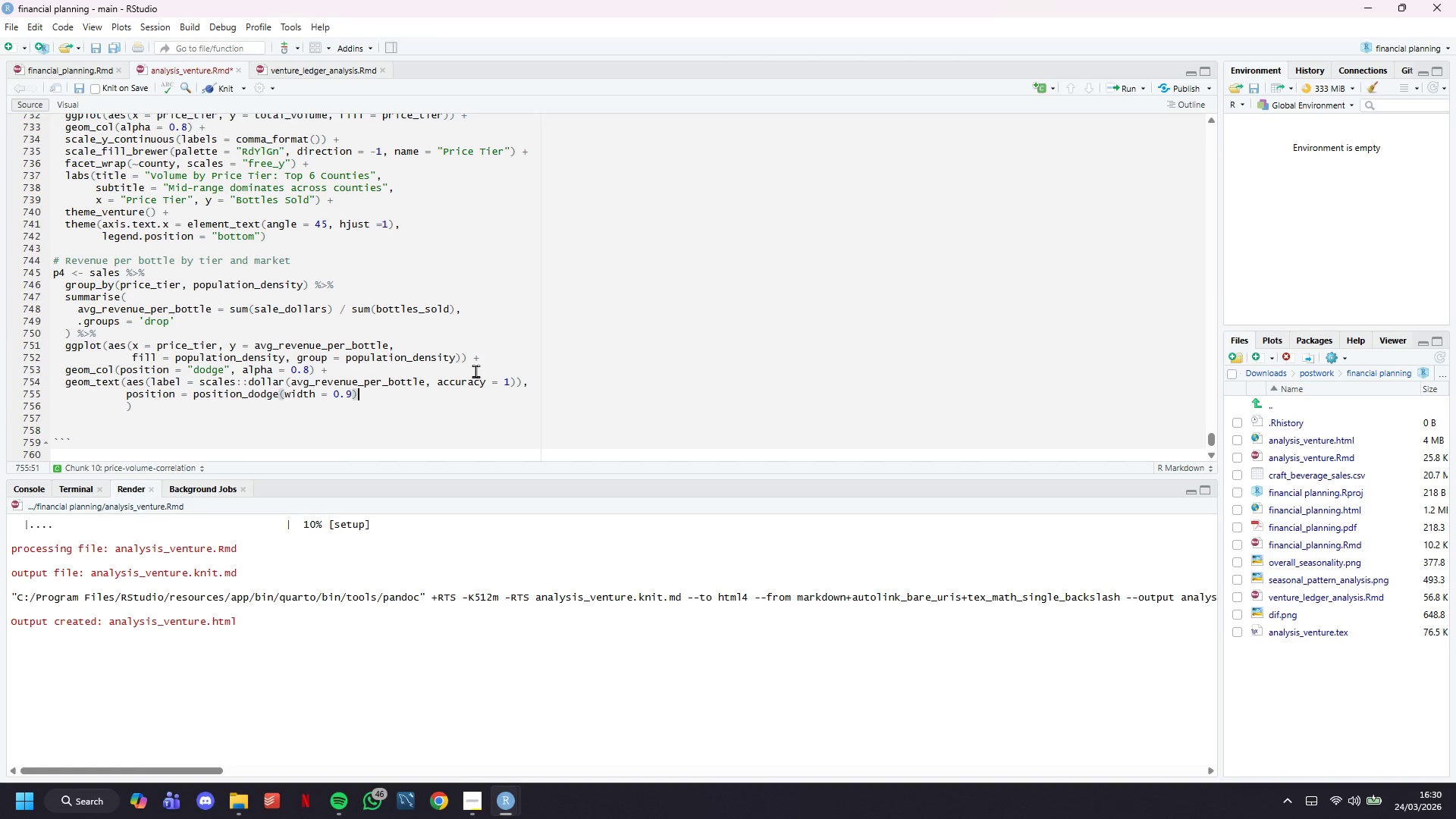 
type(, vjust = -0.5, size=3)
 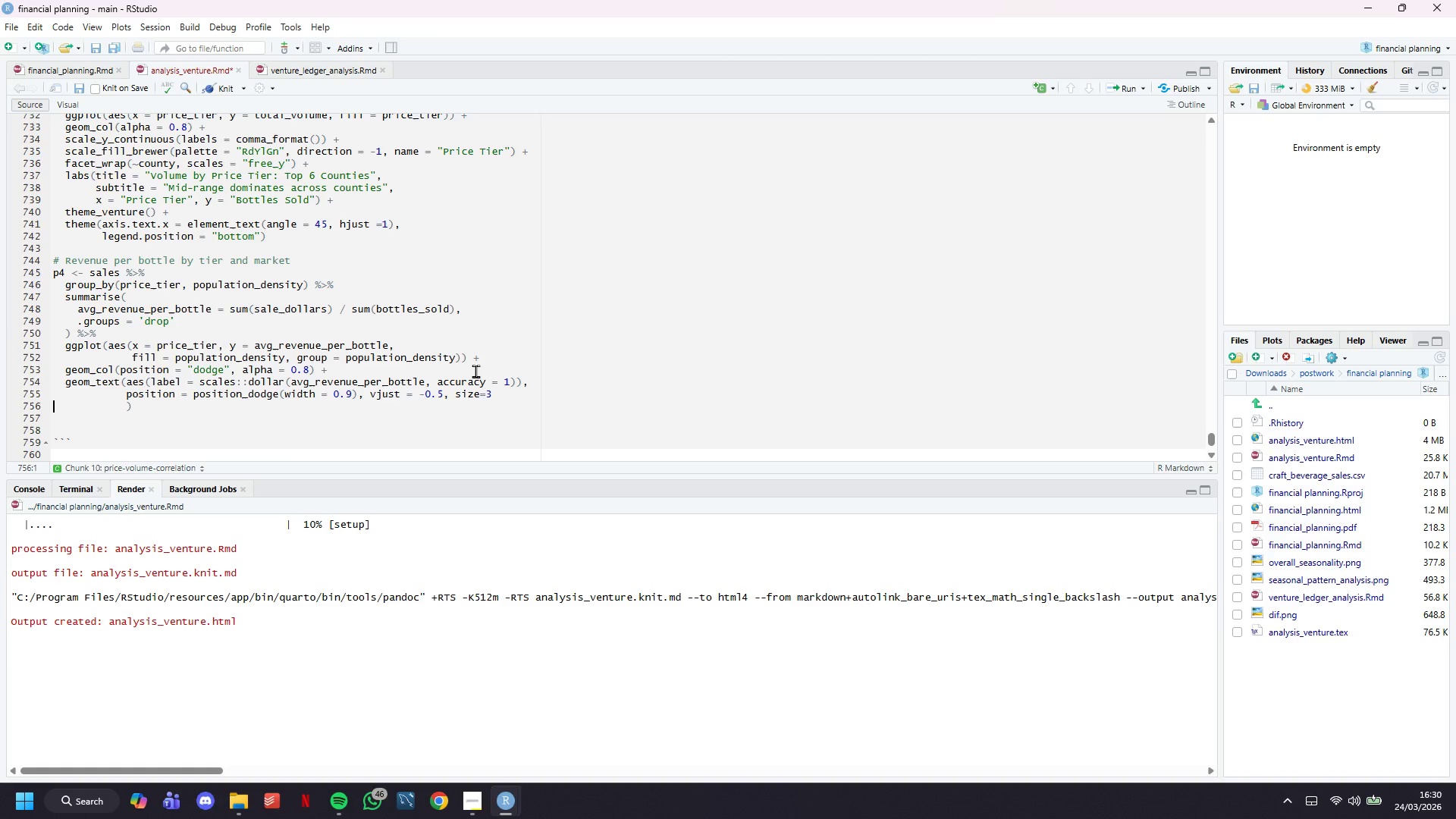 
key(ArrowRight)
 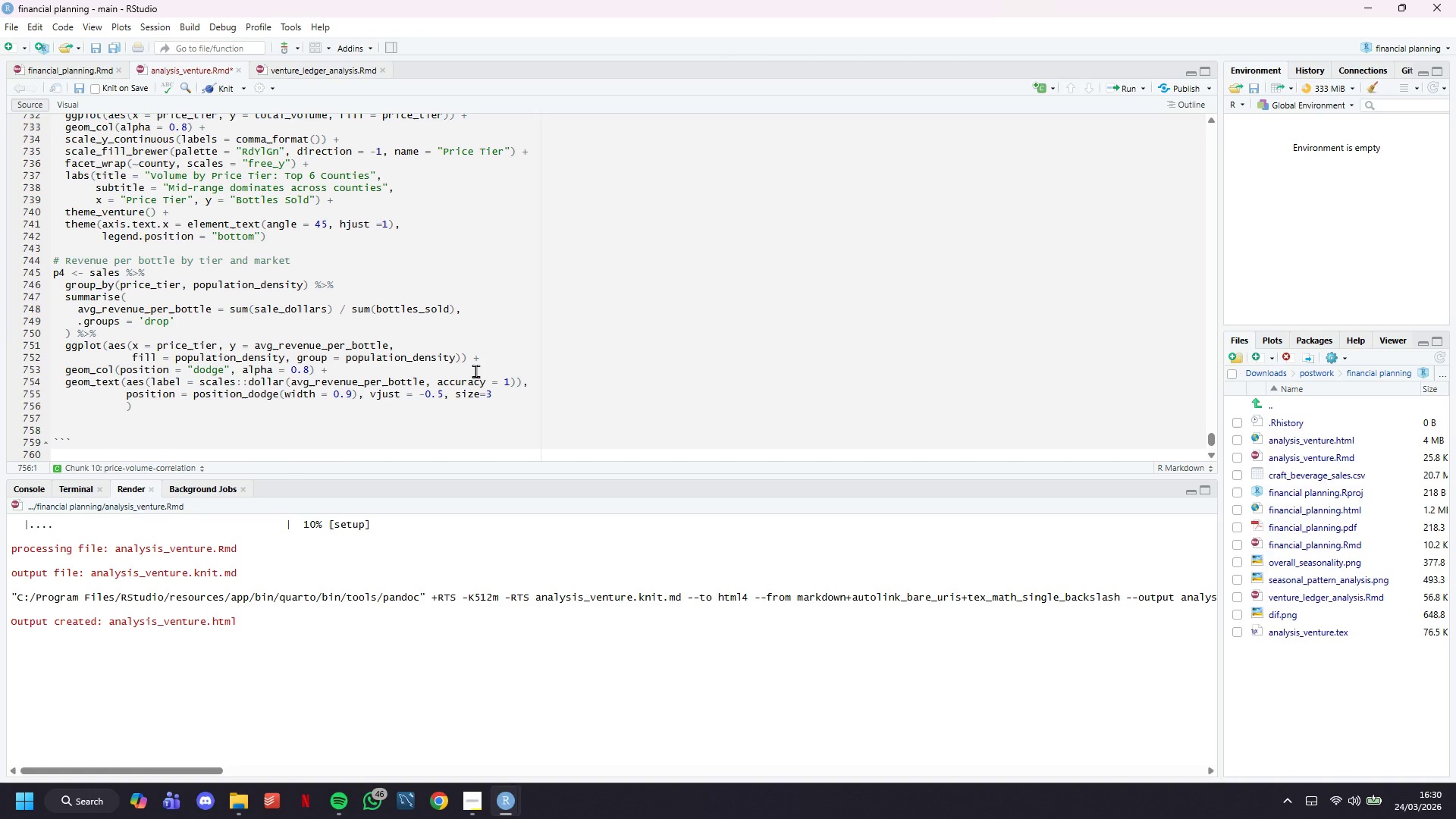 
key(Backspace)
 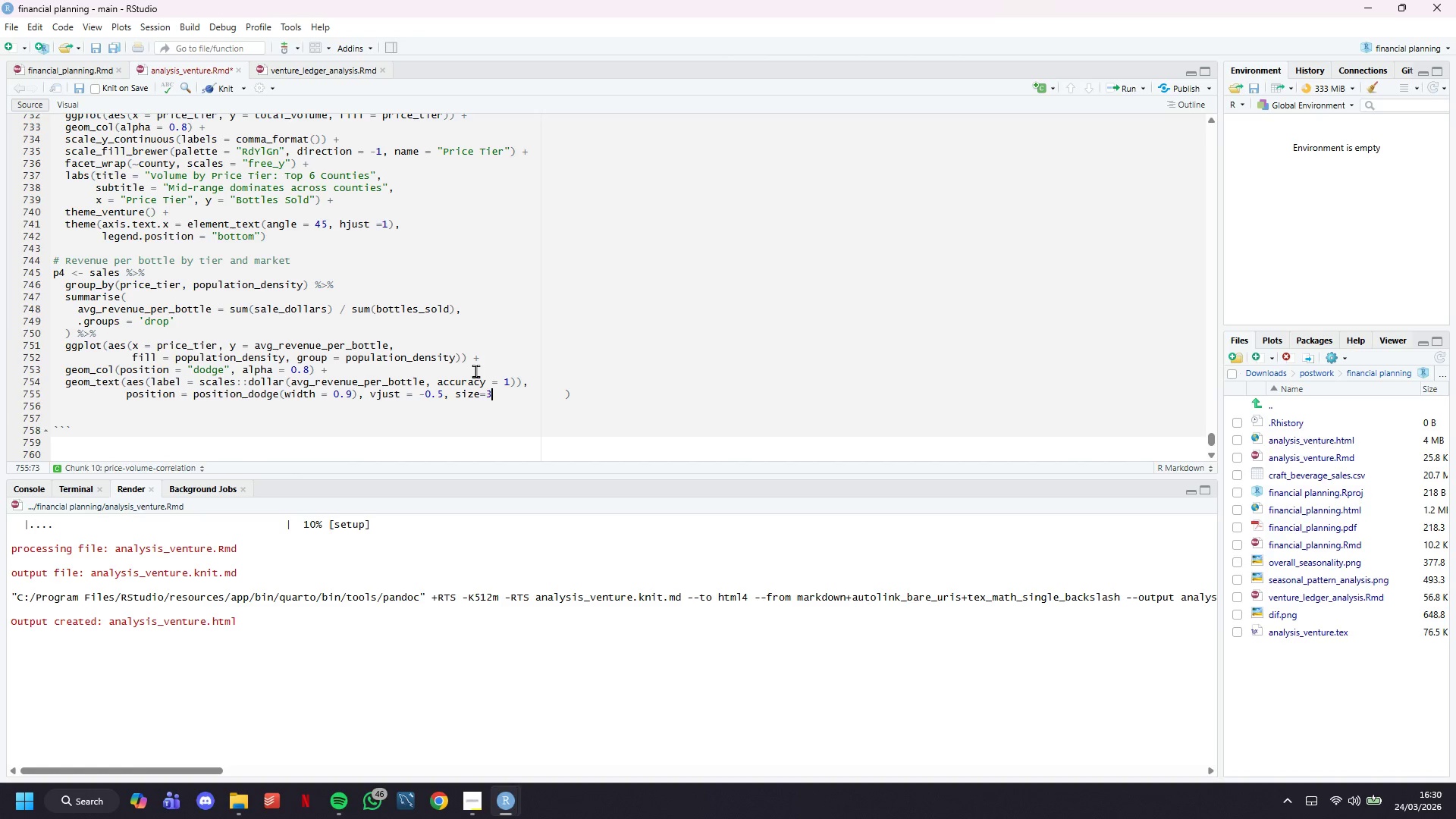 
key(ArrowRight)
 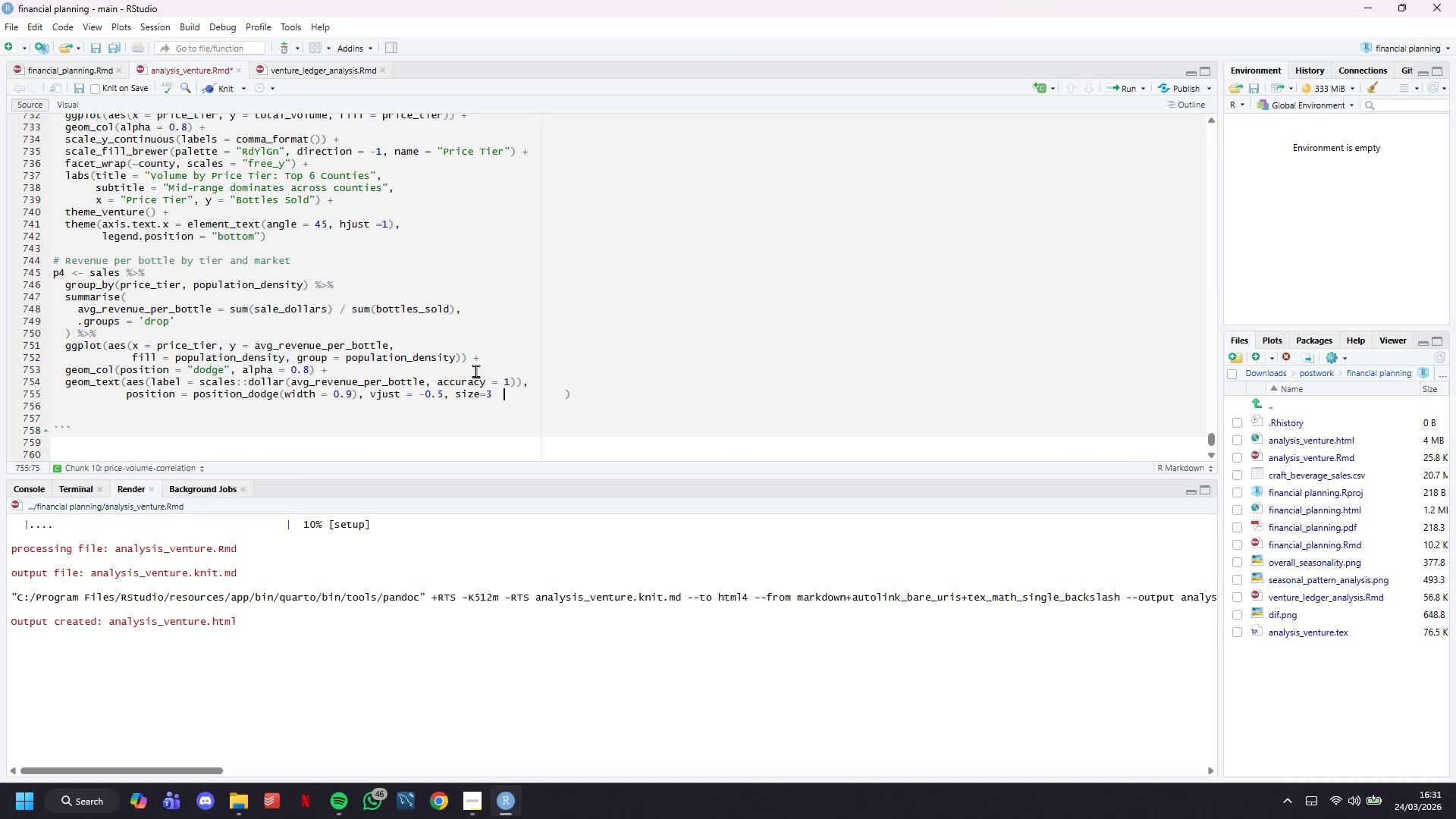 
hold_key(key=ArrowRight, duration=0.58)
 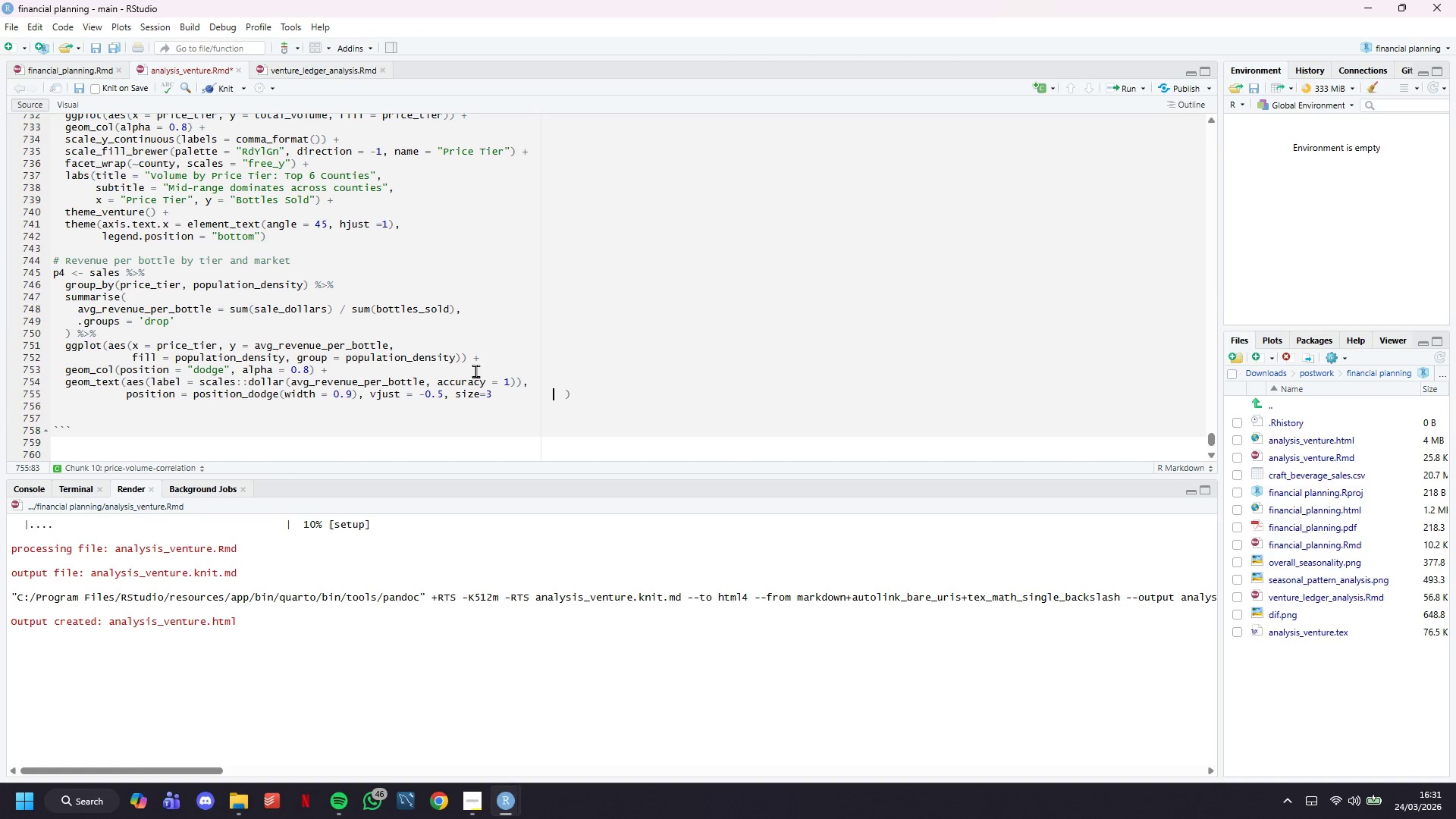 
key(ArrowRight)
 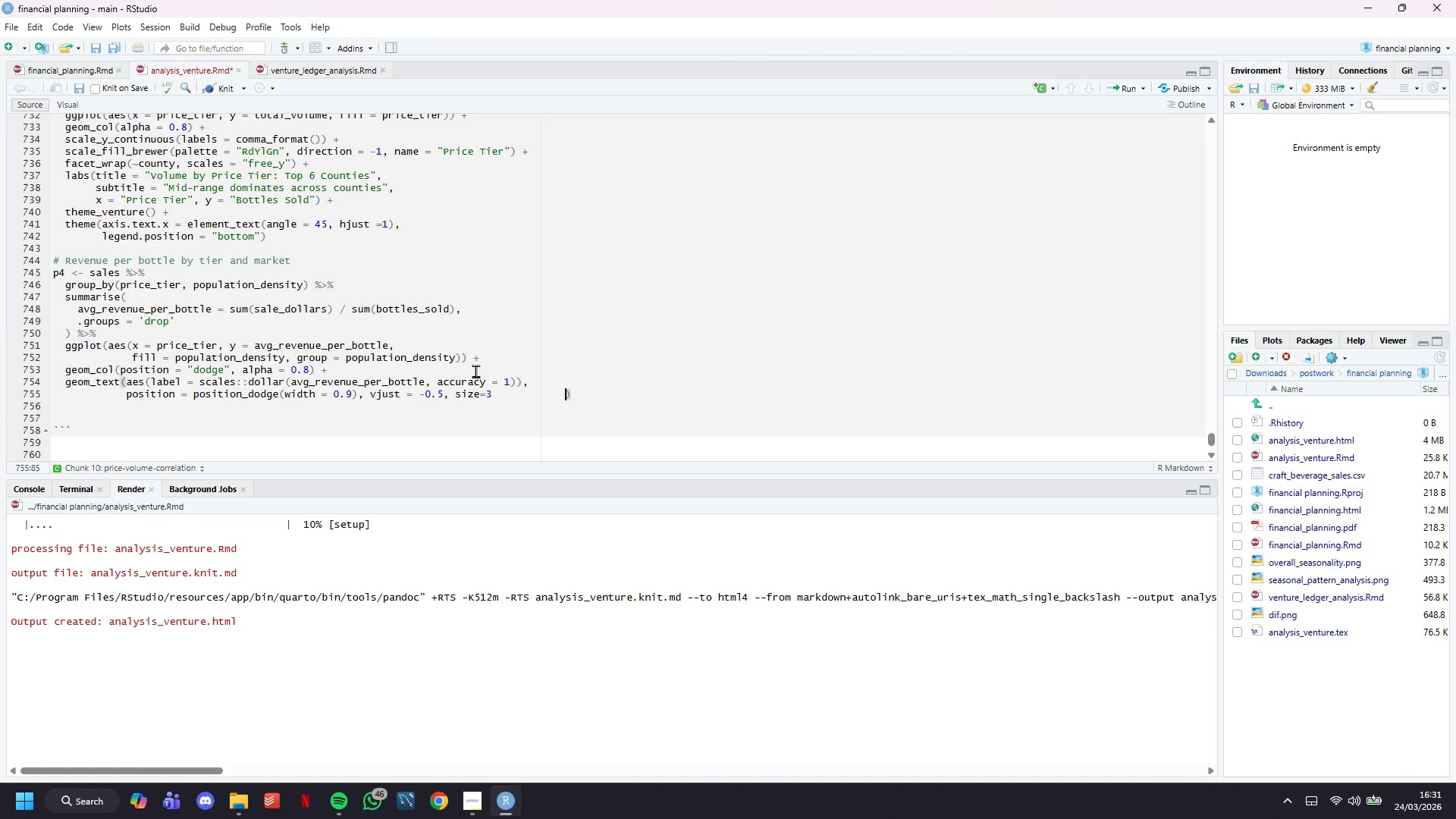 
key(Backspace)
 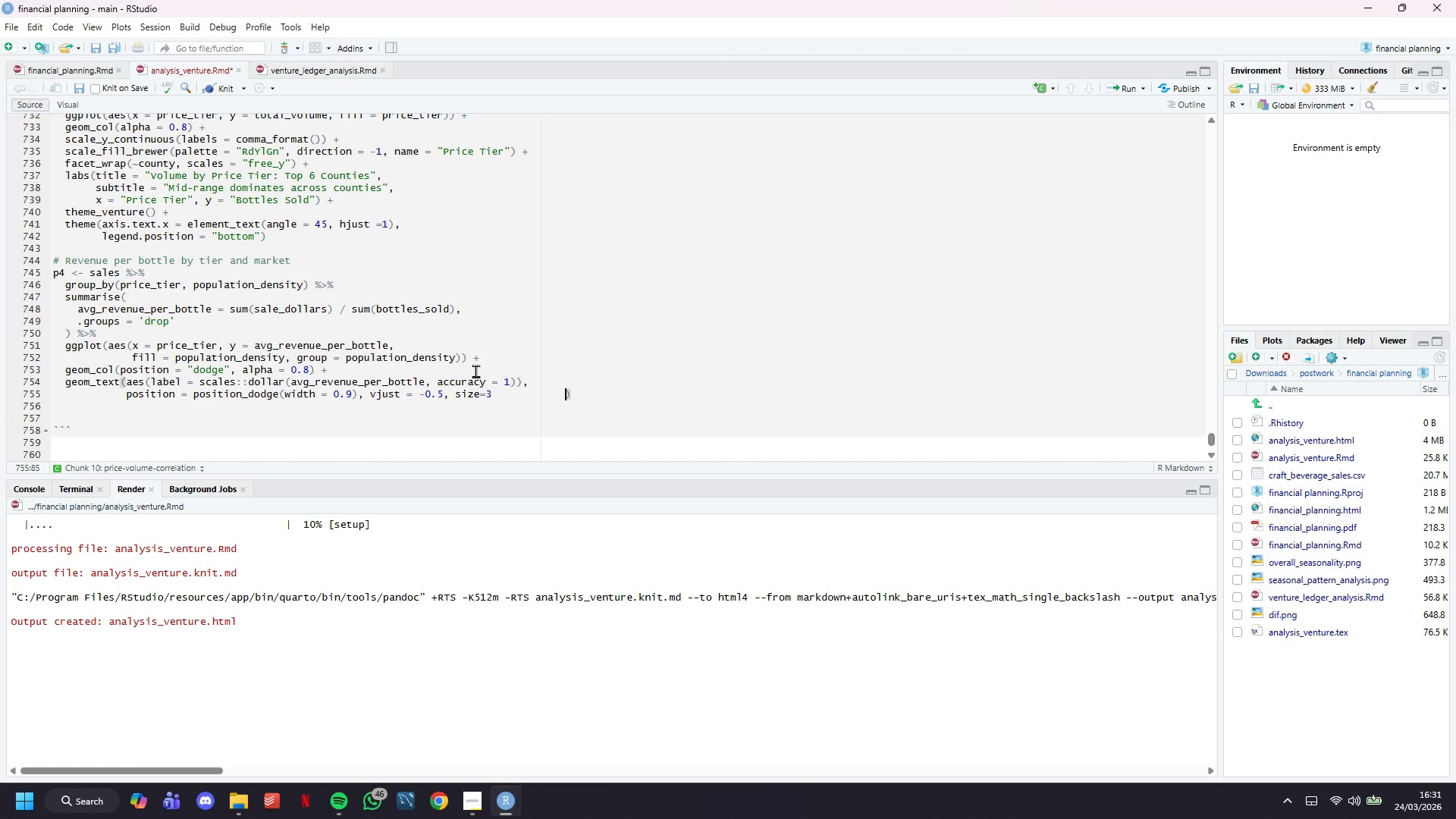 
key(Backspace)
 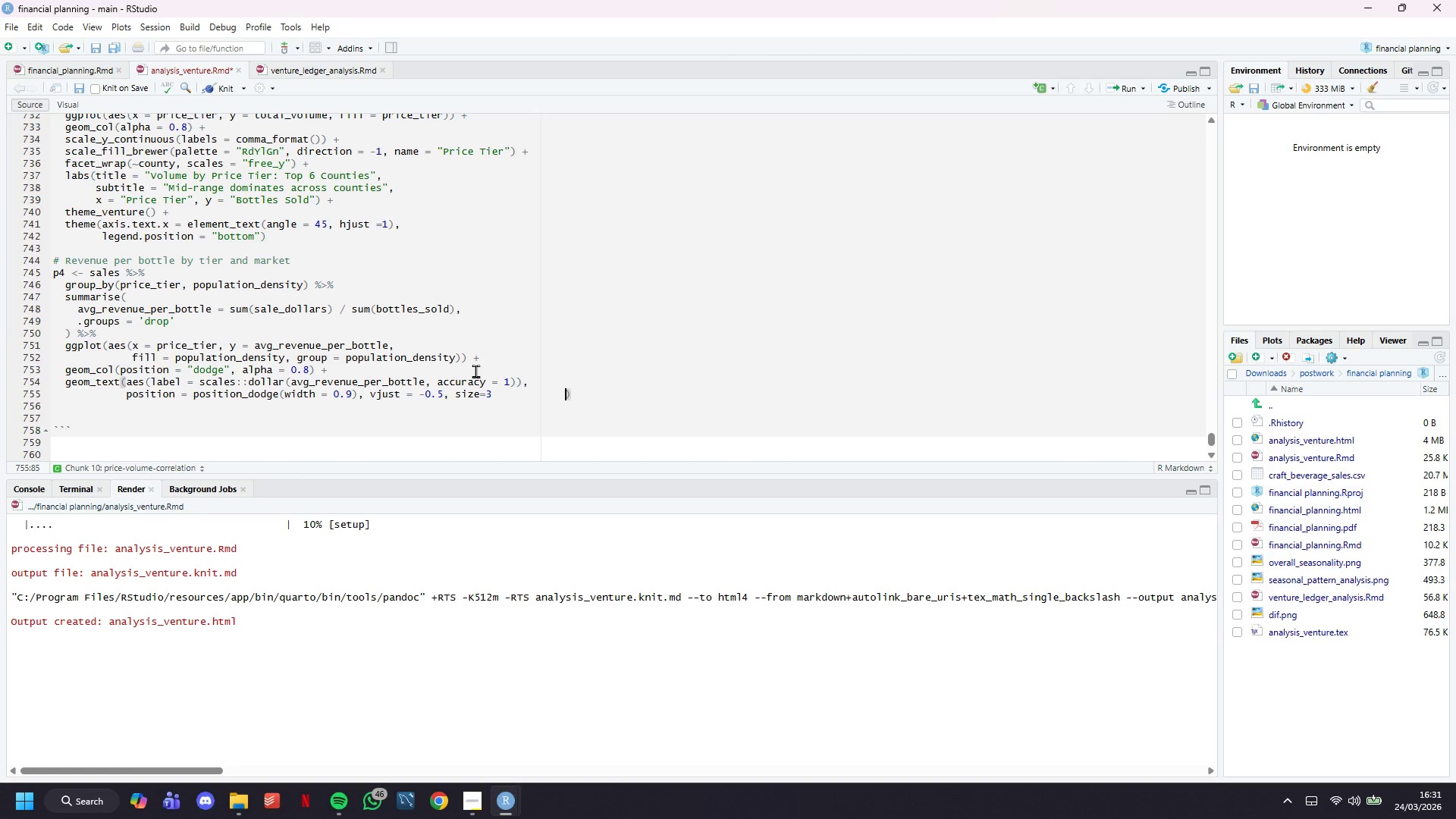 
key(Backspace)
 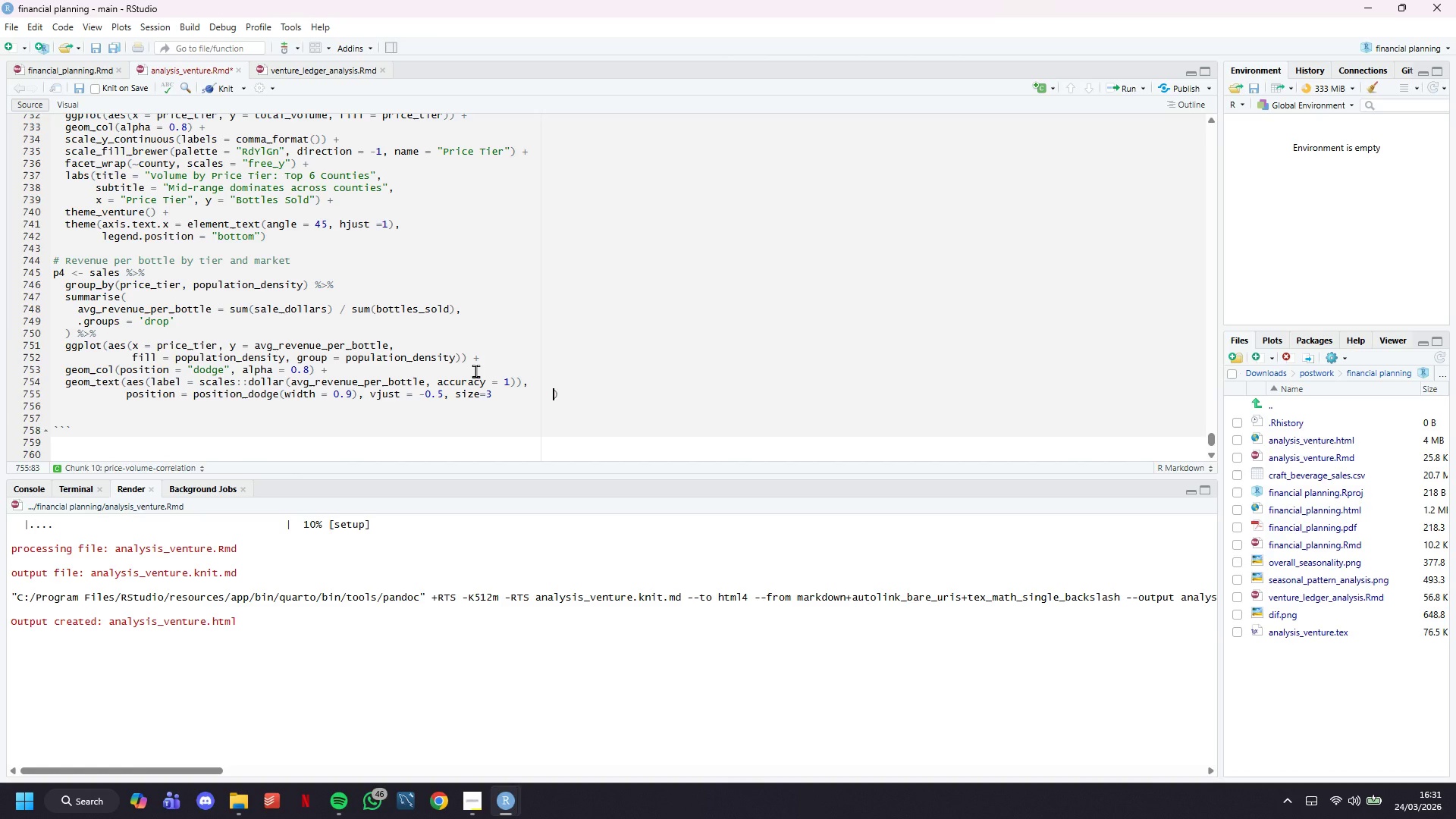 
key(Backspace)
 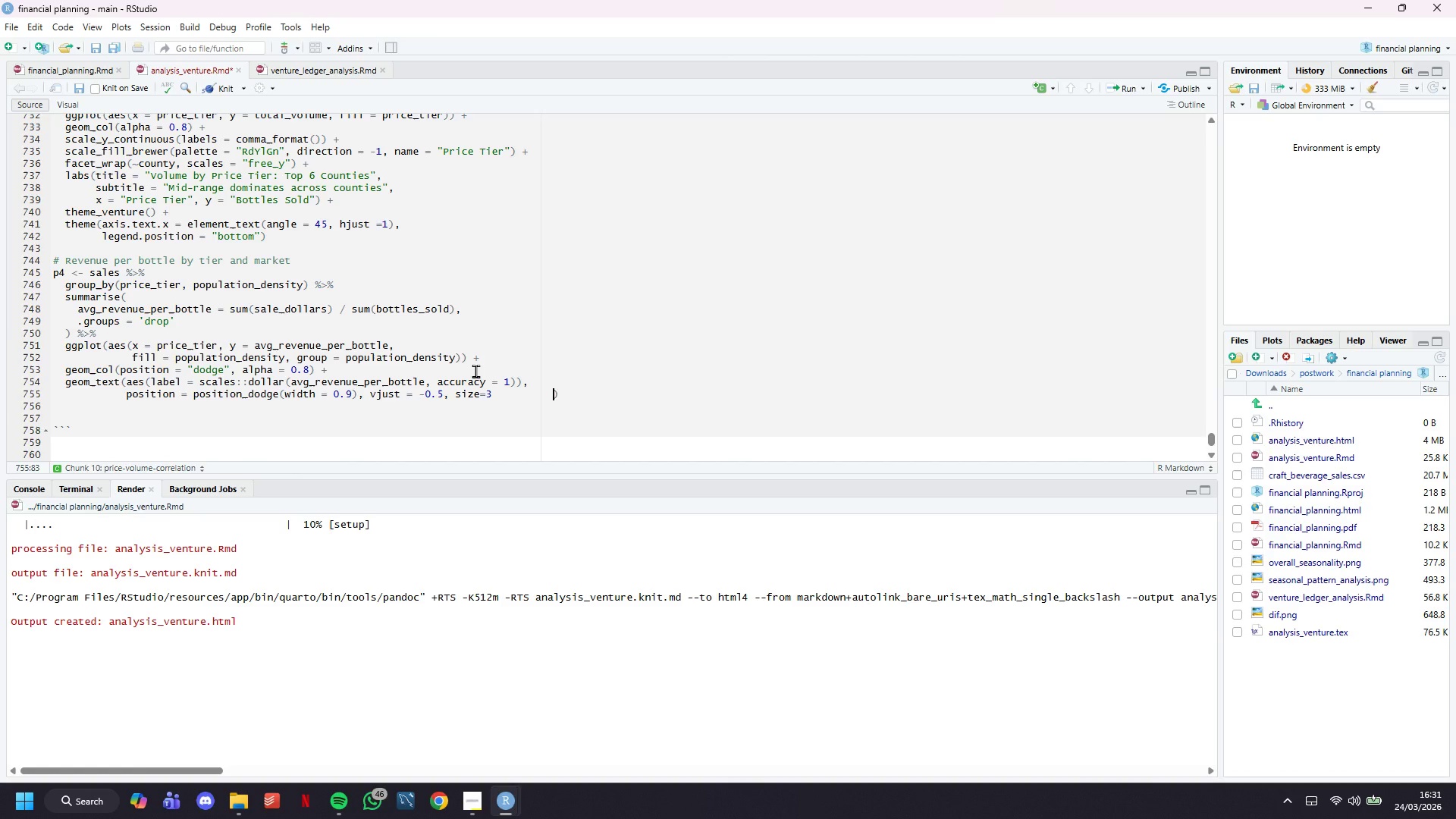 
key(Backspace)
 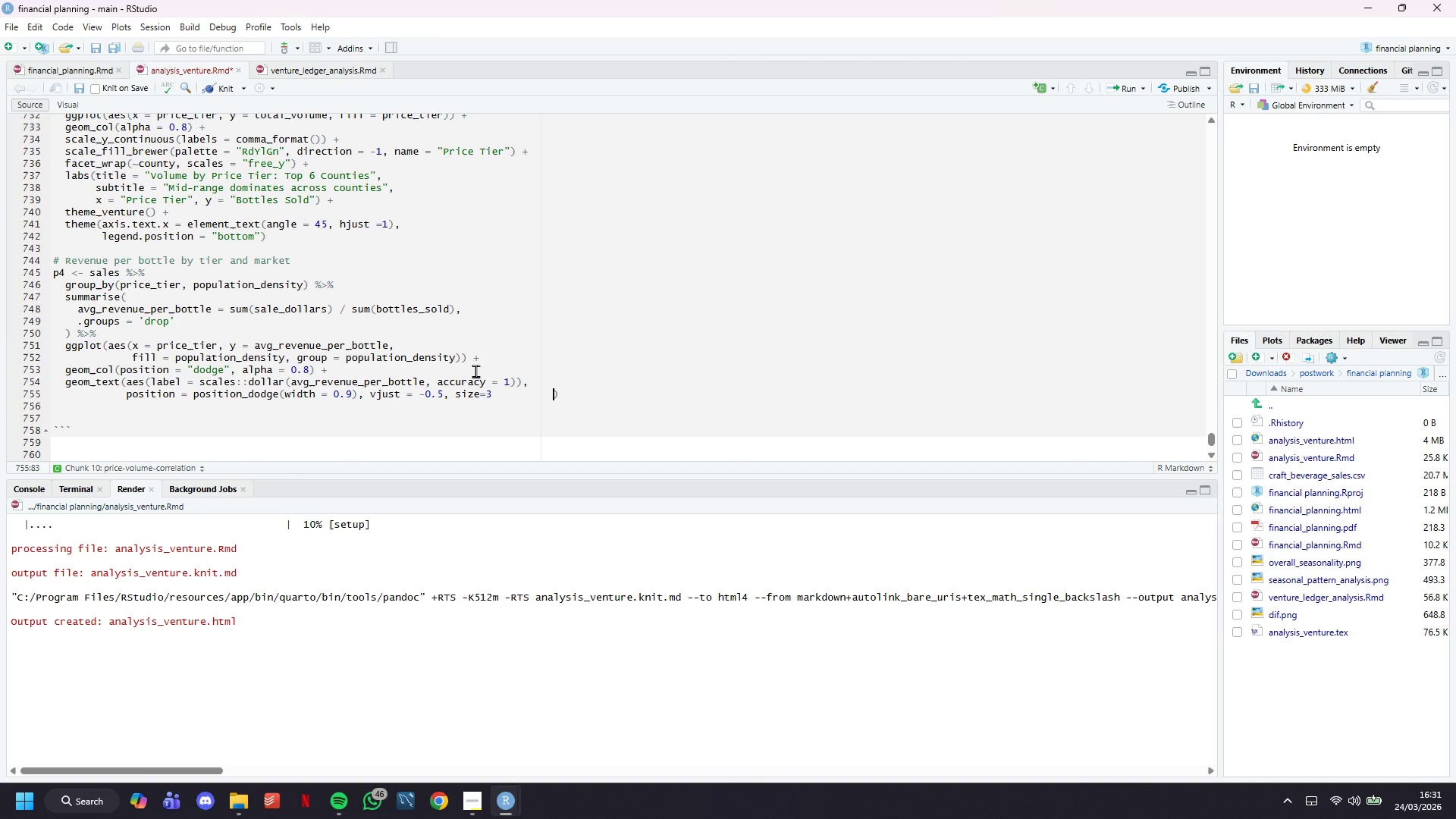 
key(Backspace)
 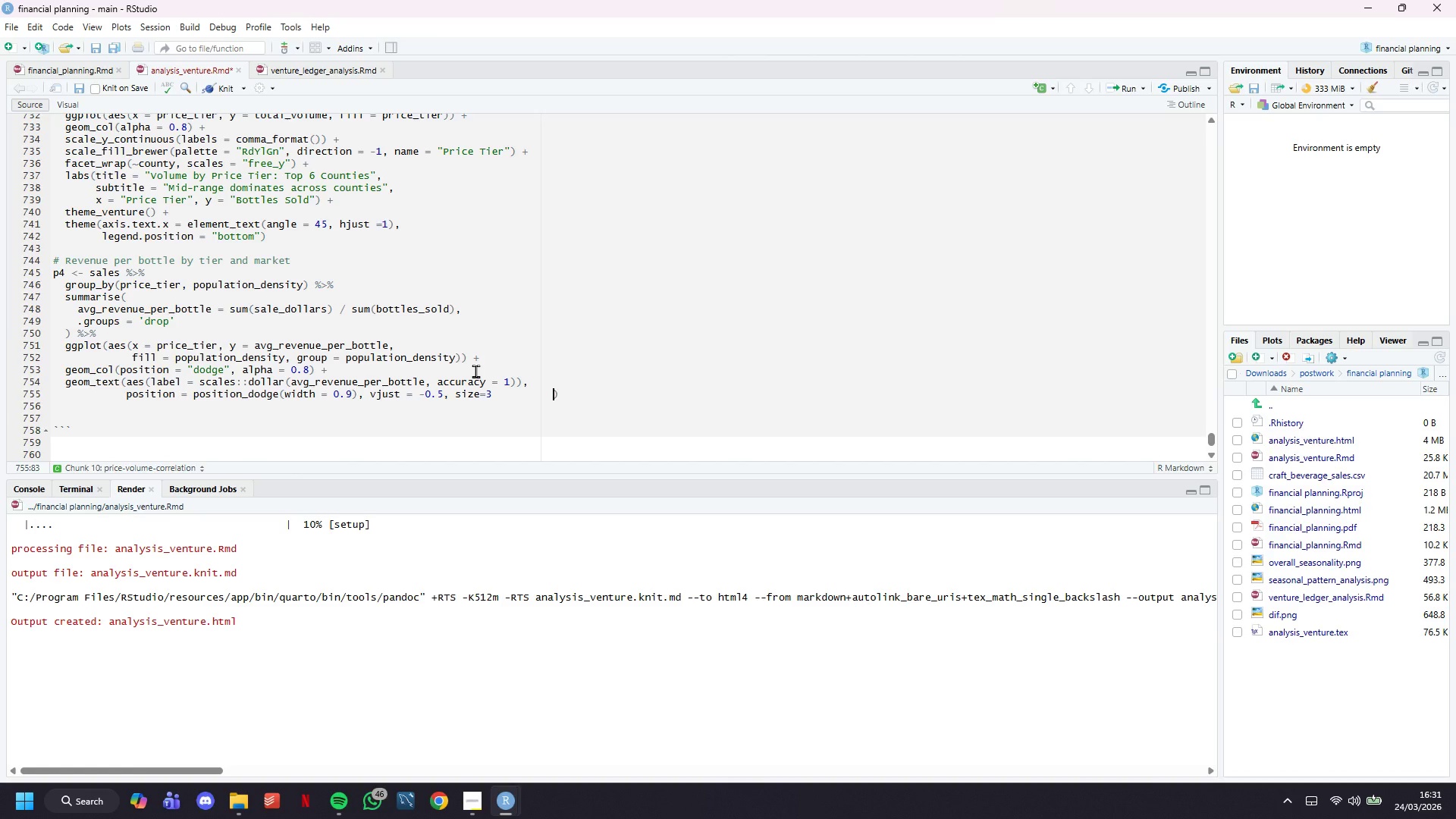 
key(Backspace)
 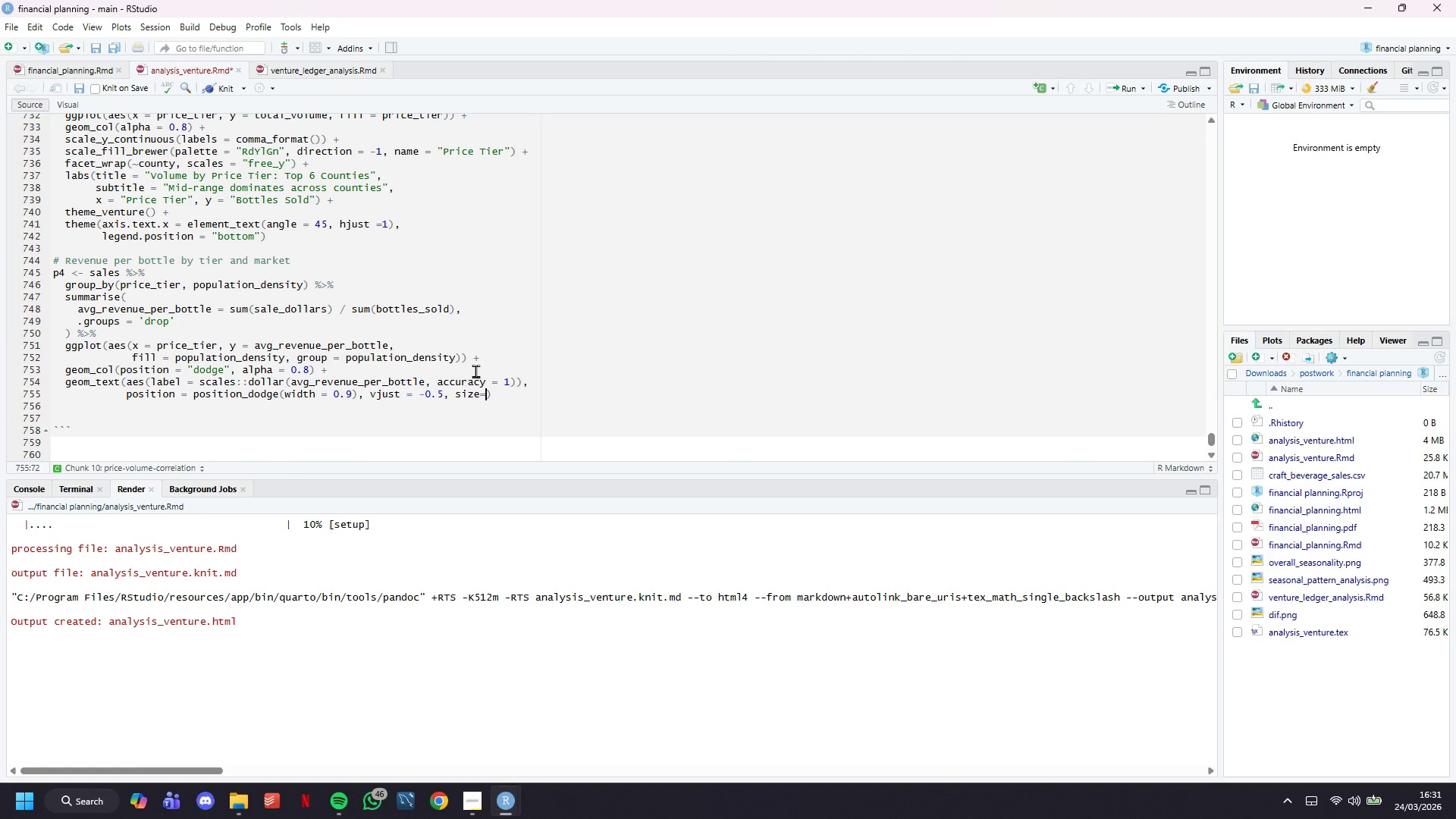 
key(3)
 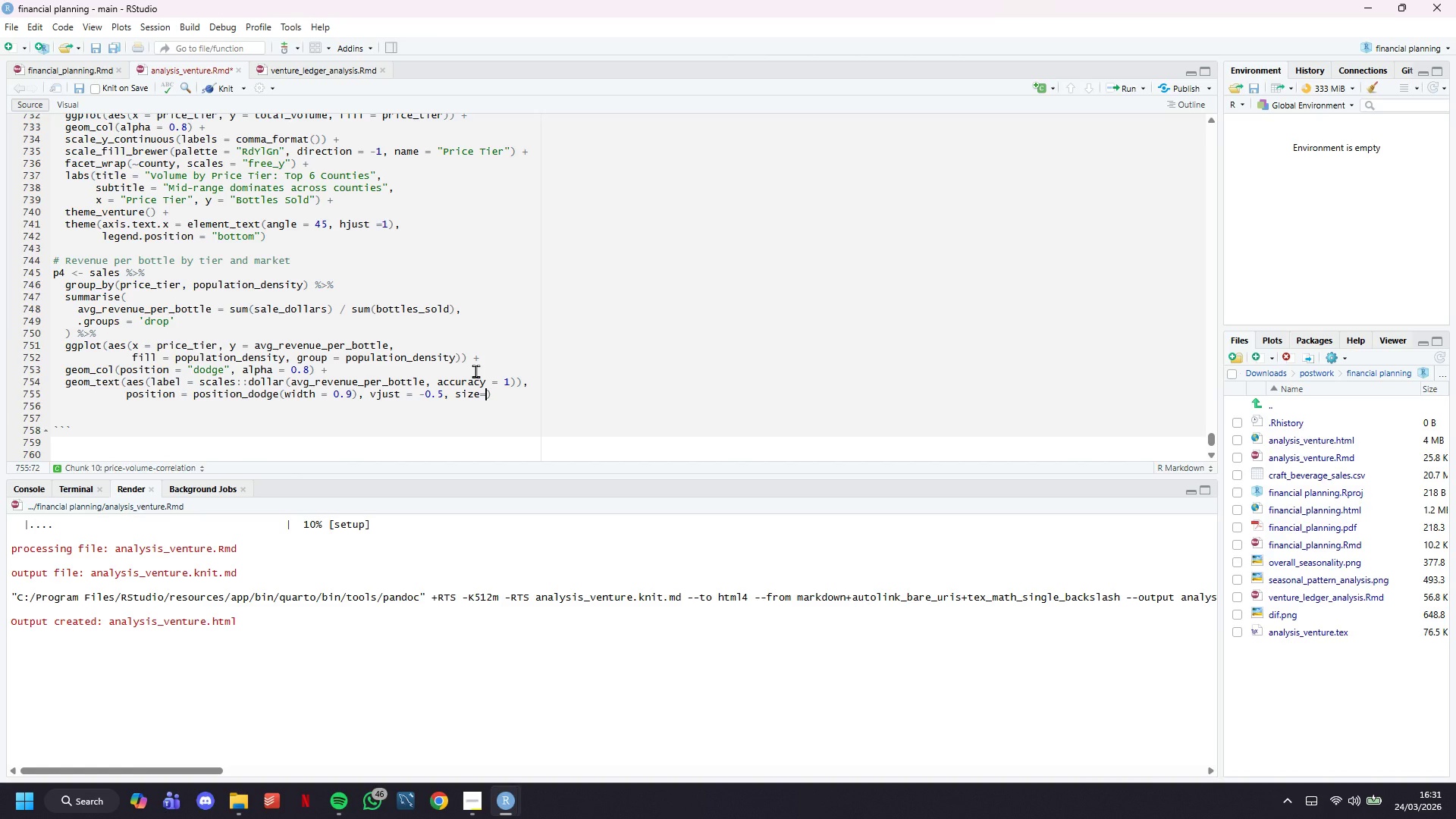 
key(ArrowRight)
 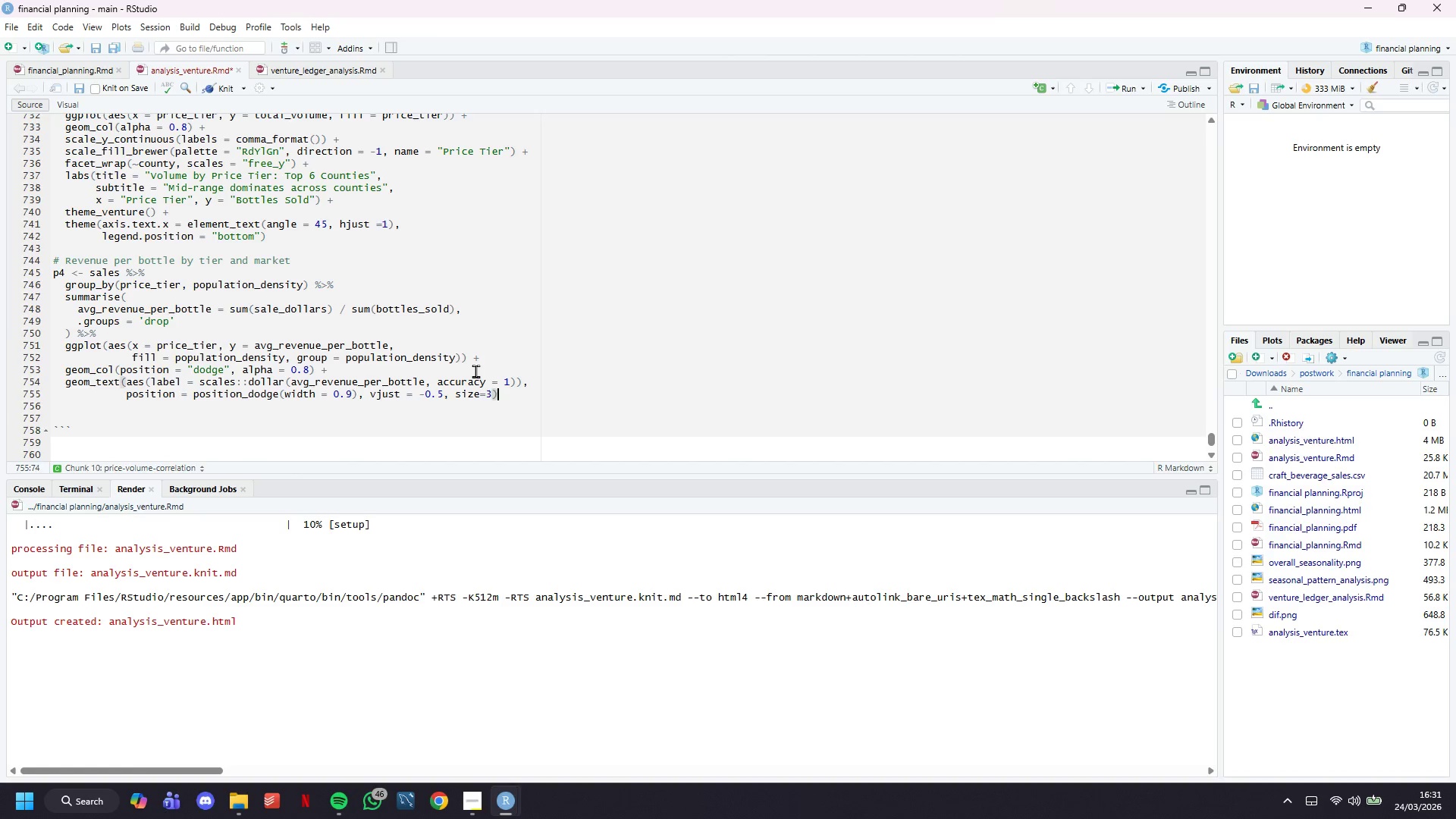 
hold_key(key=ShiftLeft, duration=0.33)
 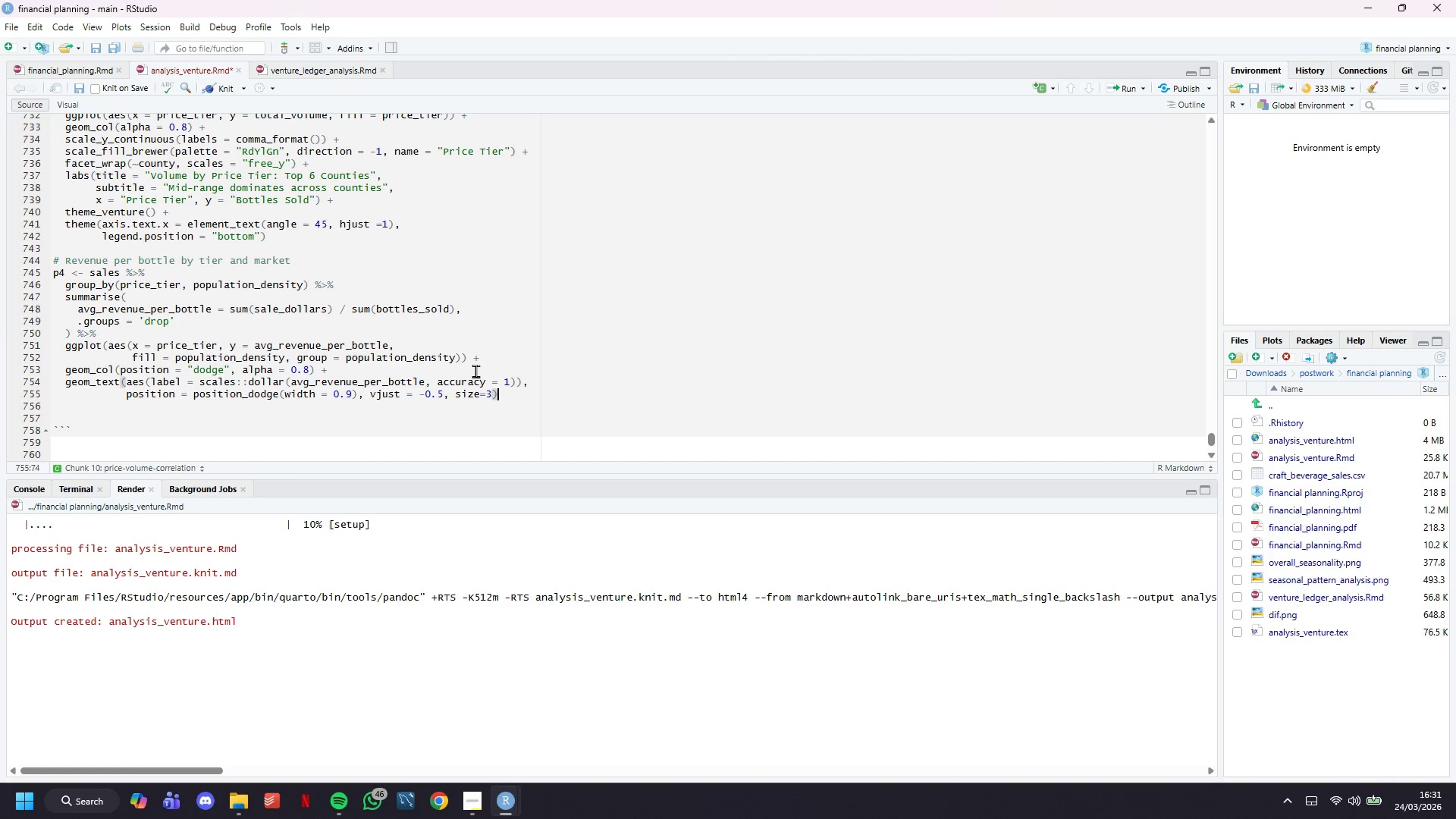 
key(Space)
 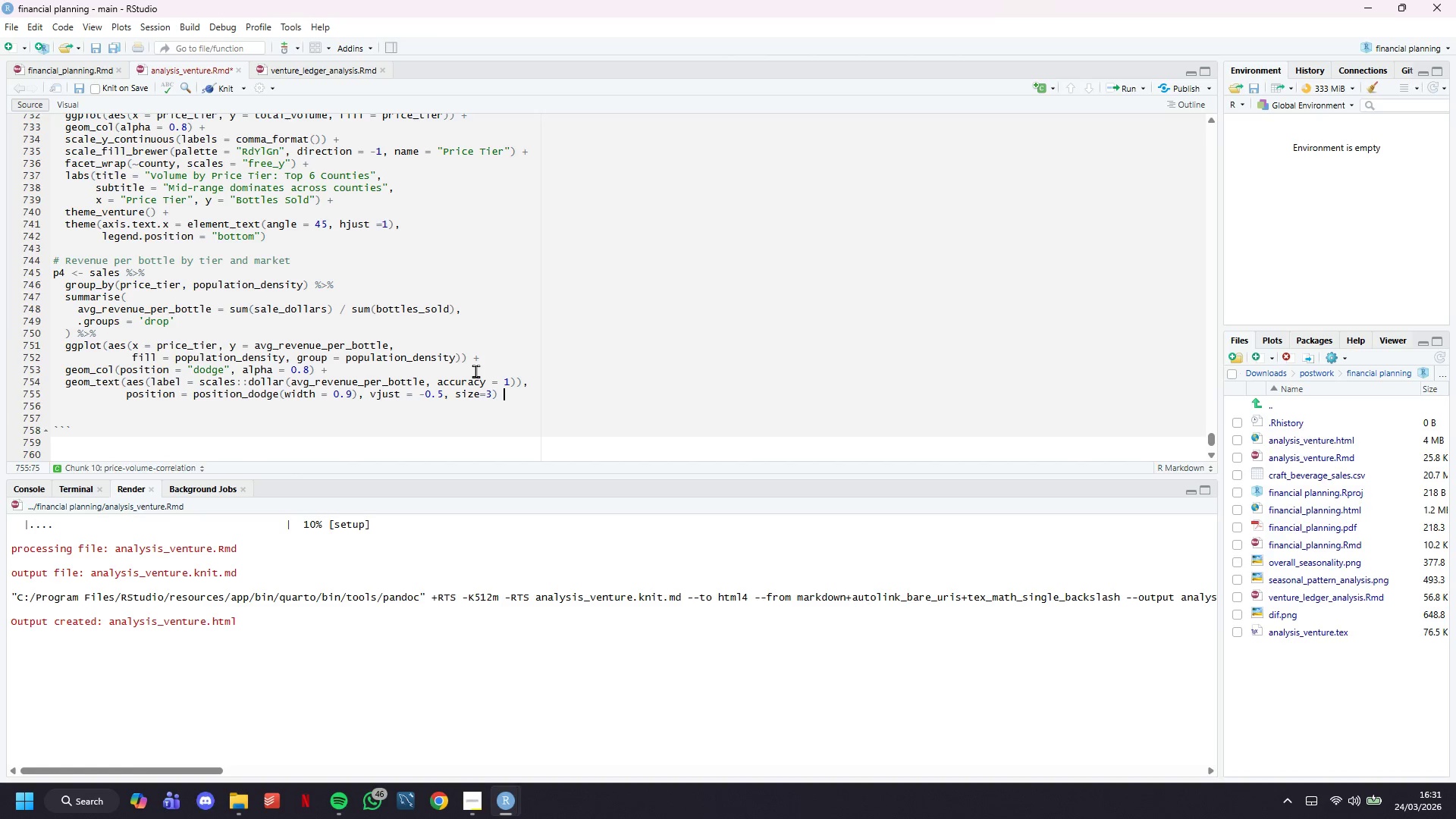 
key(Shift+Equal)
 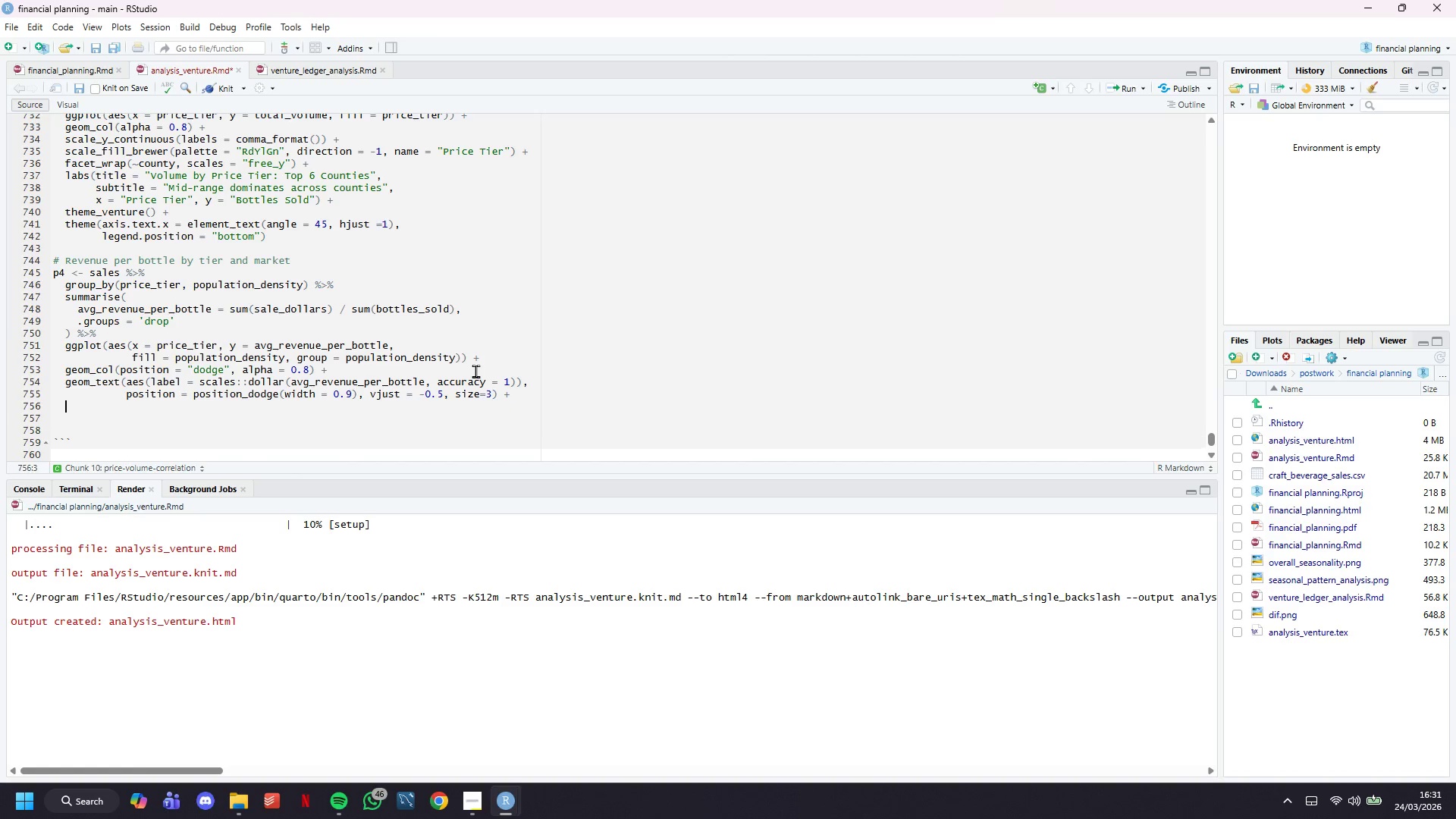 
key(Enter)
 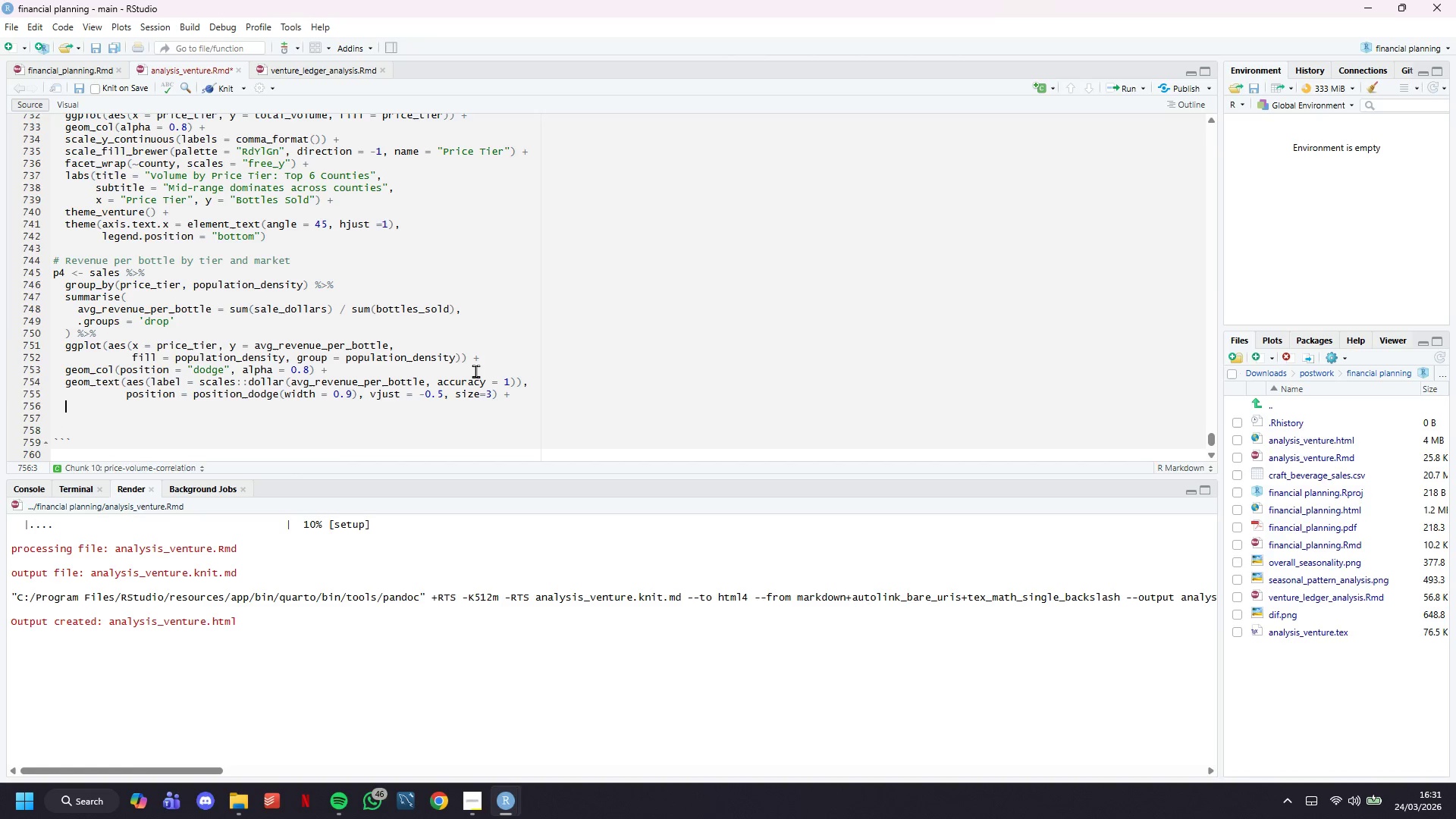 
type(scale_y_continuous*)
key(Backspace)
type(()
 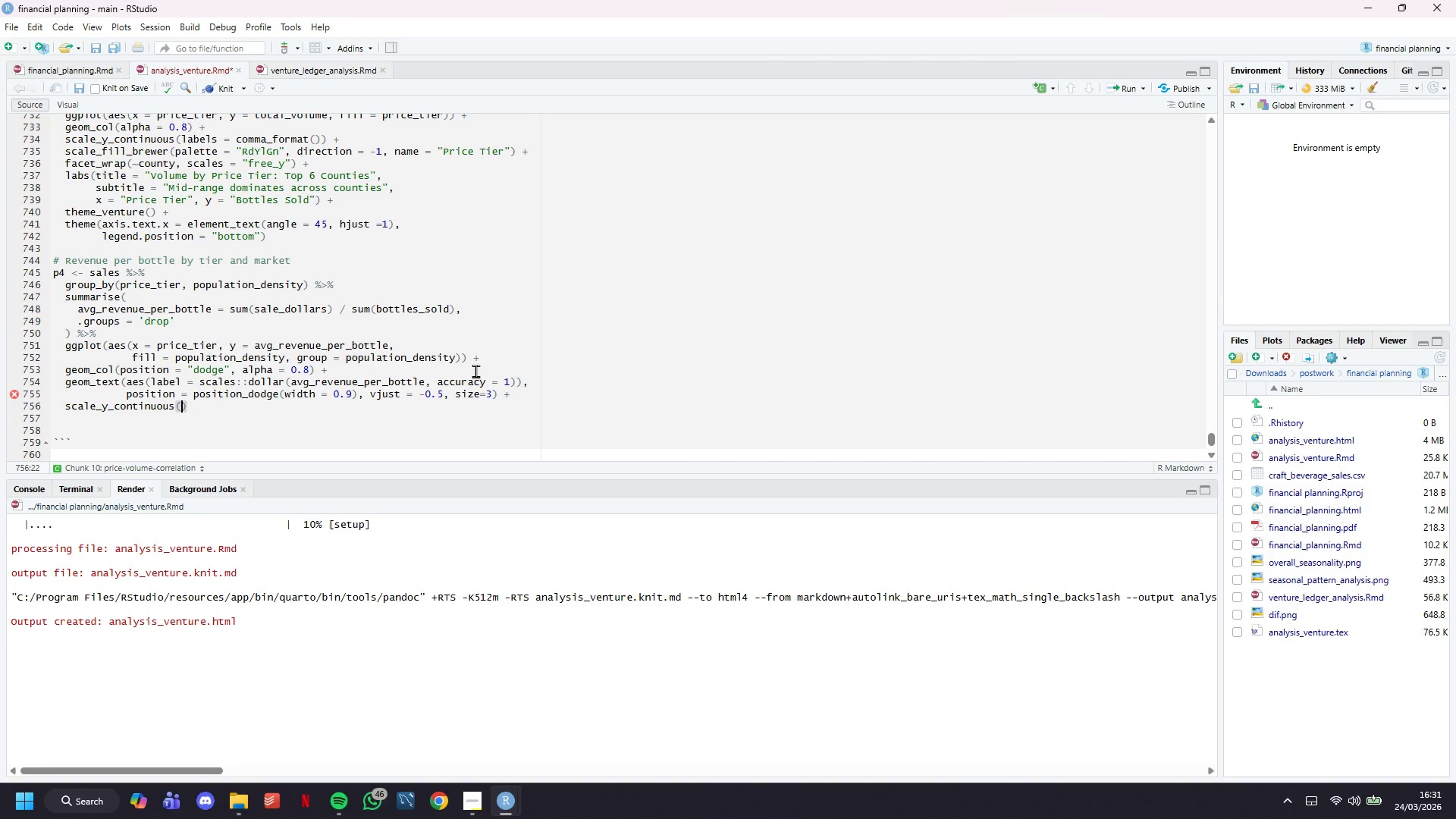 
wait(5.16)
 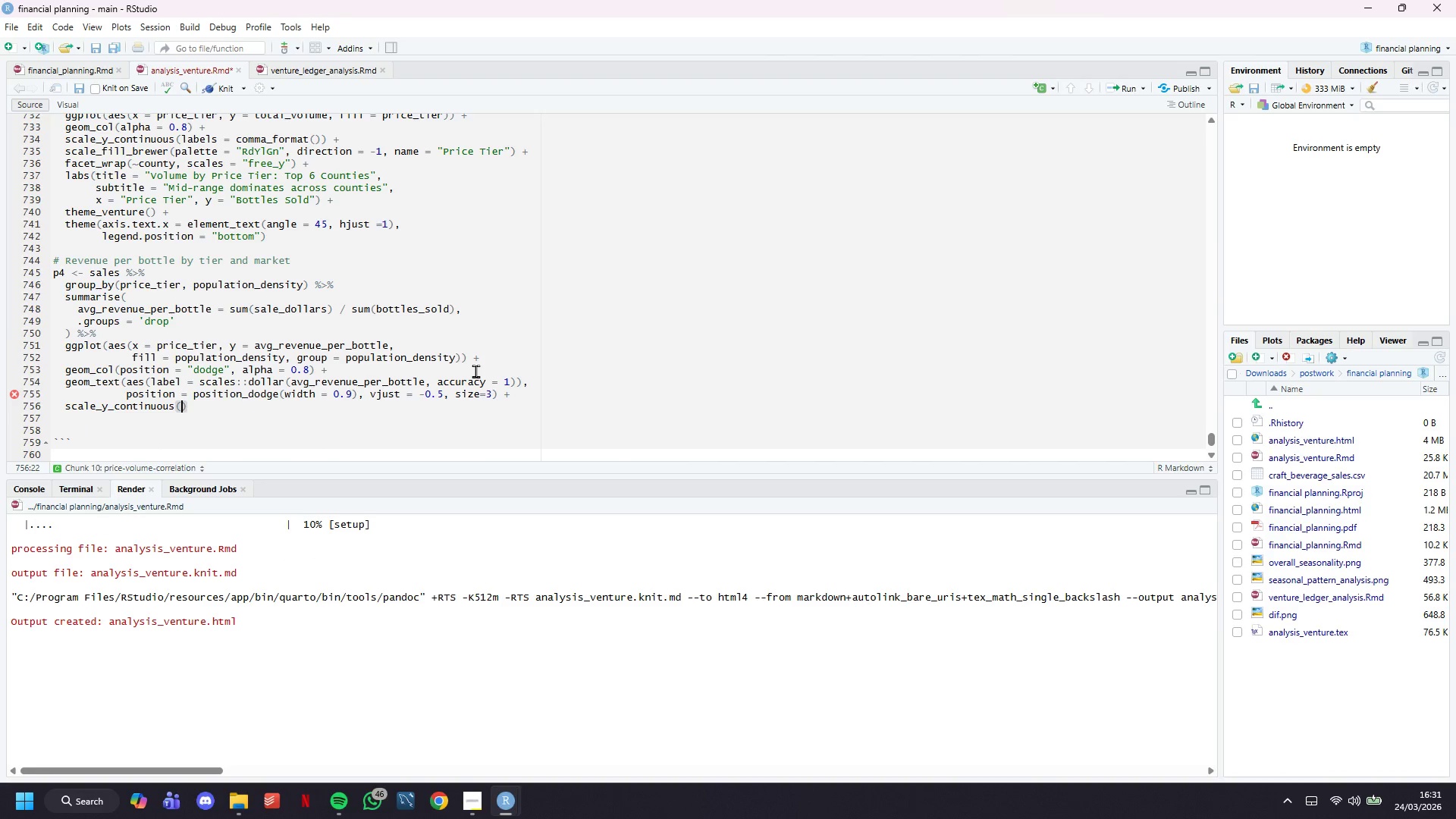 
type(labels = dollar_format()
 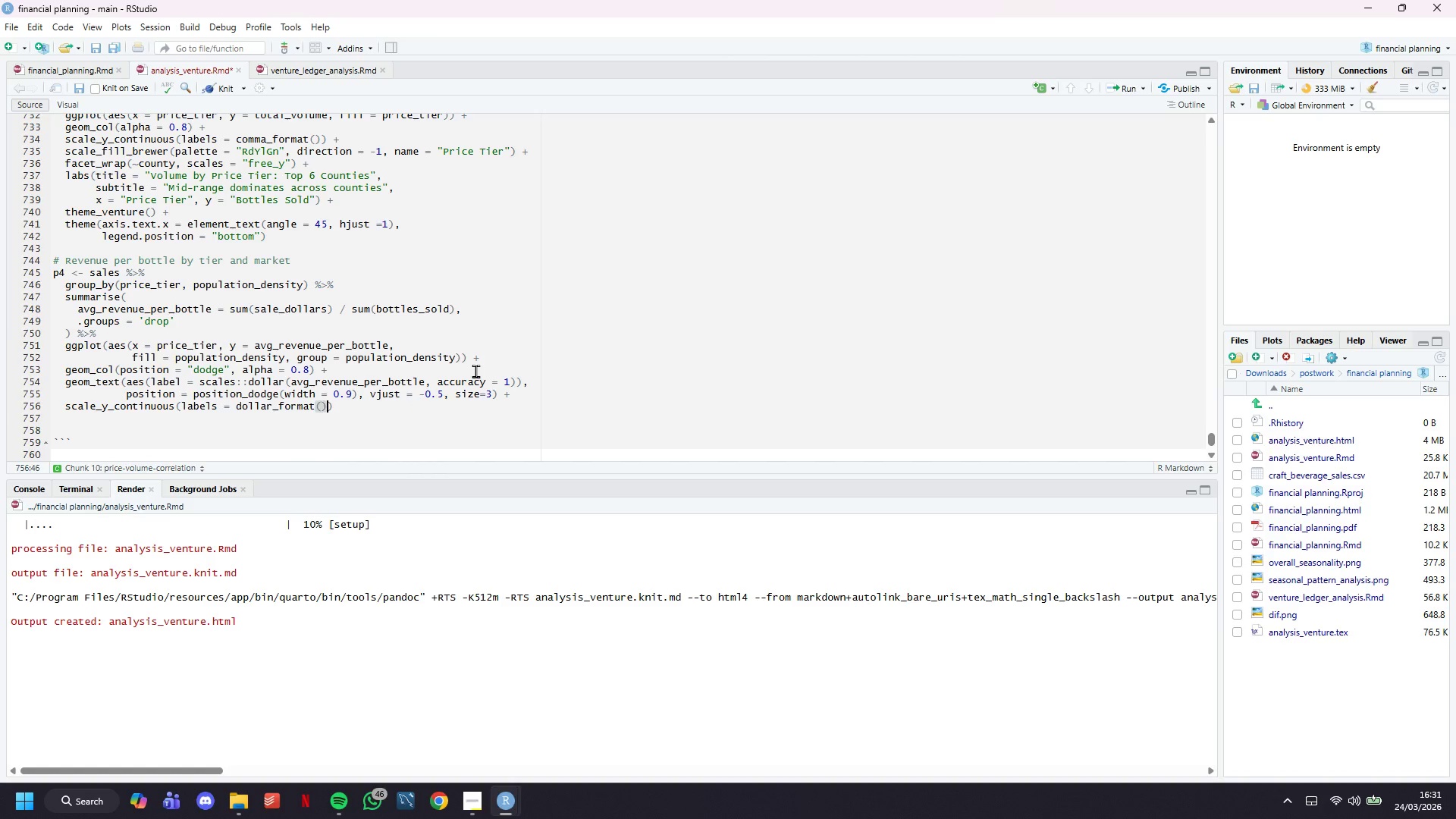 
key(ArrowRight)
 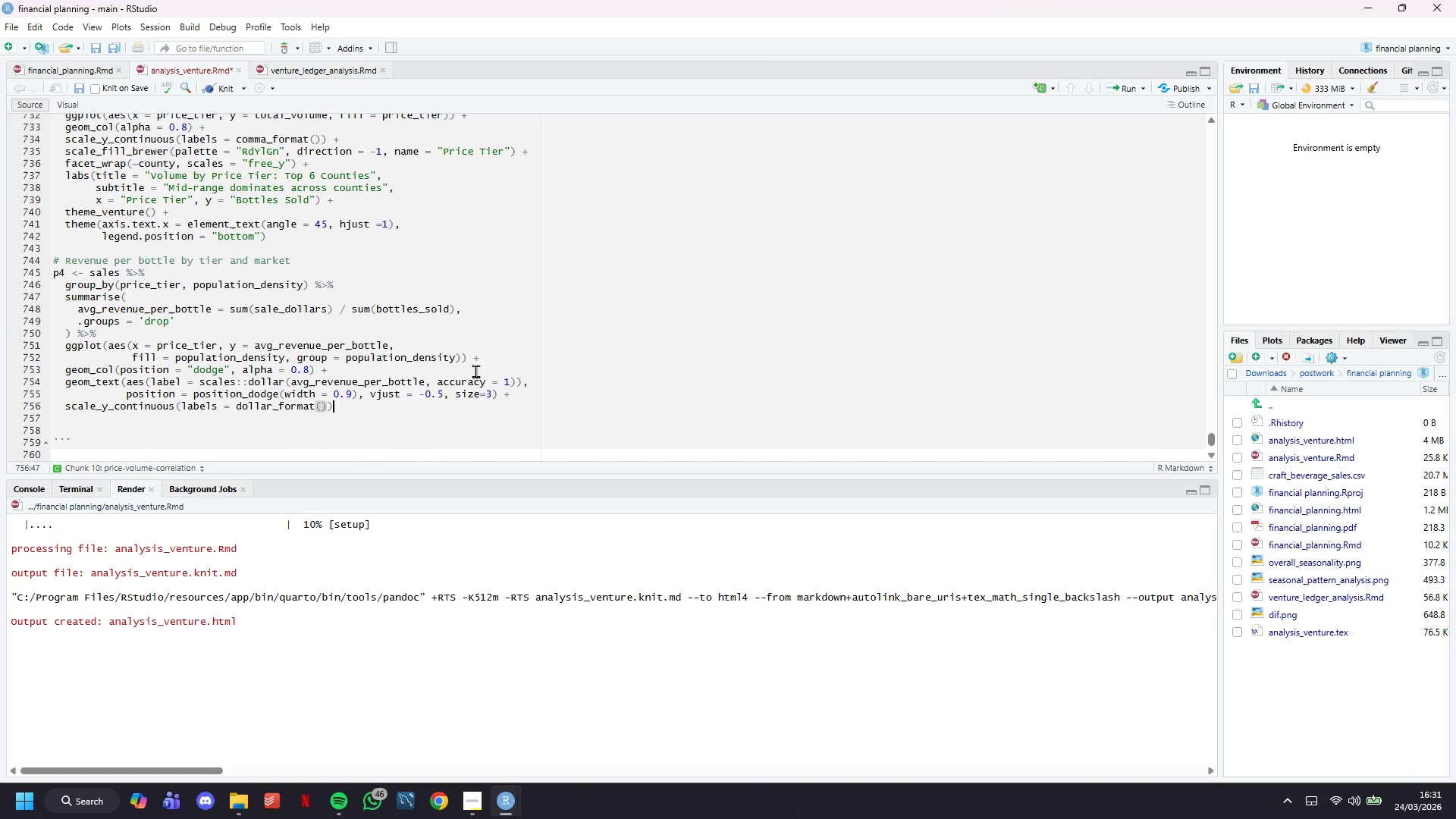 
key(ArrowRight)
 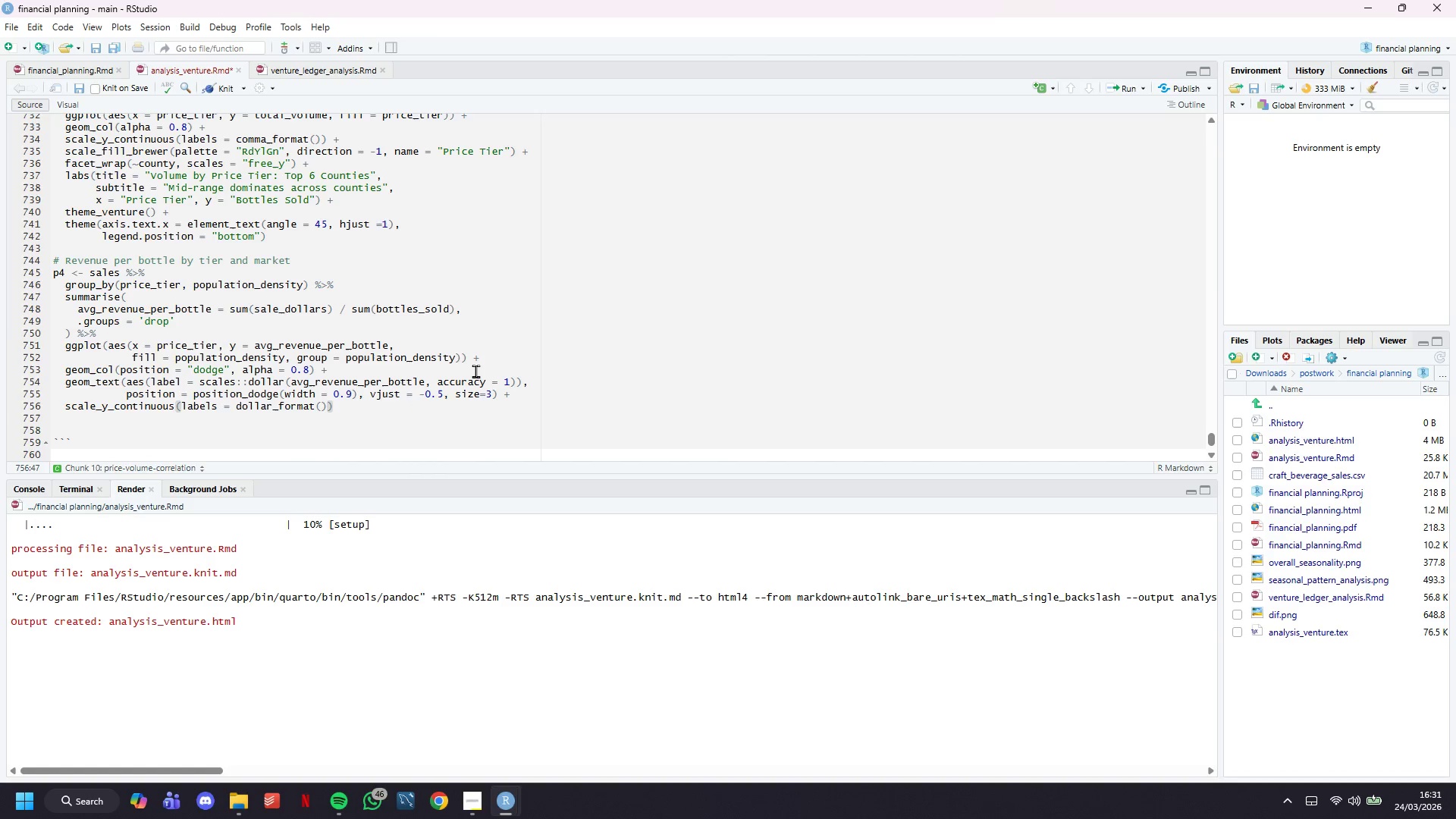 
key(Space)
 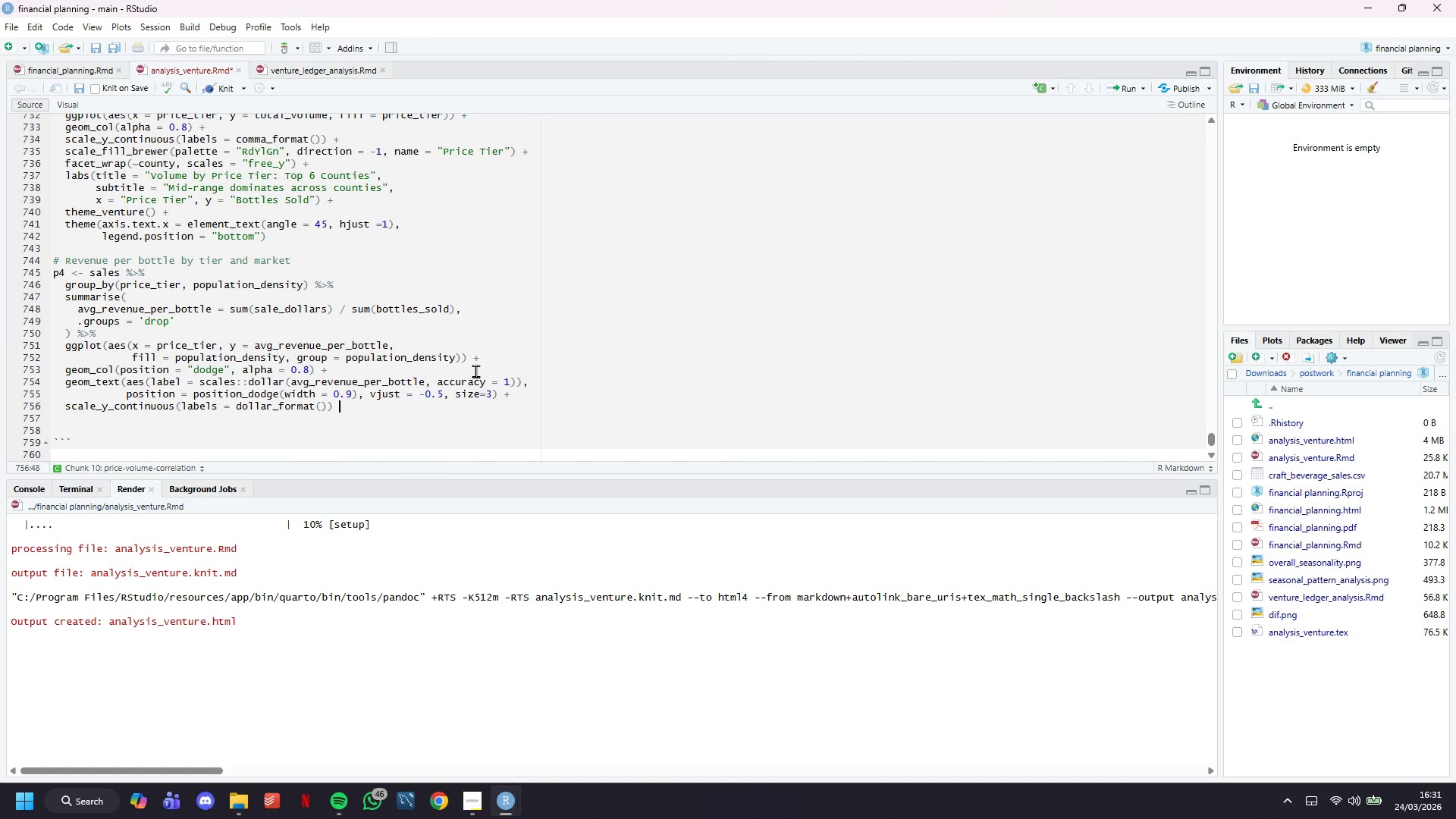 
key(Shift+Equal)
 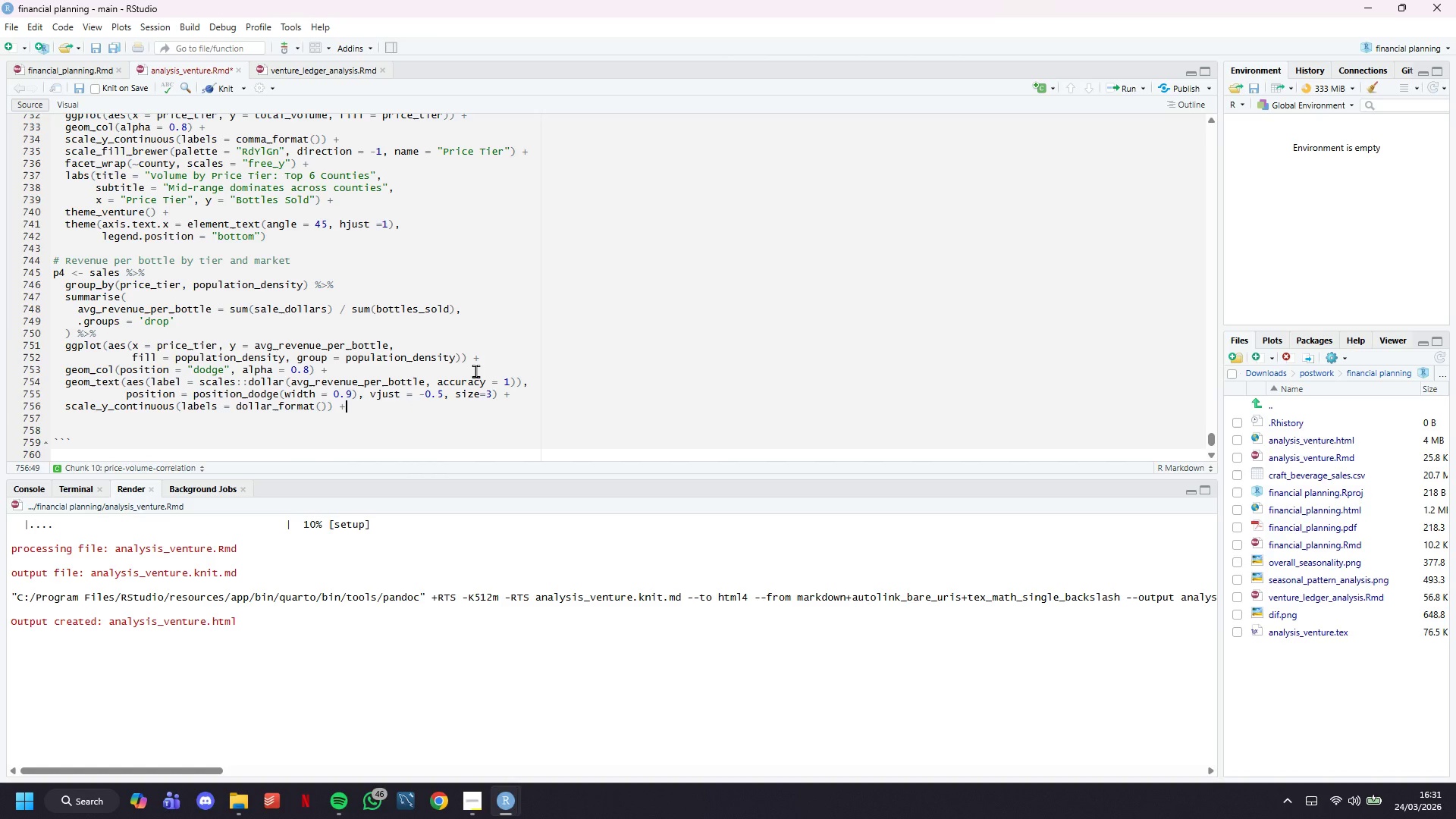 
key(Enter)
 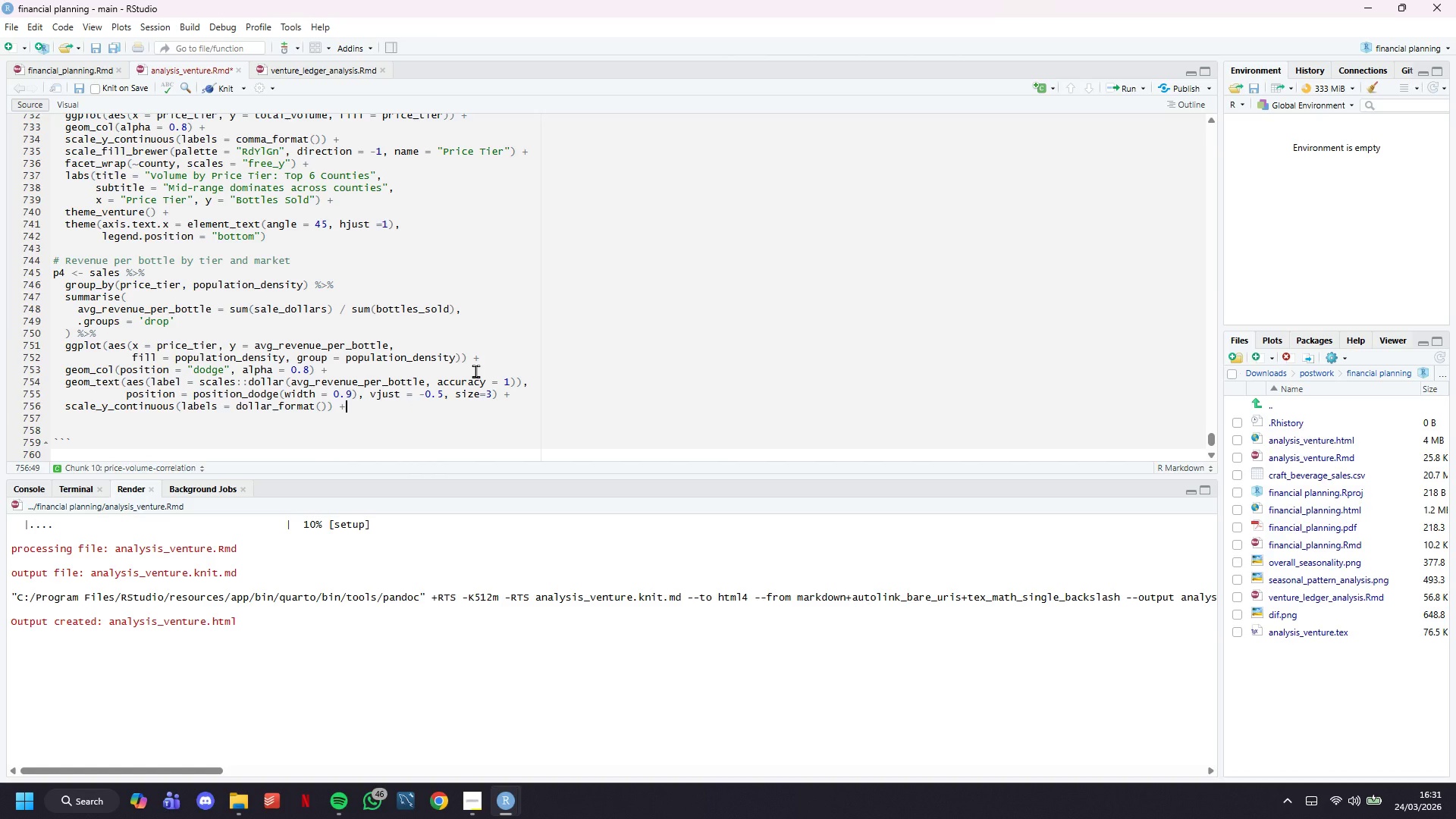 
type(scale_fu)
key(Backspace)
type(ol)
key(Backspace)
key(Backspace)
type(o)
key(Backspace)
type(ill_manual(values = c("Ubran)
key(Backspace)
key(Backspace)
key(Backspace)
type(r)
key(Backspace)
key(Backspace)
type(rban)
 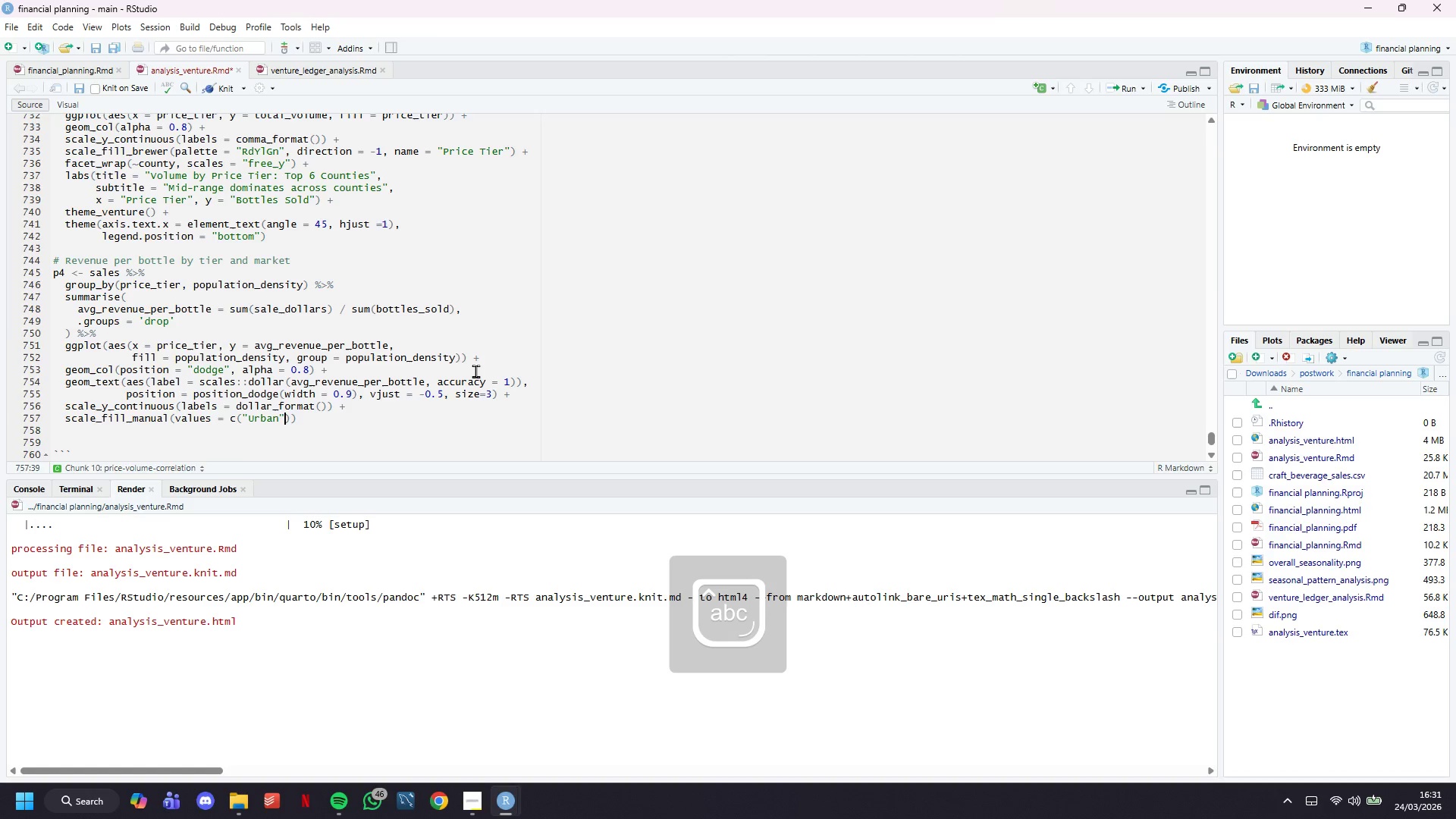 
key(ArrowRight)
 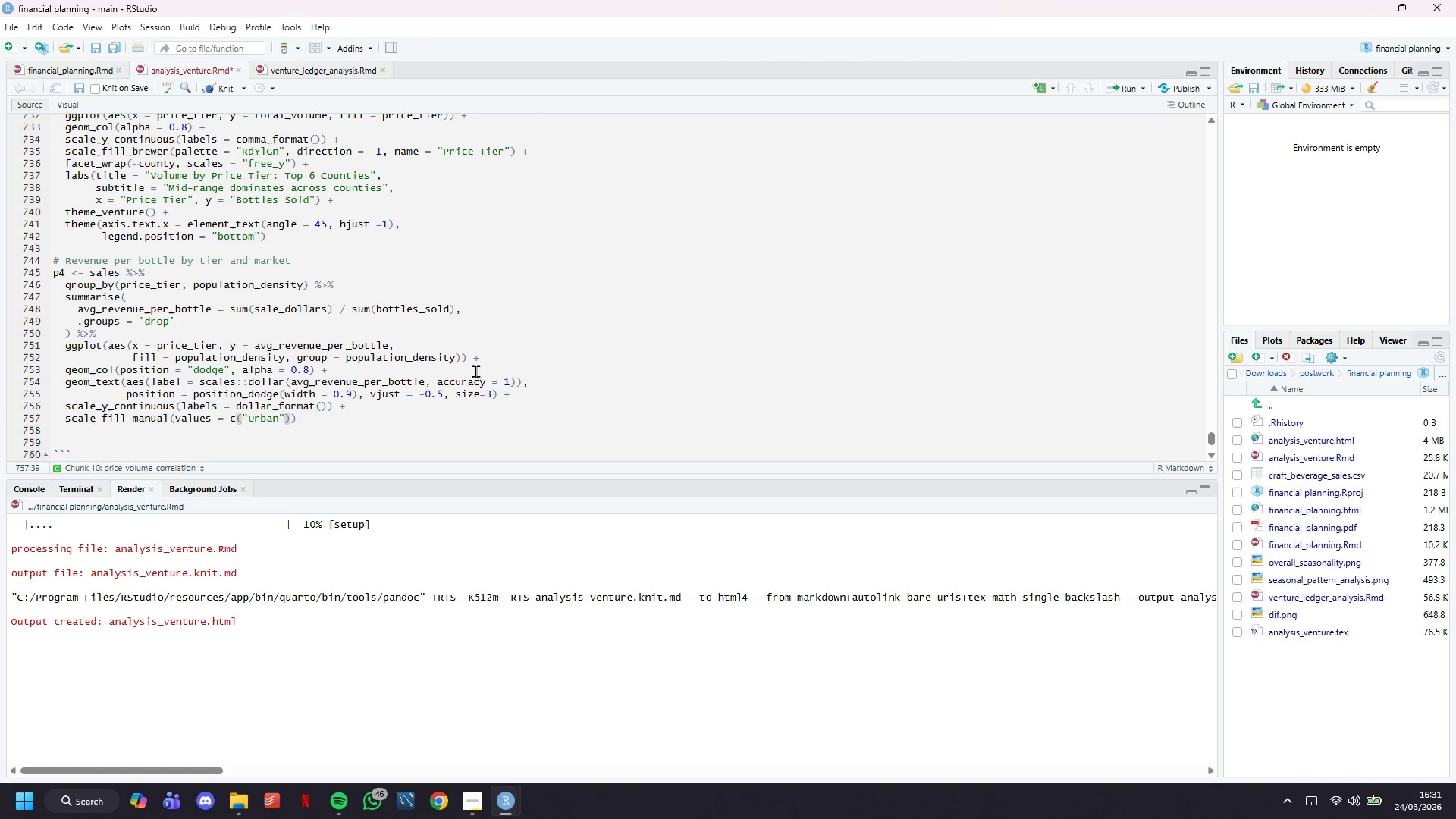 
type( = v1_green, "Suburban)
 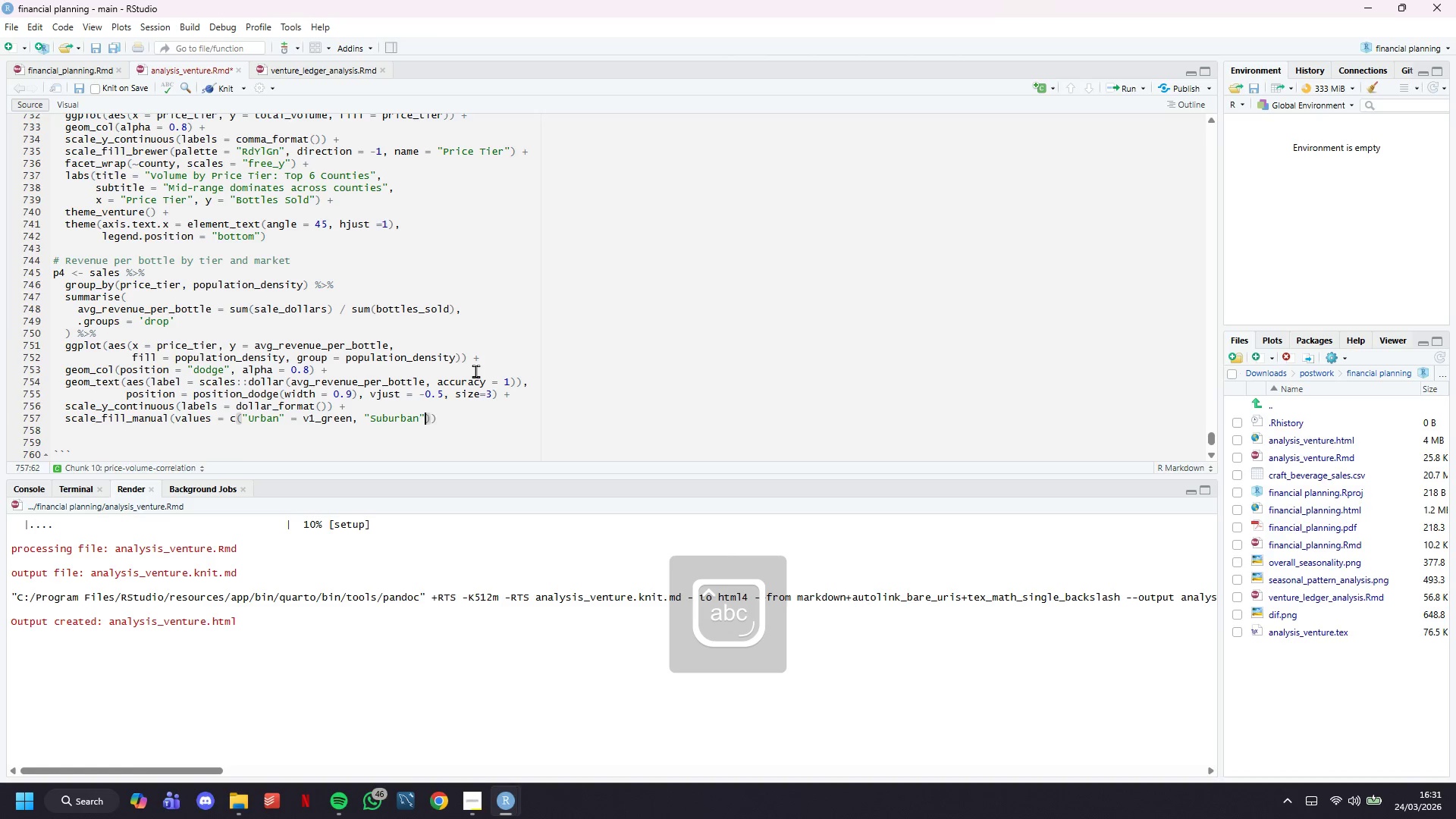 
 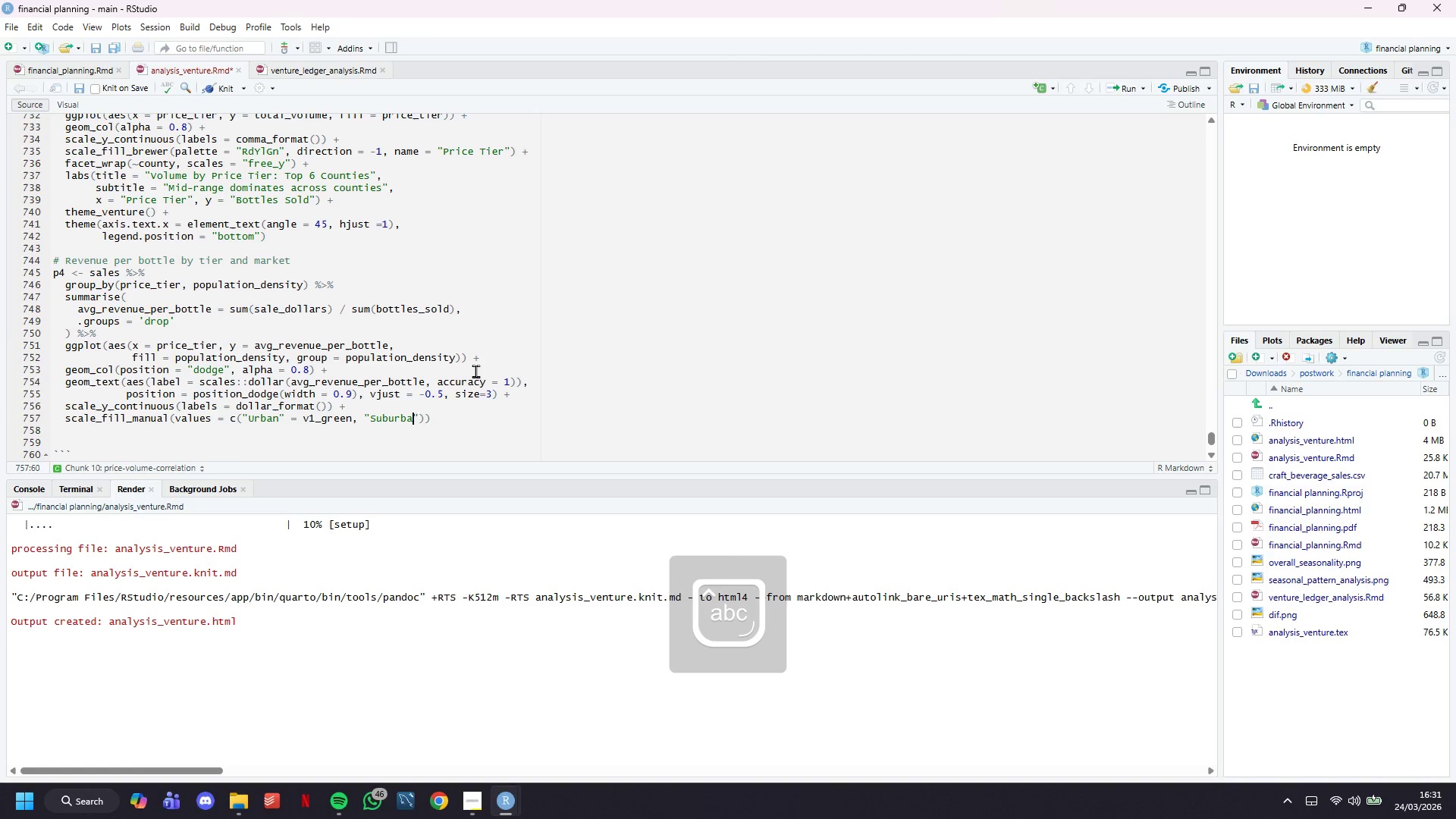 
key(ArrowRight)
 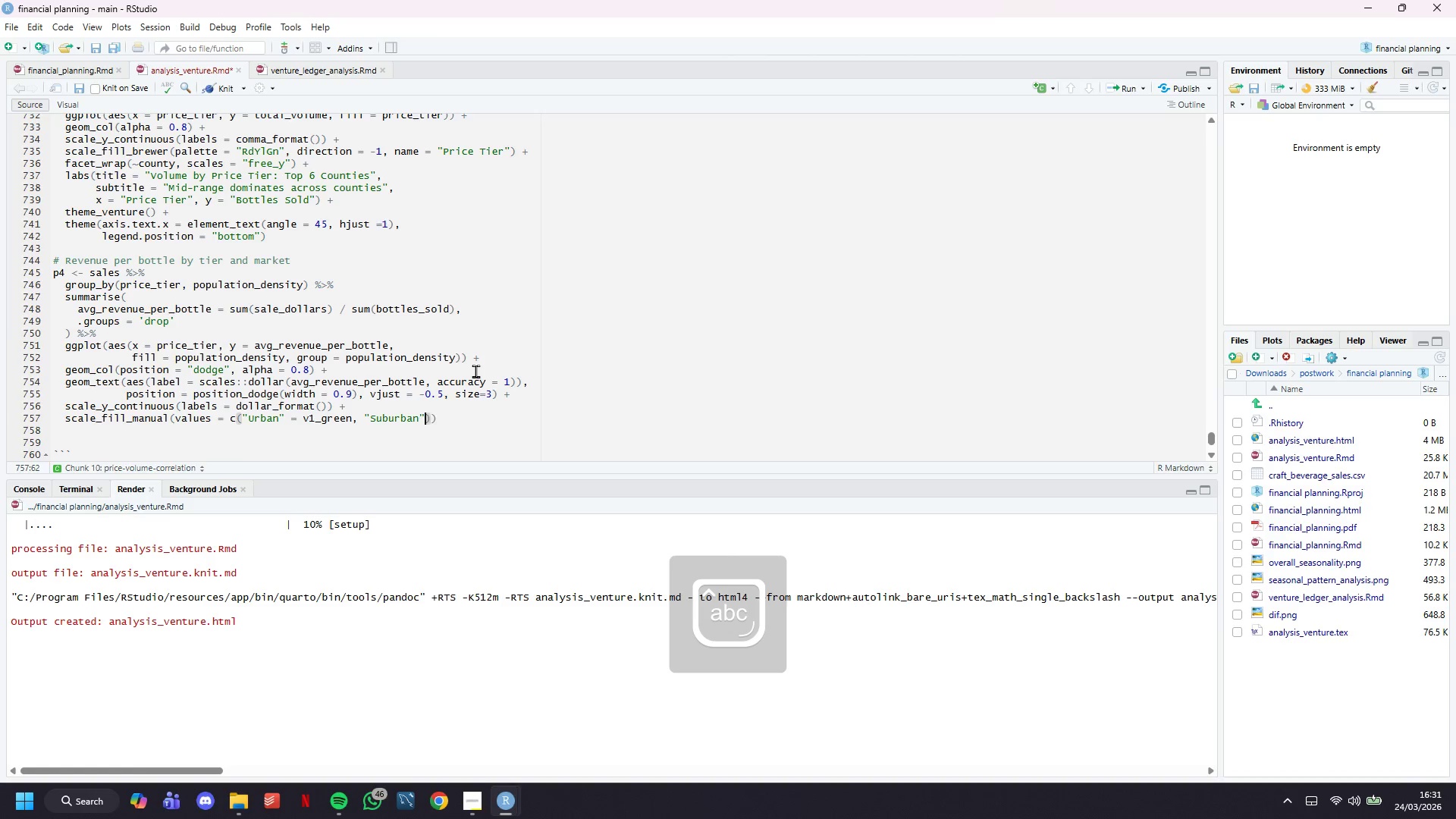 
type( = v1_gold, "Rural)
 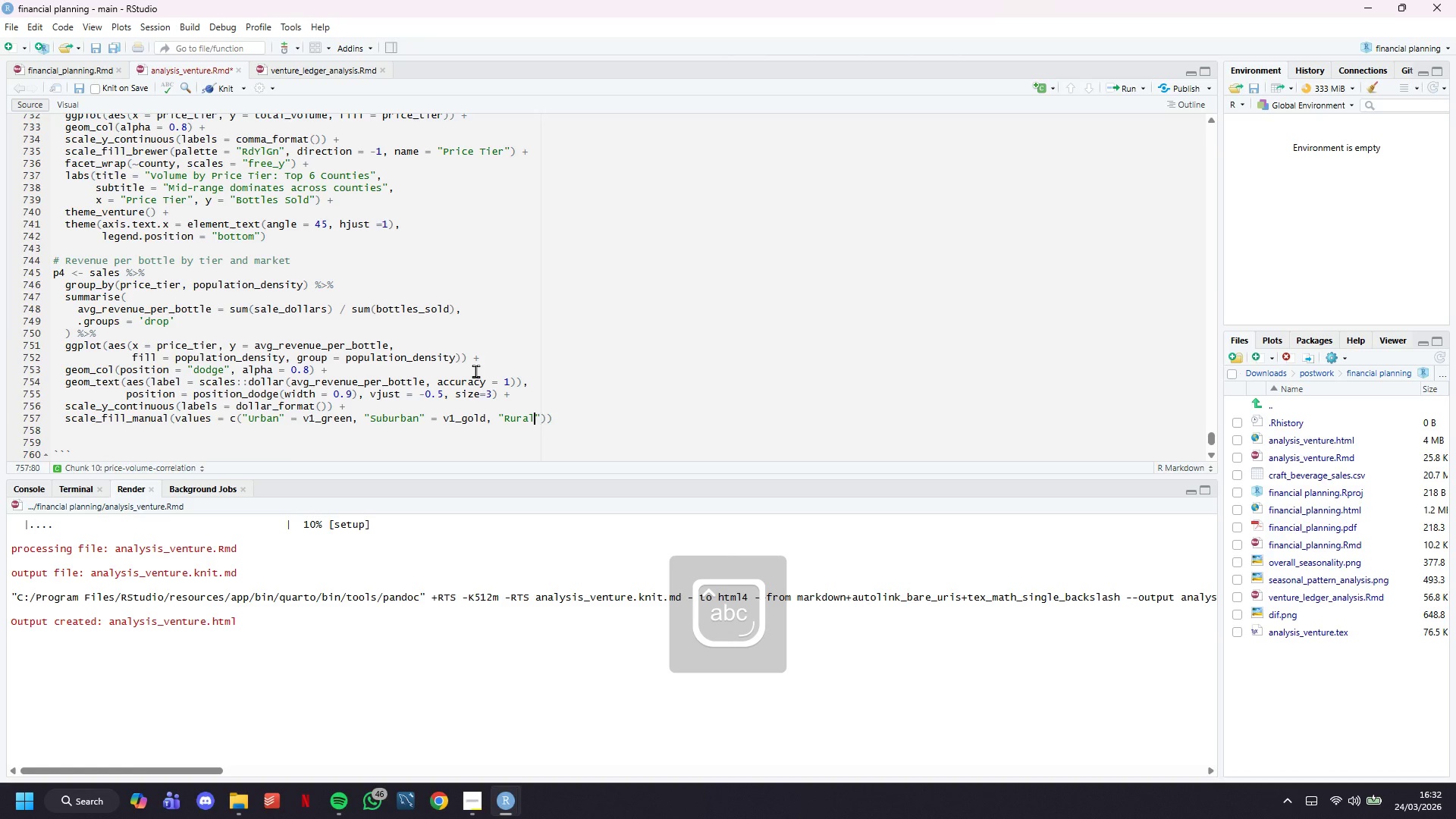 
key(ArrowRight)
 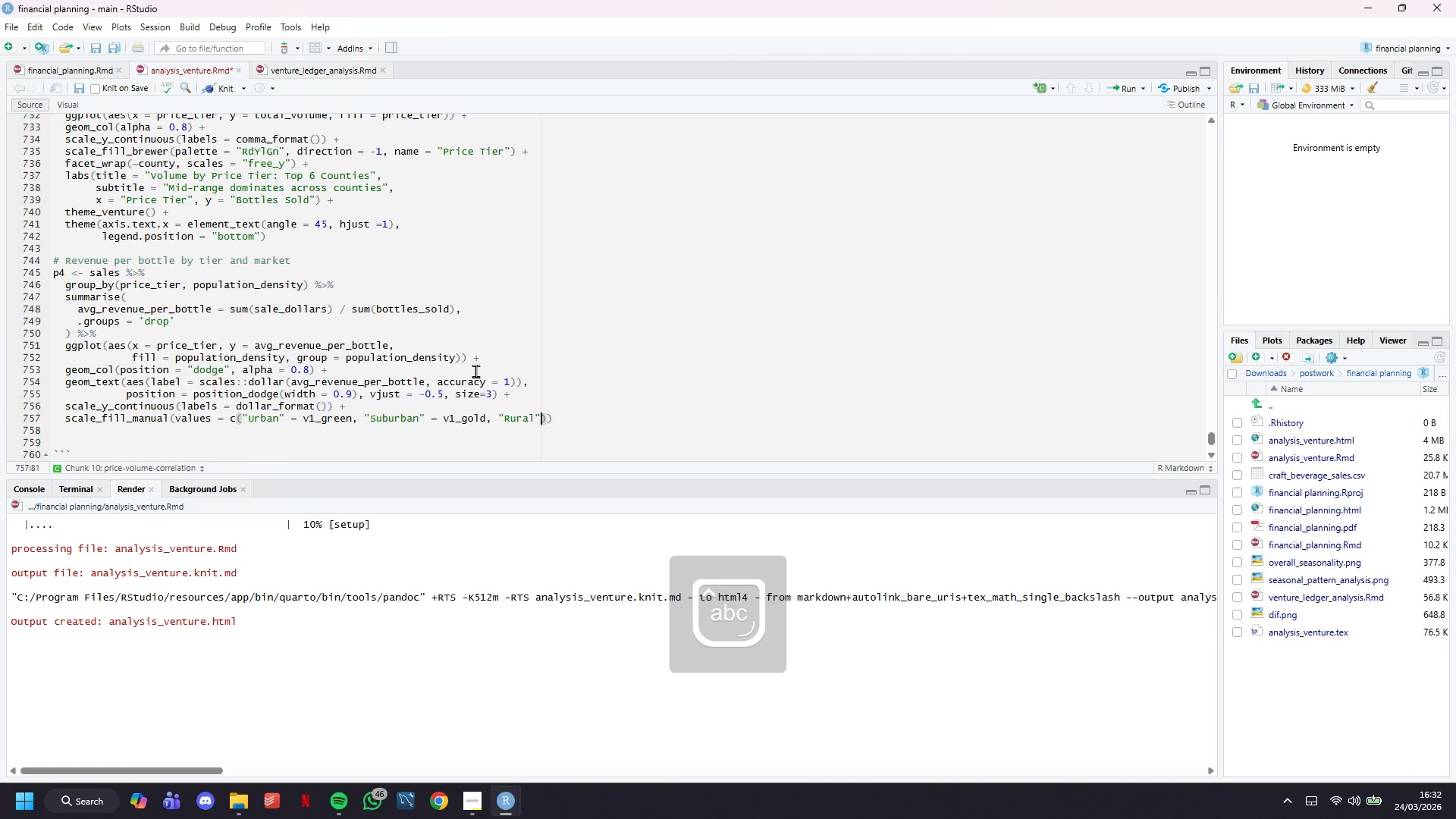 
type( = v1_blue)
 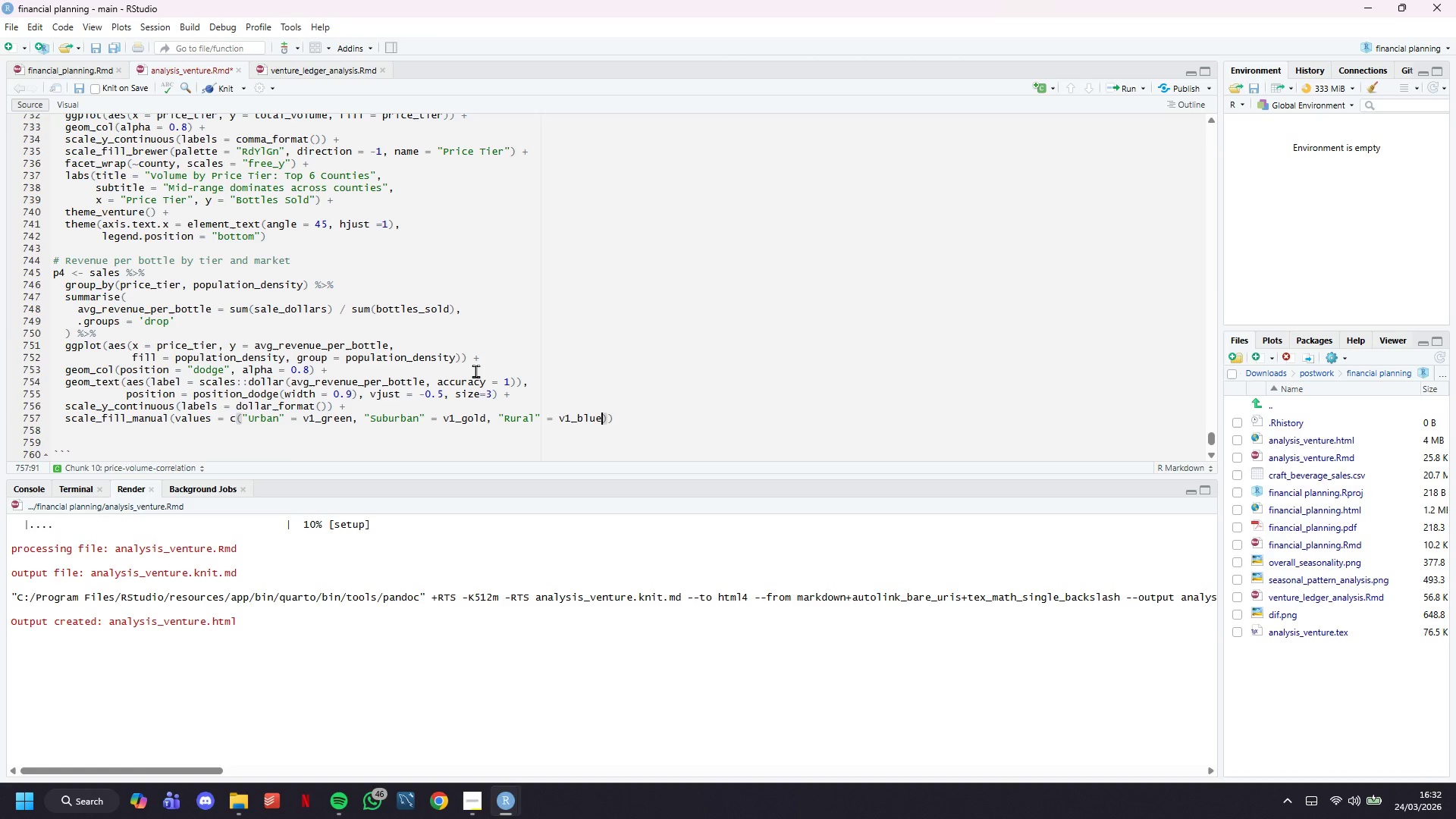 
key(ArrowRight)
 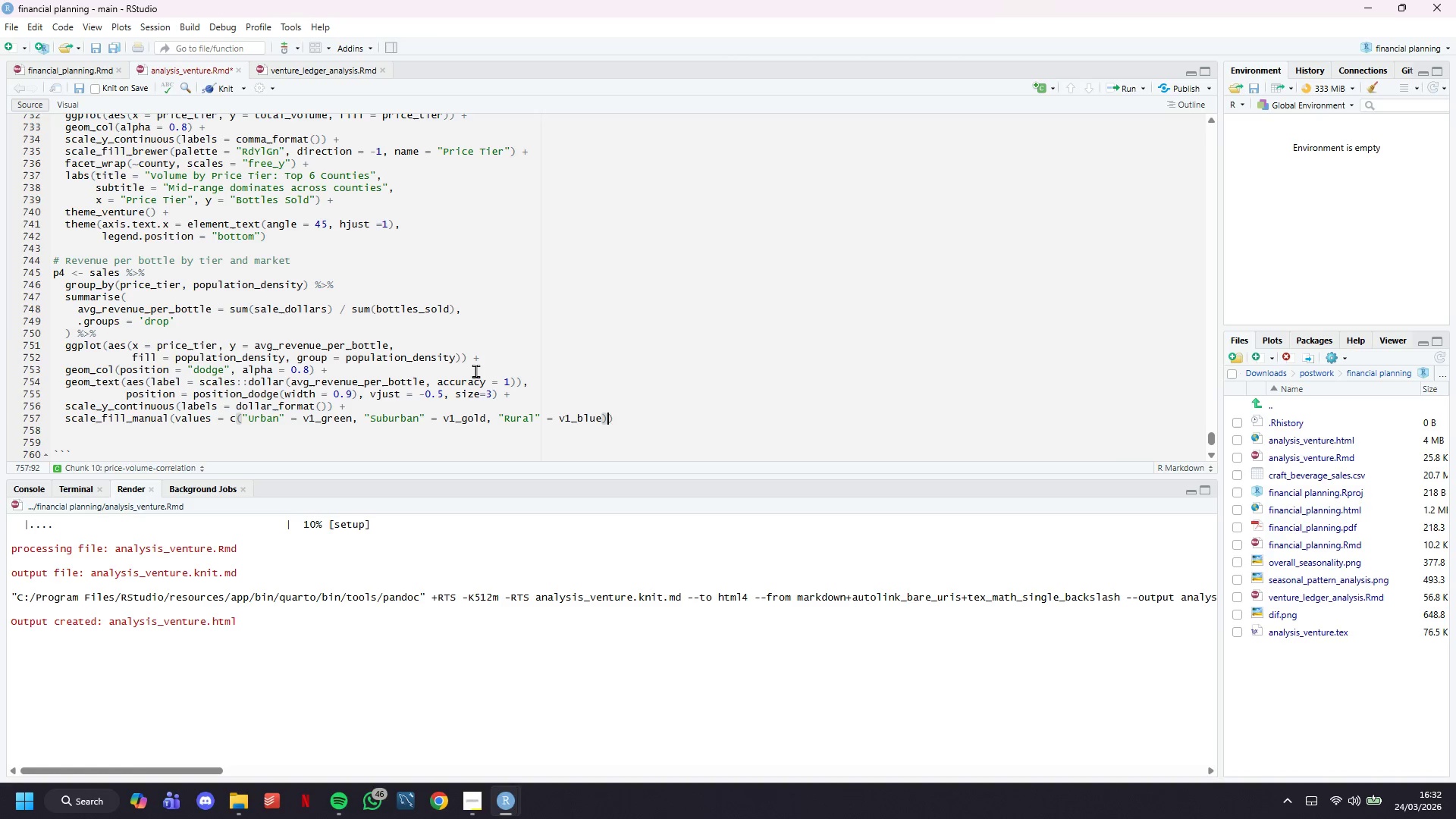 
key(Comma)
 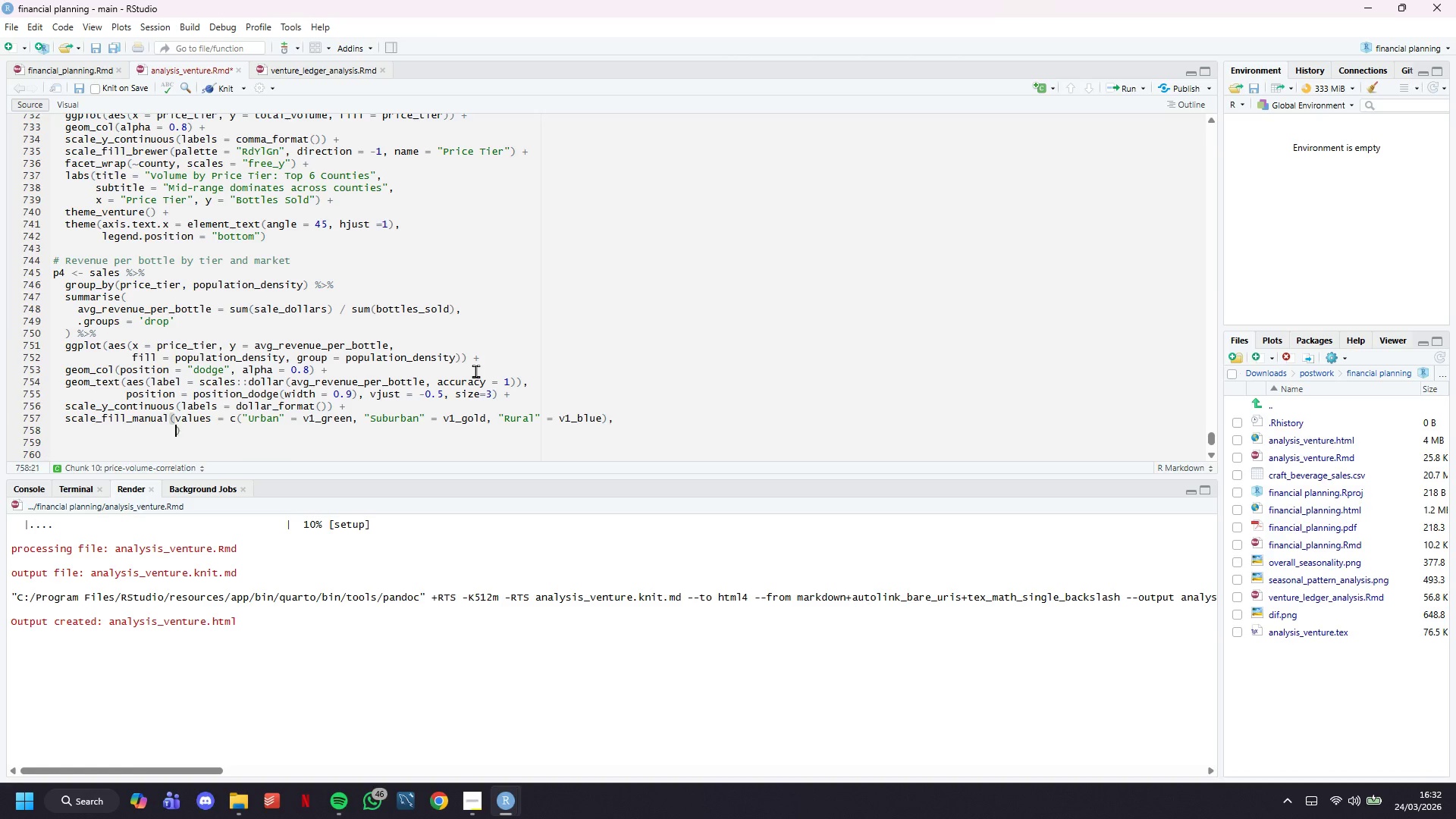 
key(Enter)
 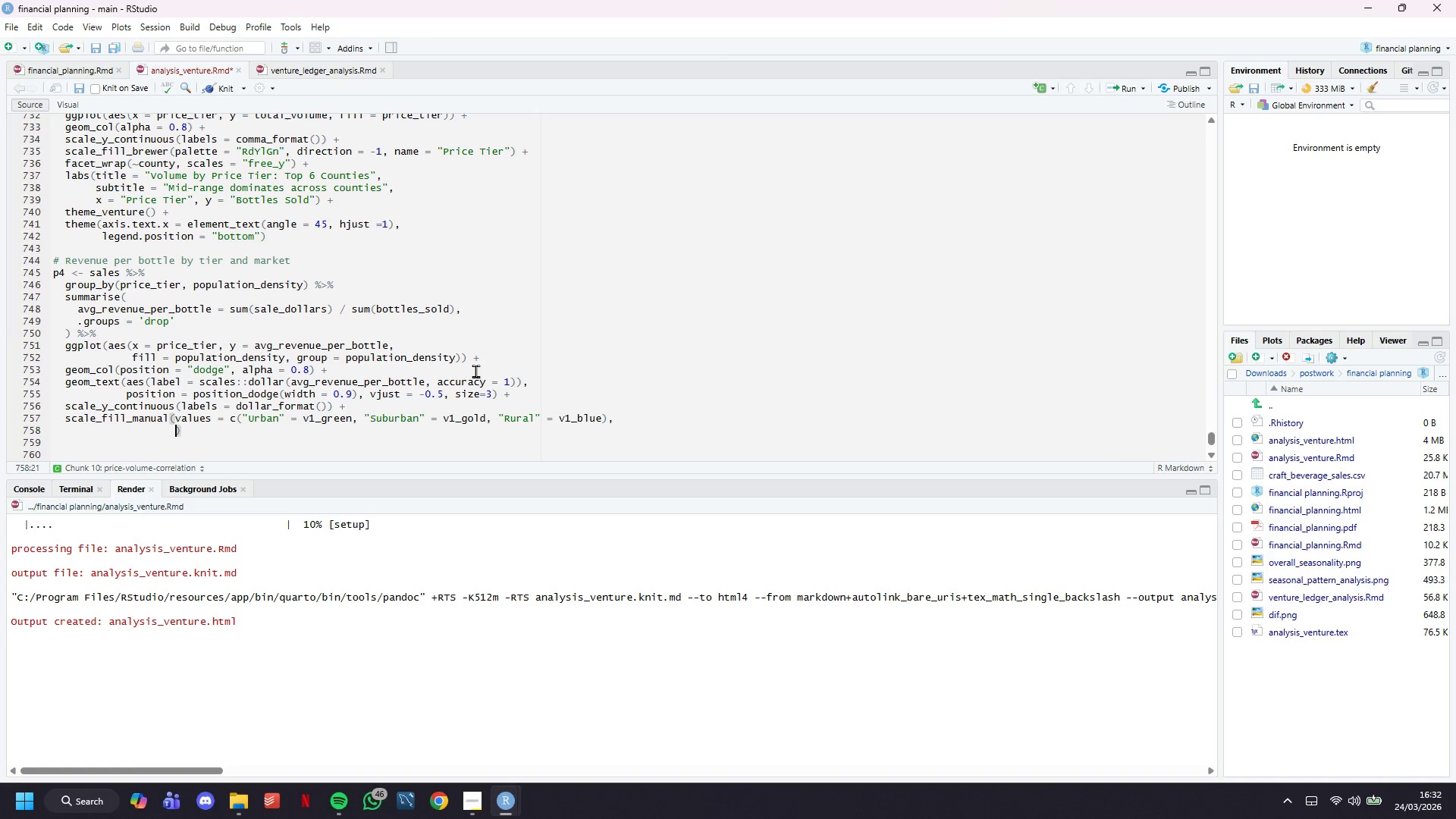 
type(name = "Market Type)
 